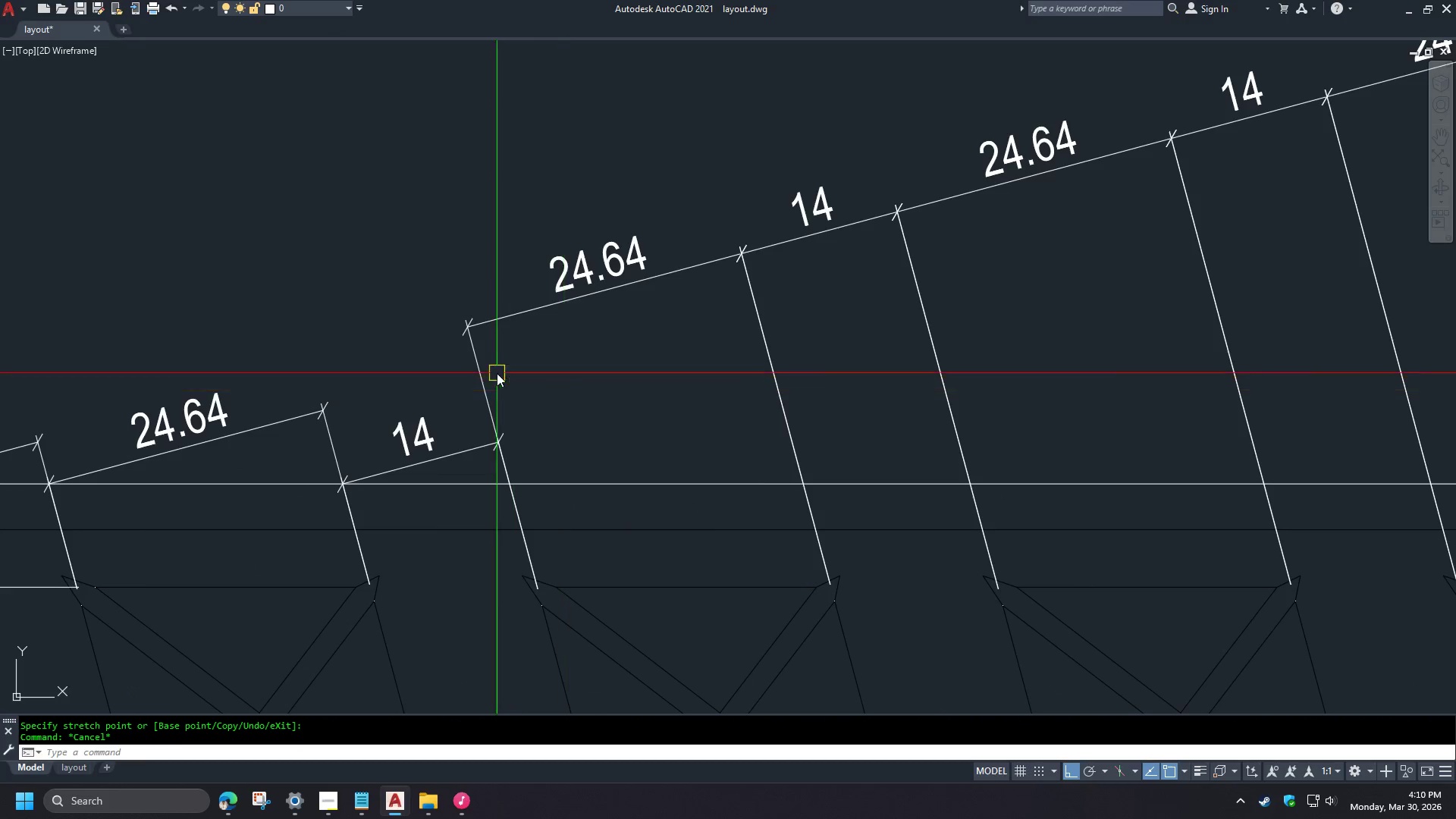 
left_click([479, 368])
 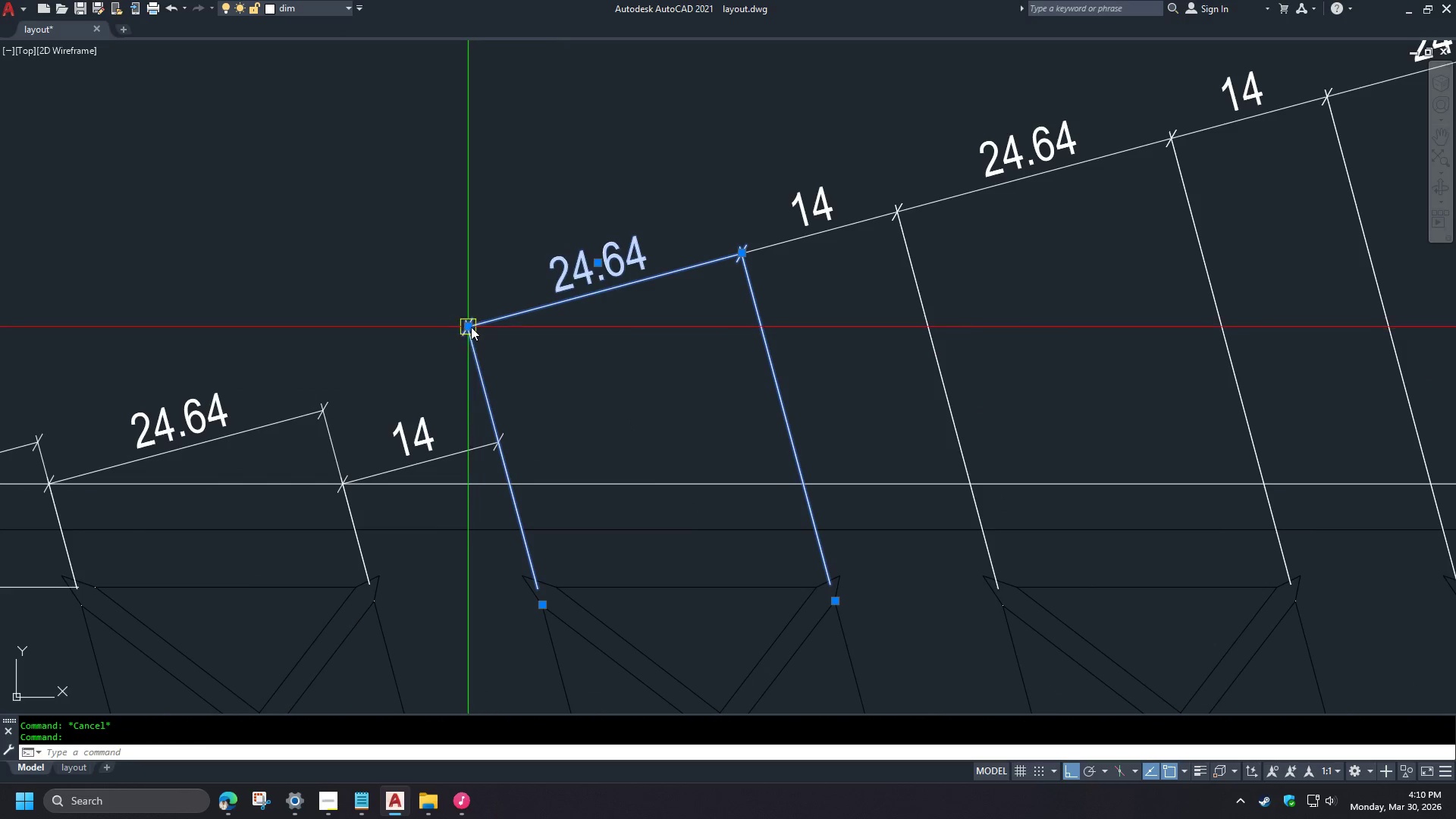 
left_click_drag(start_coordinate=[471, 327], to_coordinate=[471, 331])
 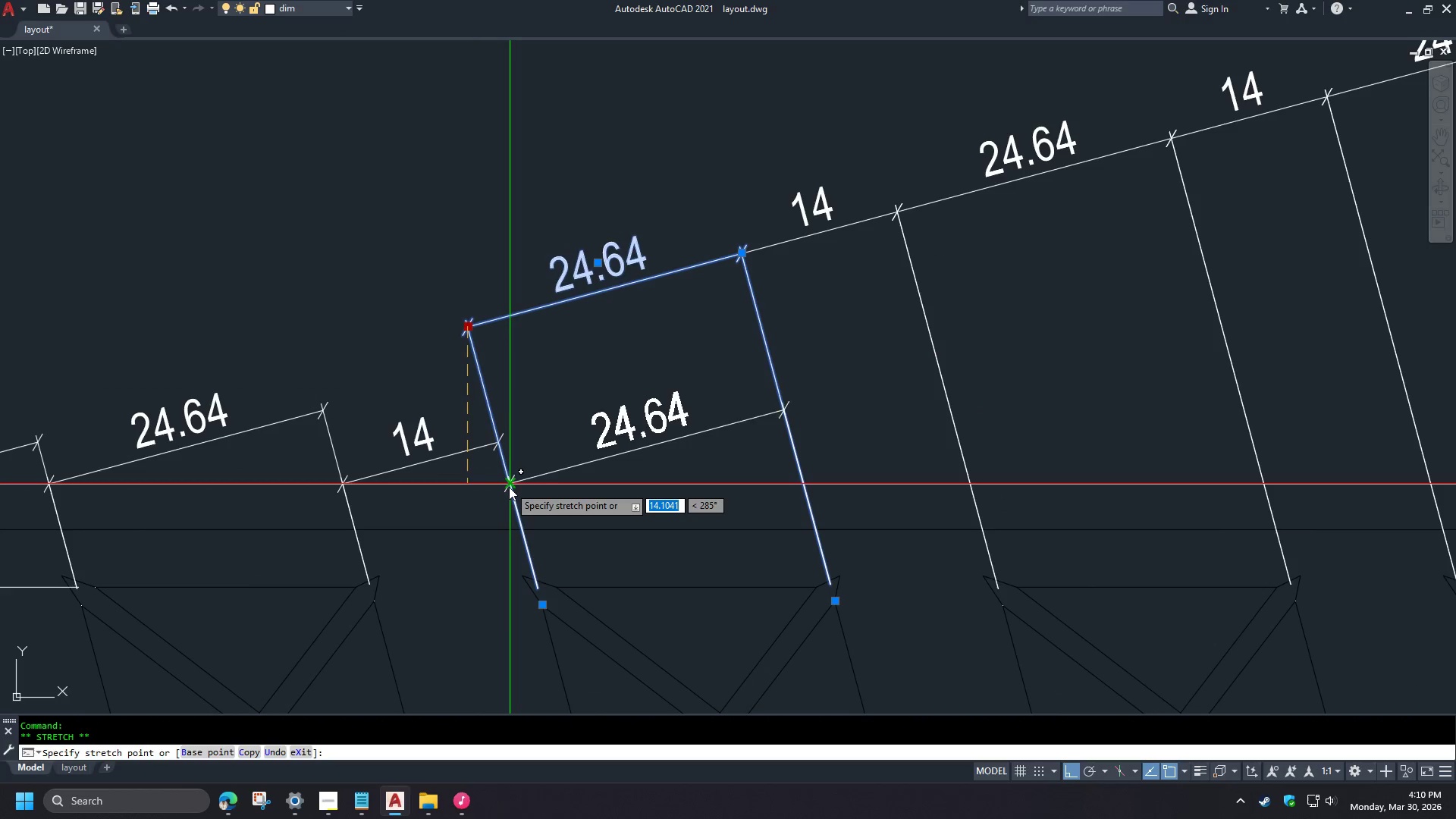 
left_click([509, 488])
 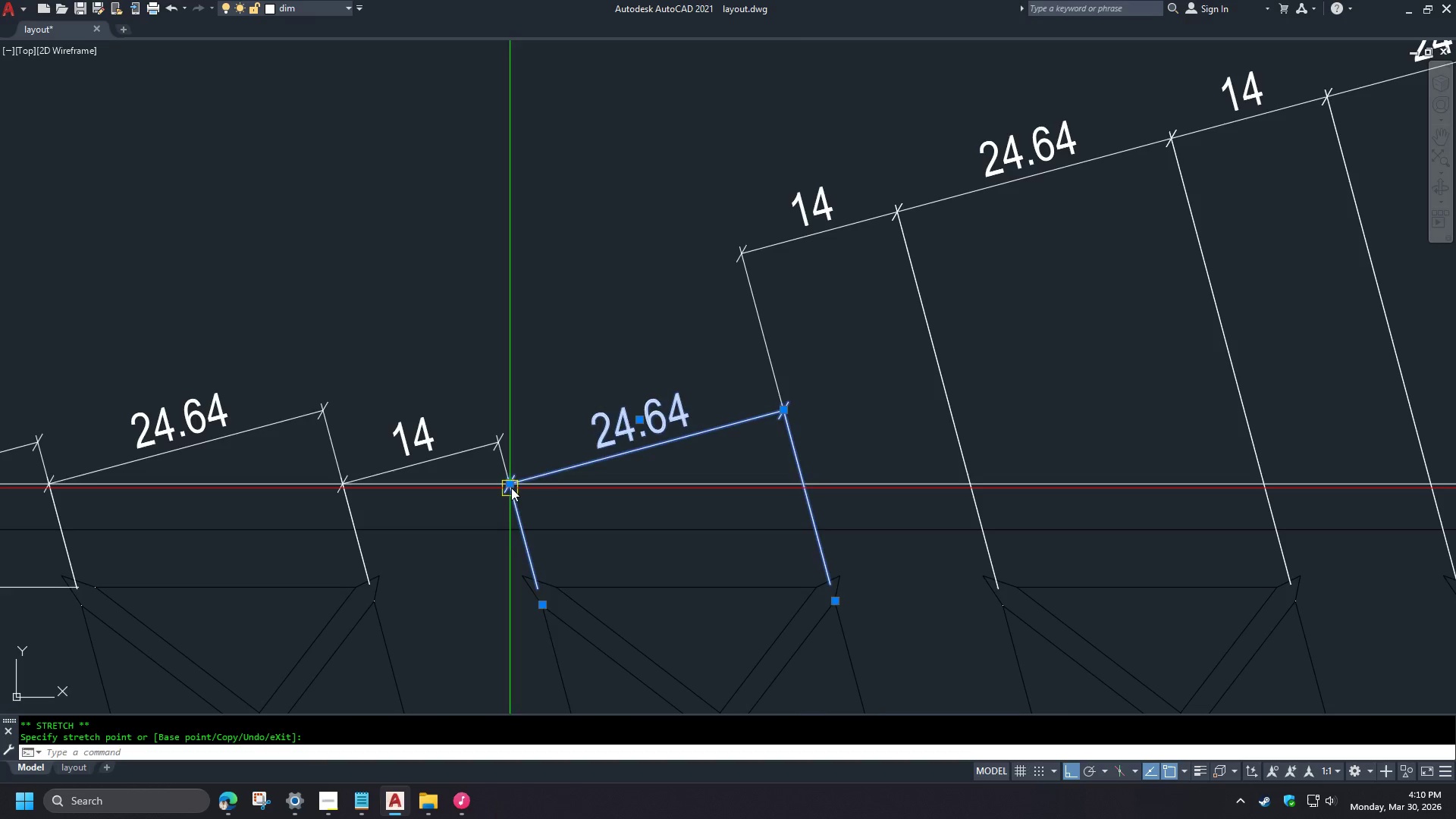 
key(Escape)
 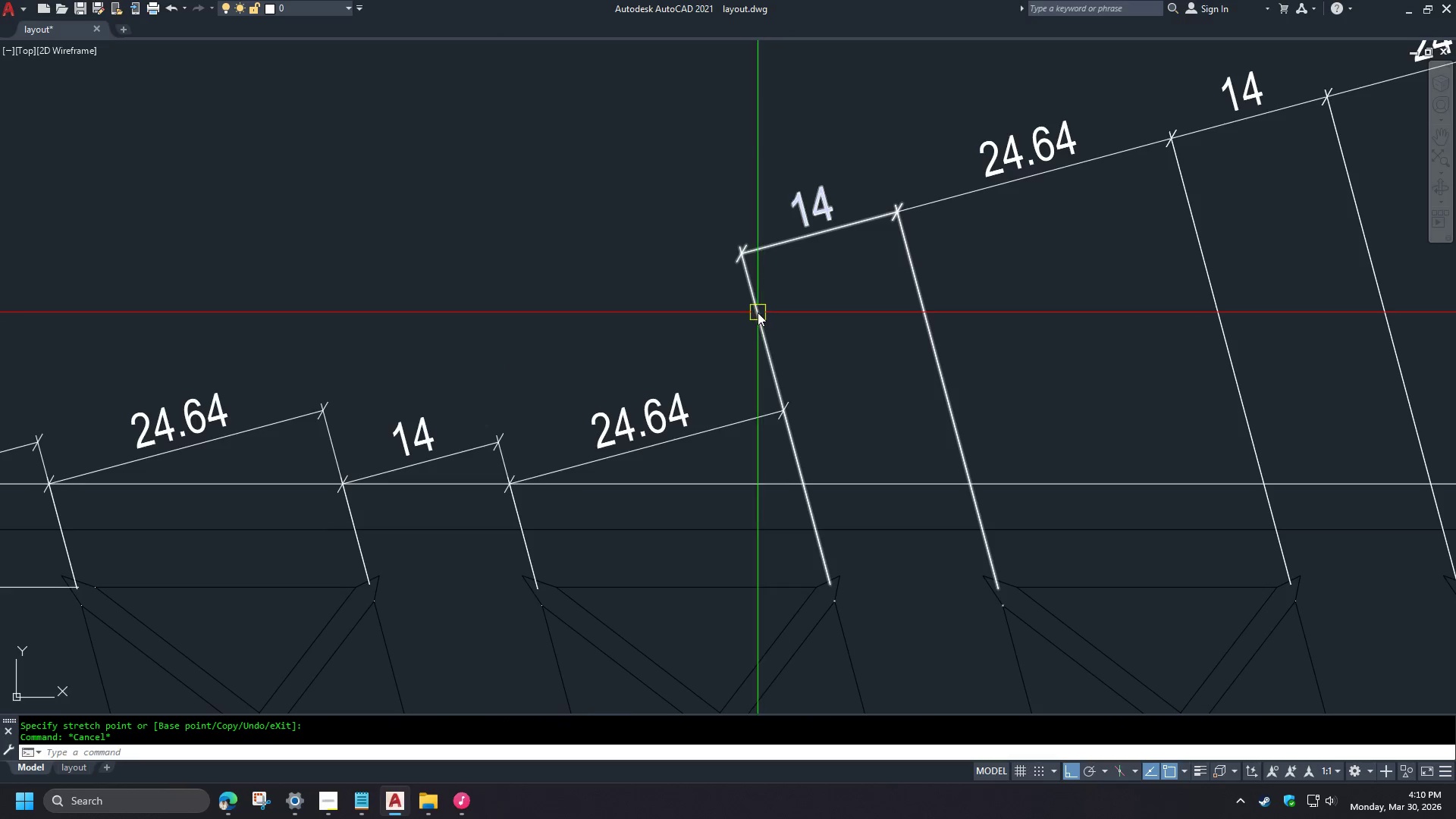 
left_click([758, 312])
 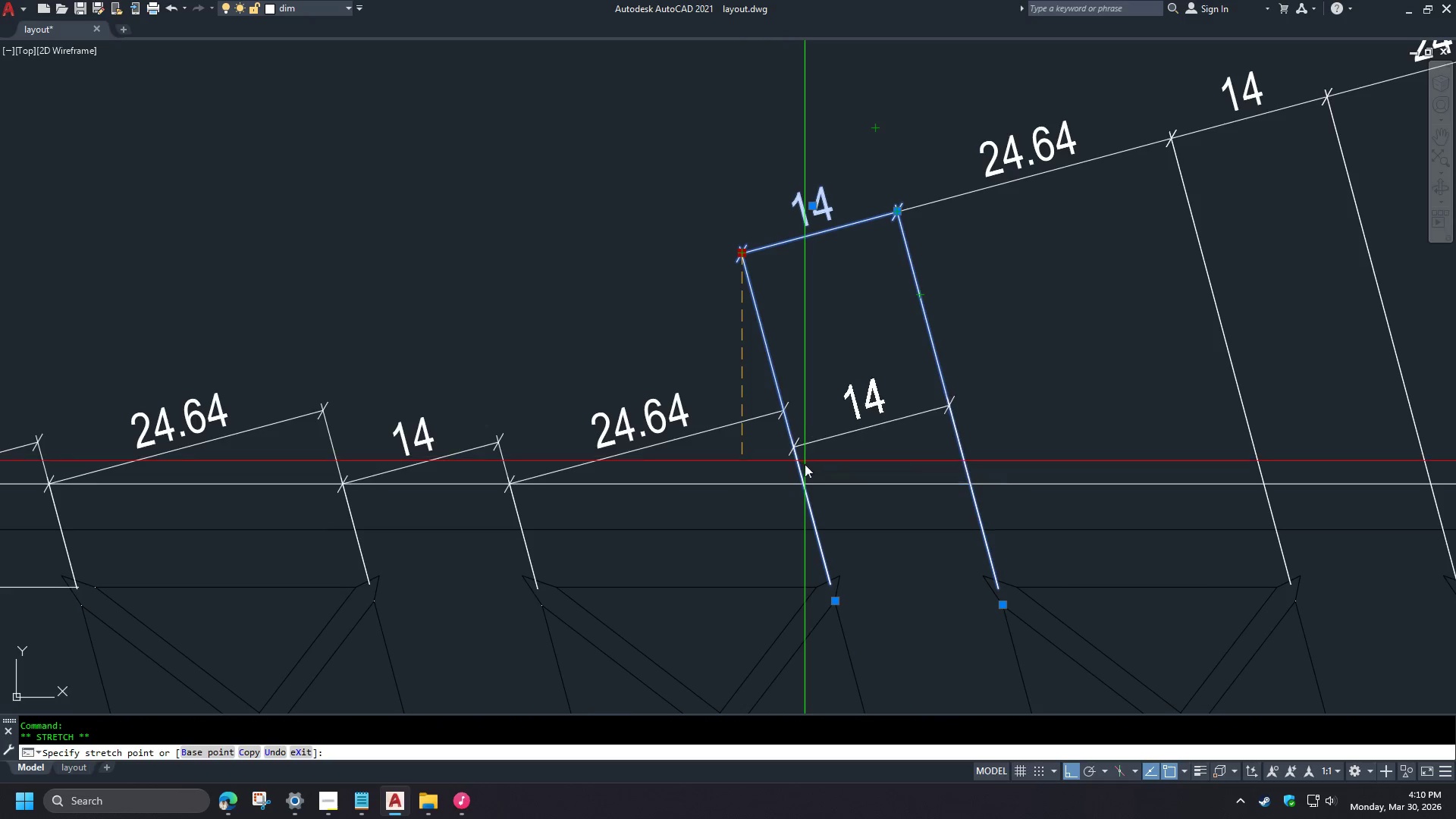 
left_click([805, 489])
 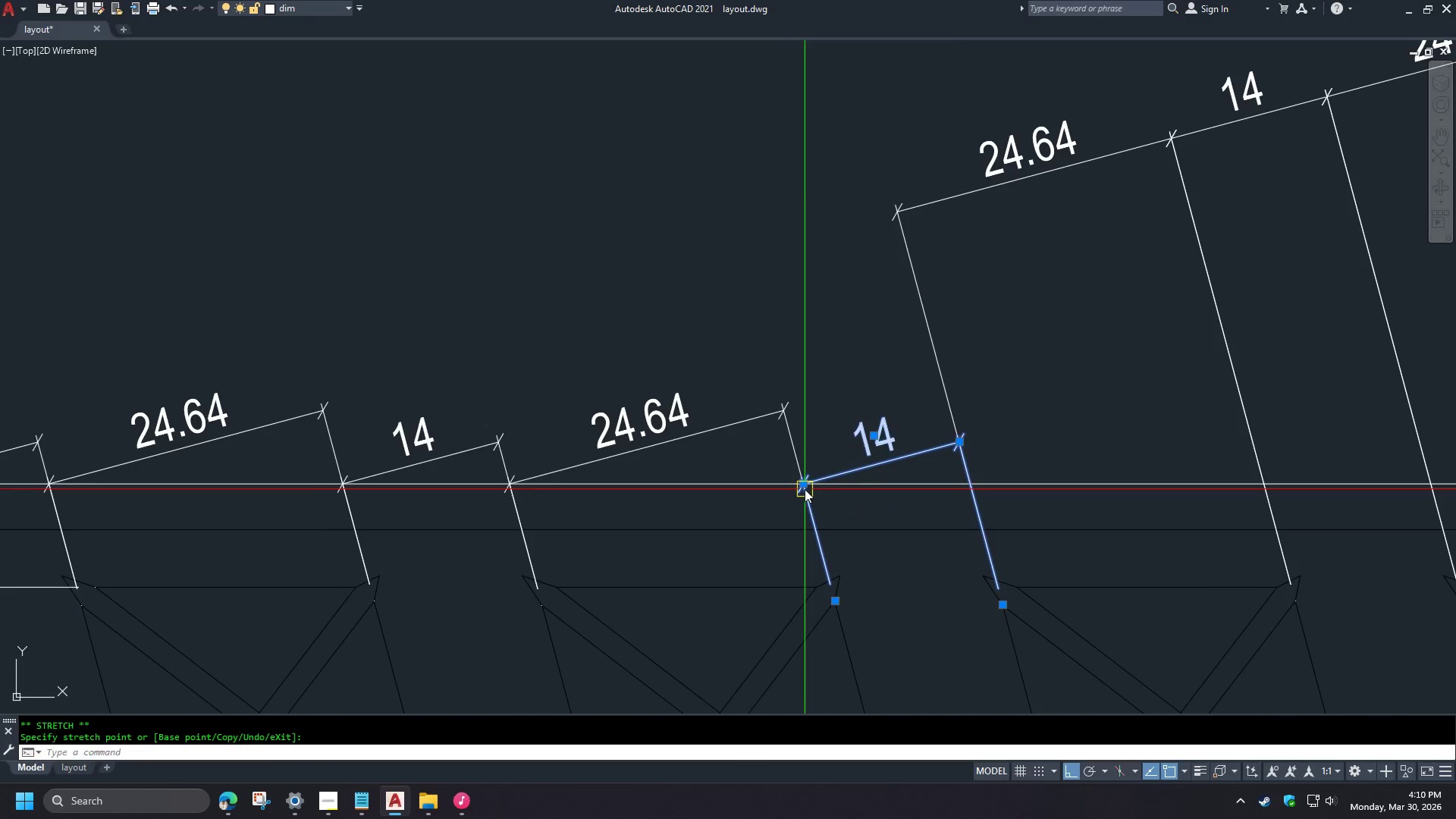 
key(Escape)
 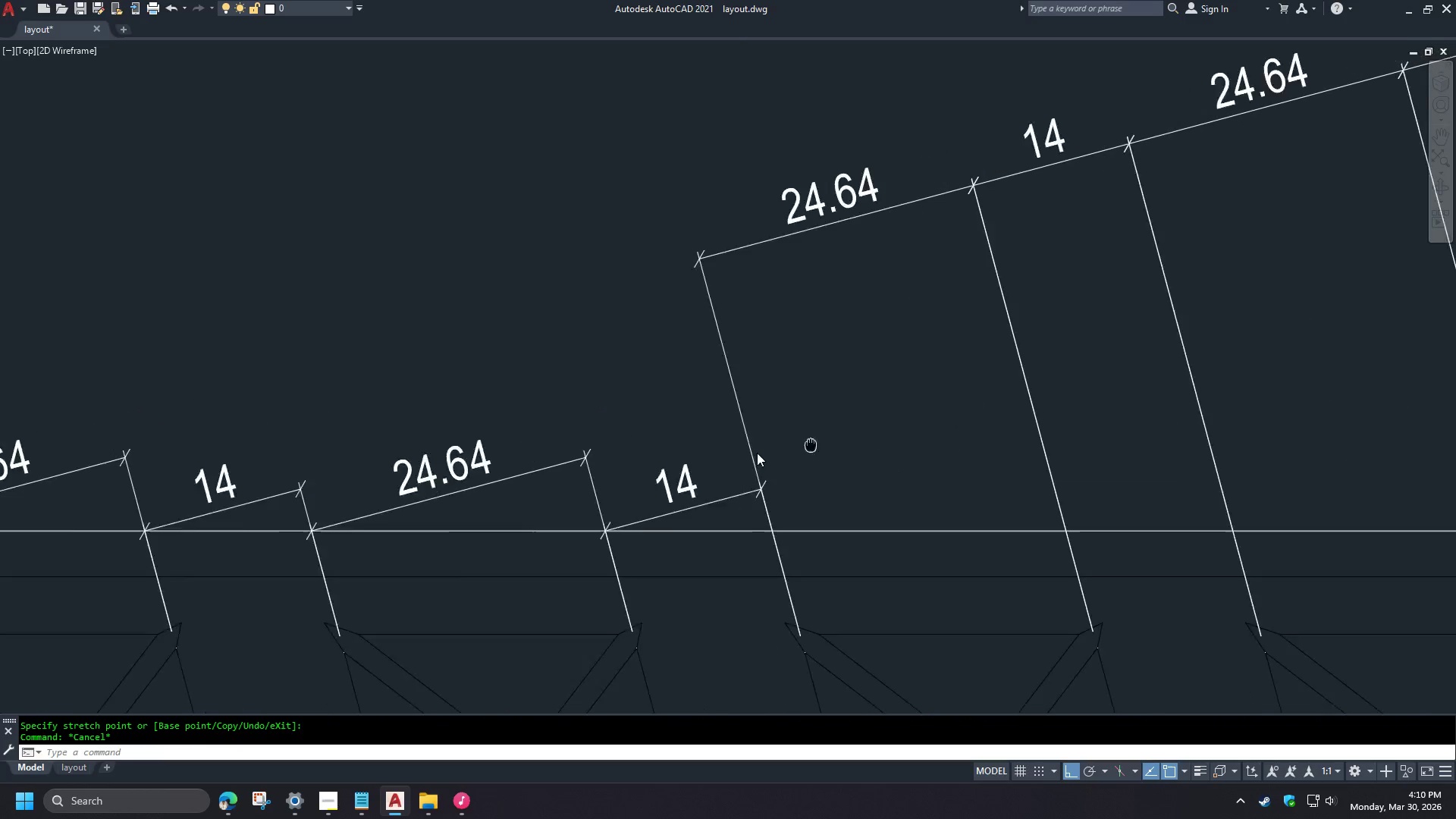 
left_click([624, 411])
 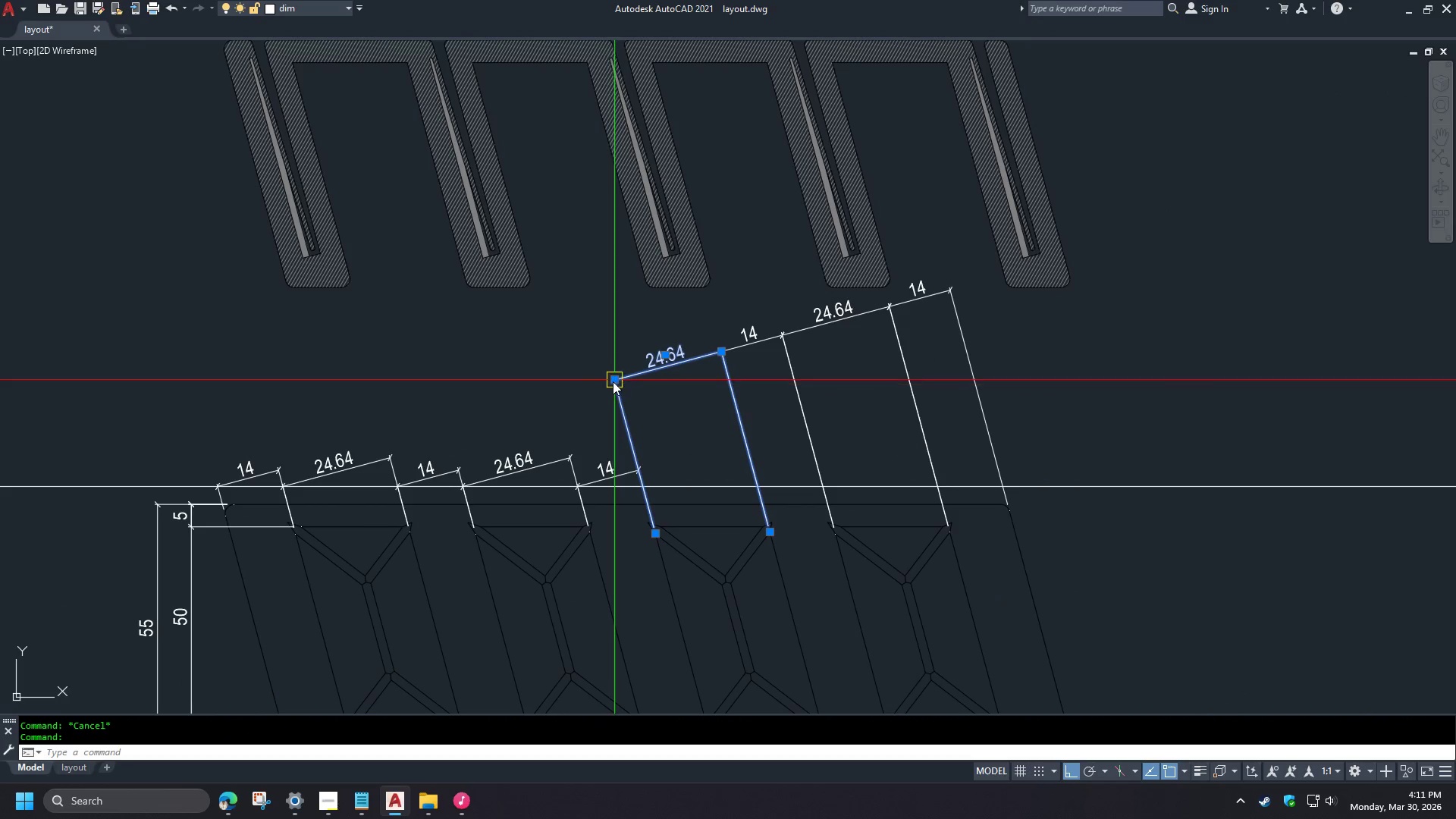 
left_click([613, 381])
 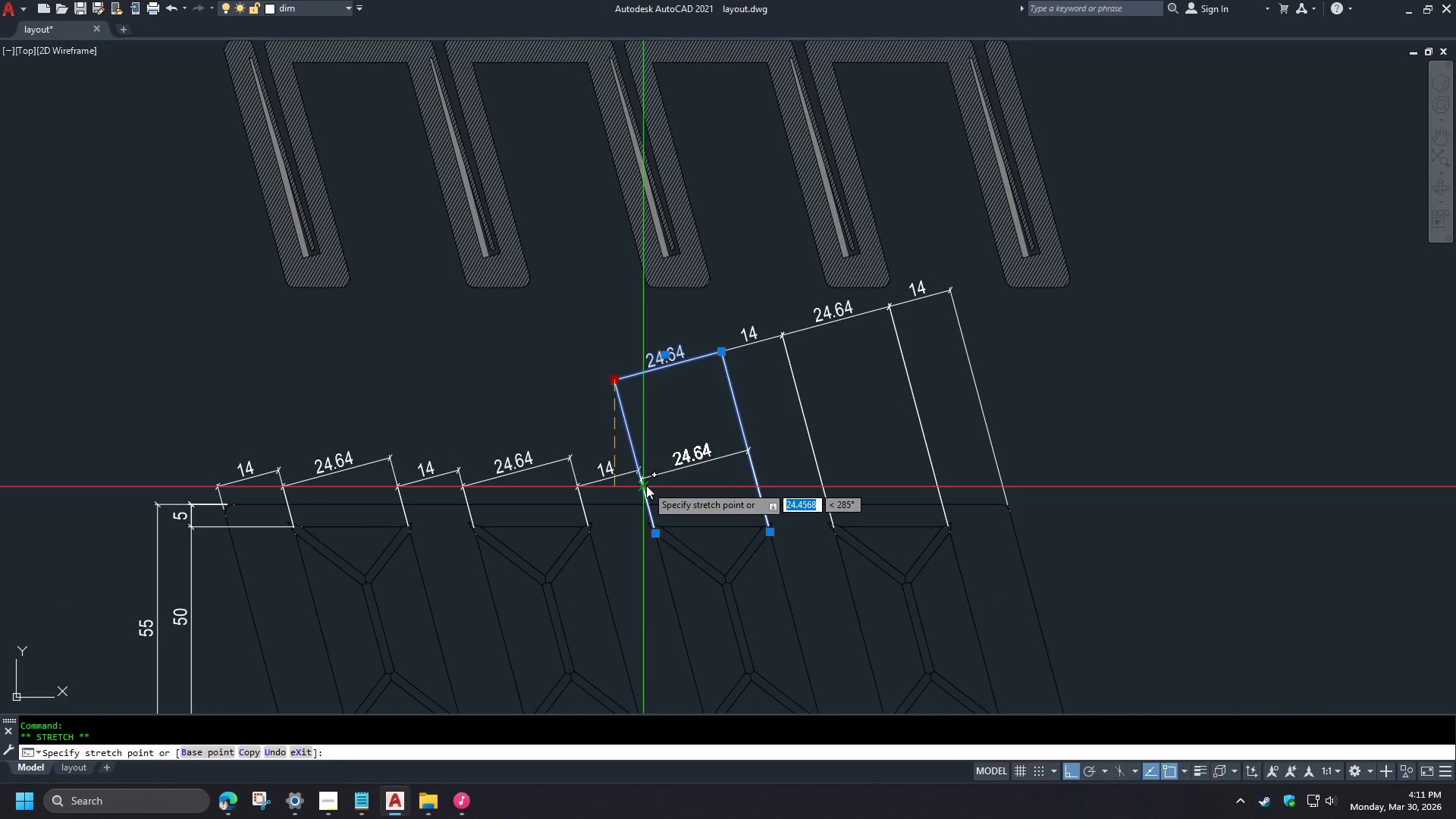 
left_click([646, 485])
 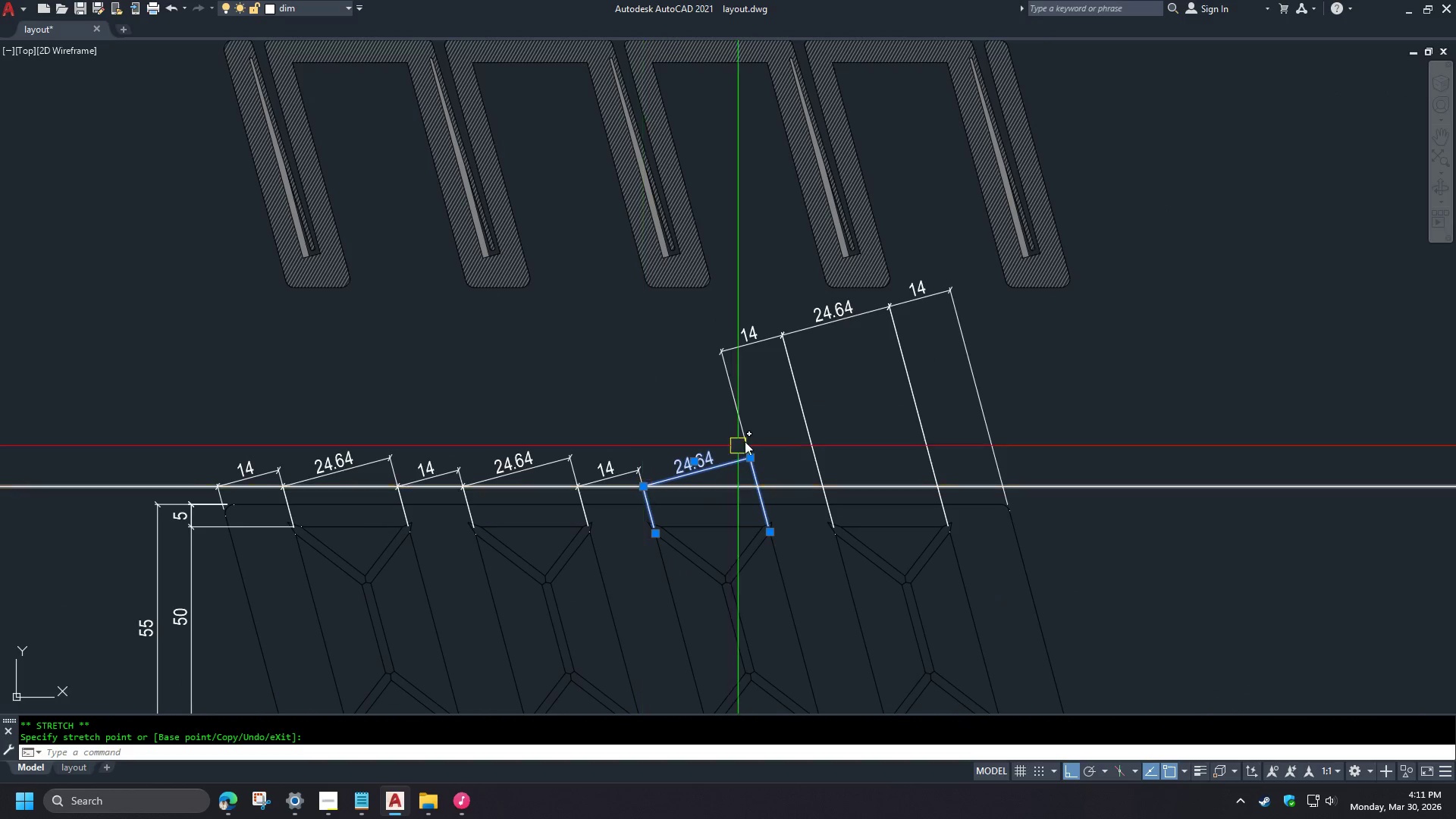 
key(Escape)
 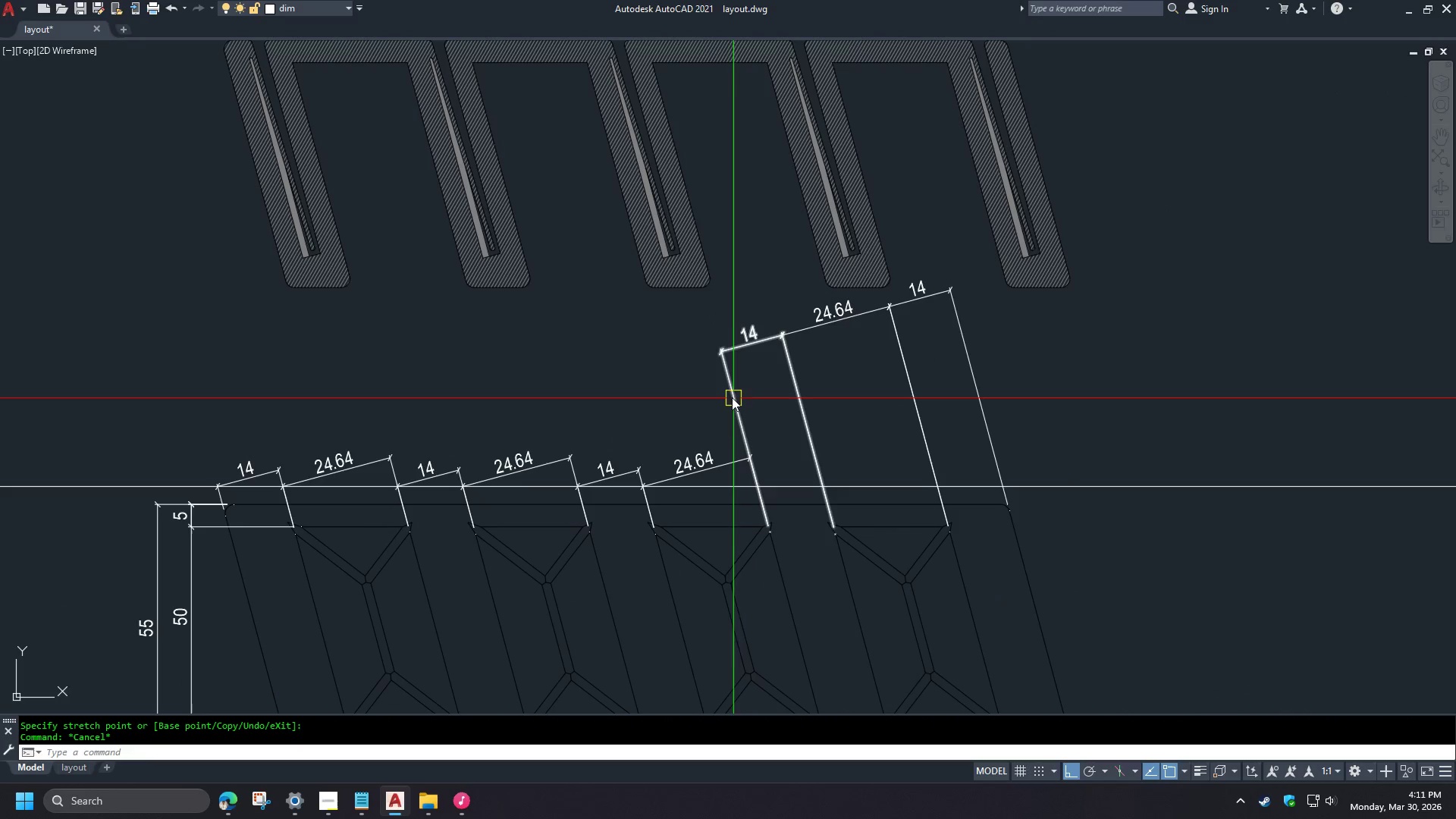 
scroll: coordinate [647, 435], scroll_direction: down, amount: 2.0
 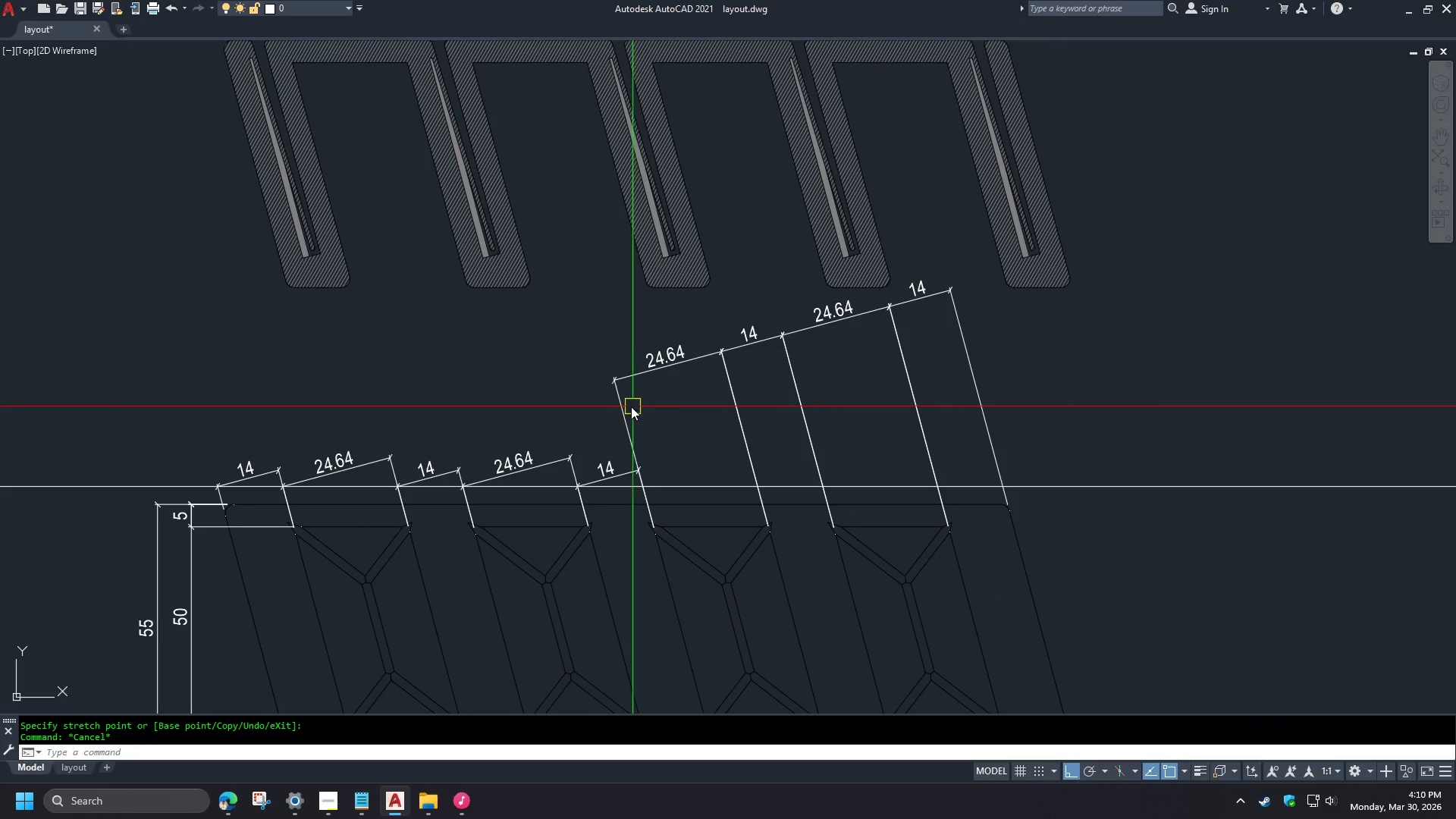 
left_click([730, 396])
 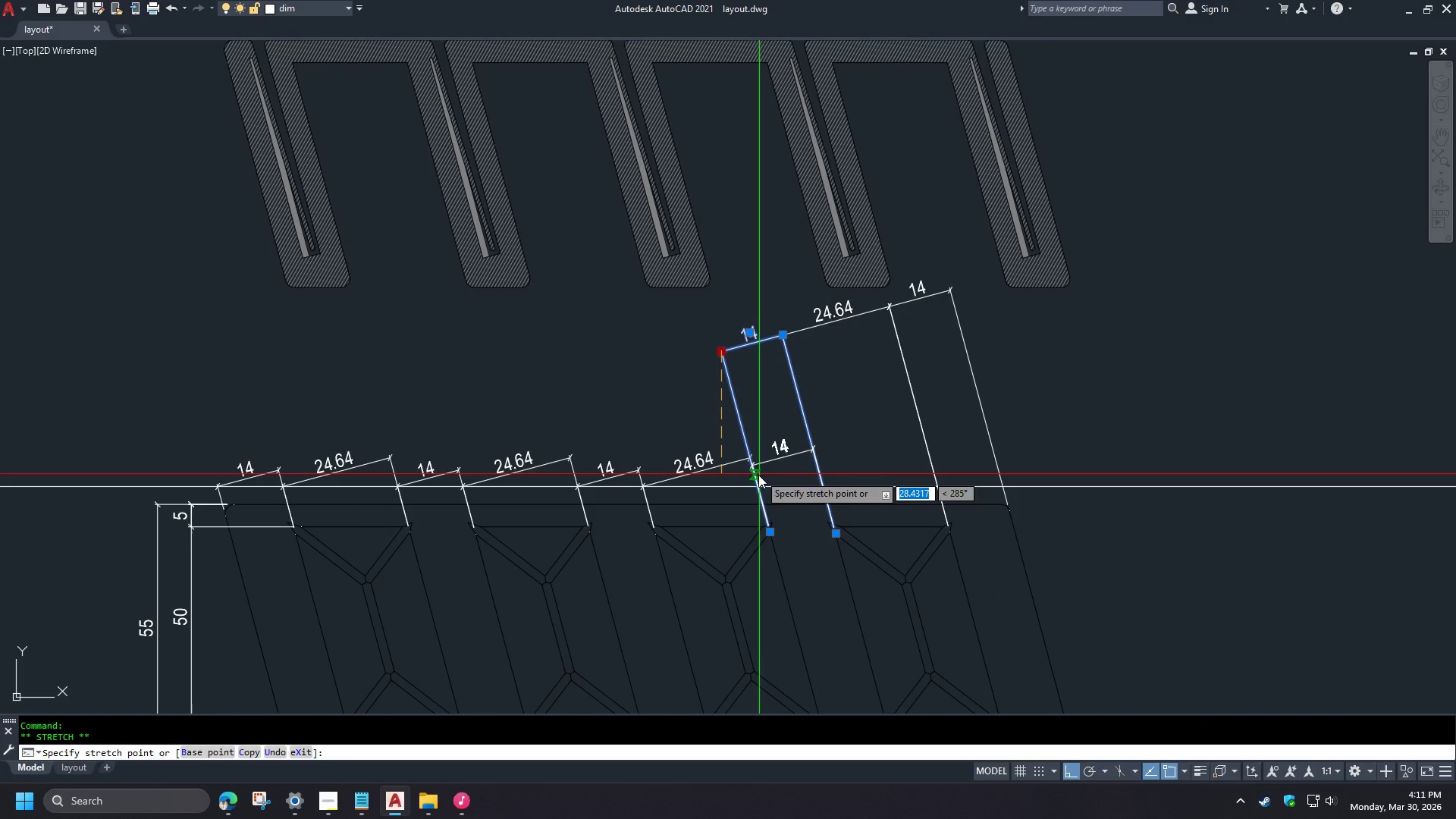 
left_click([754, 485])
 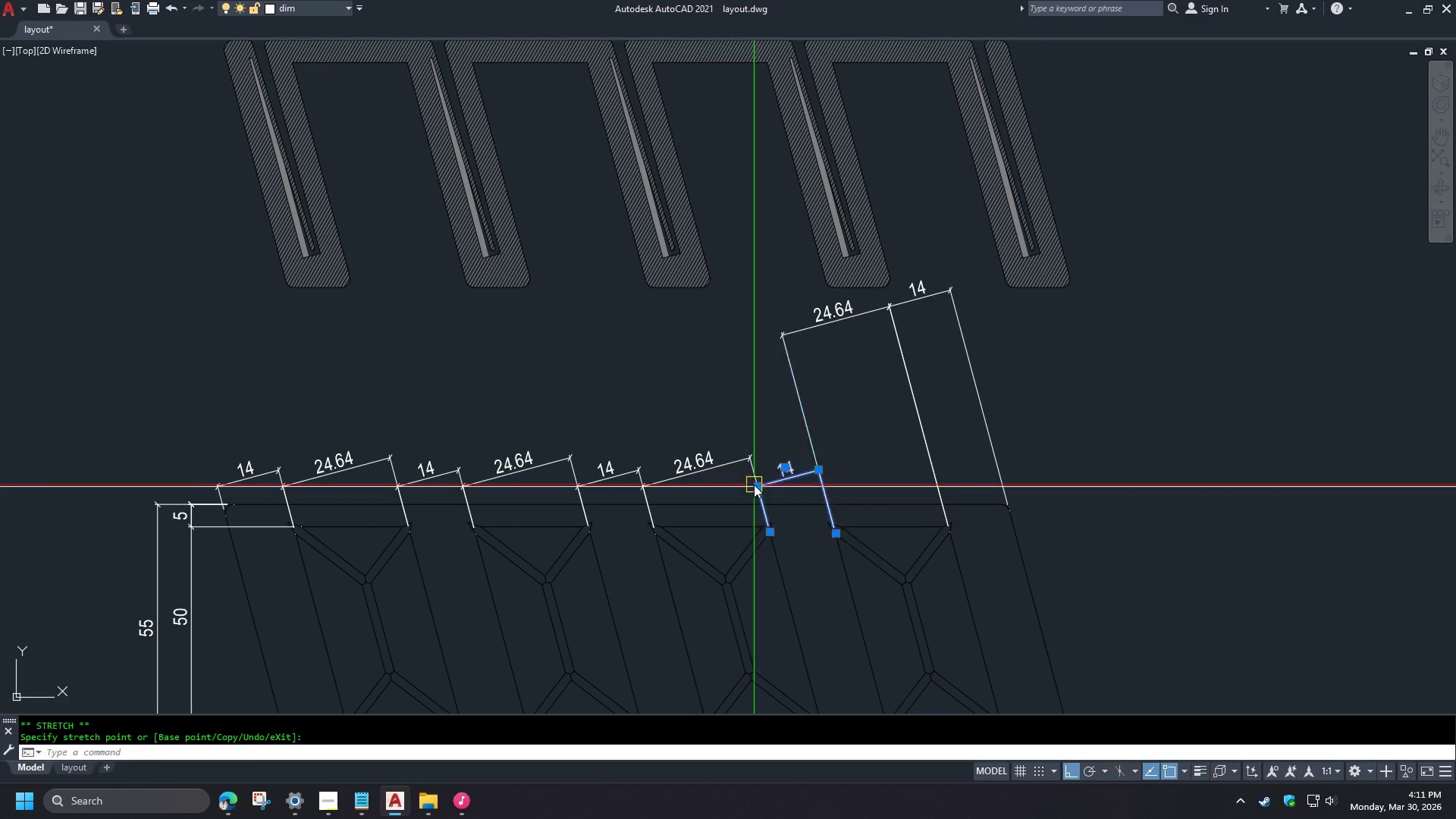 
key(Escape)
 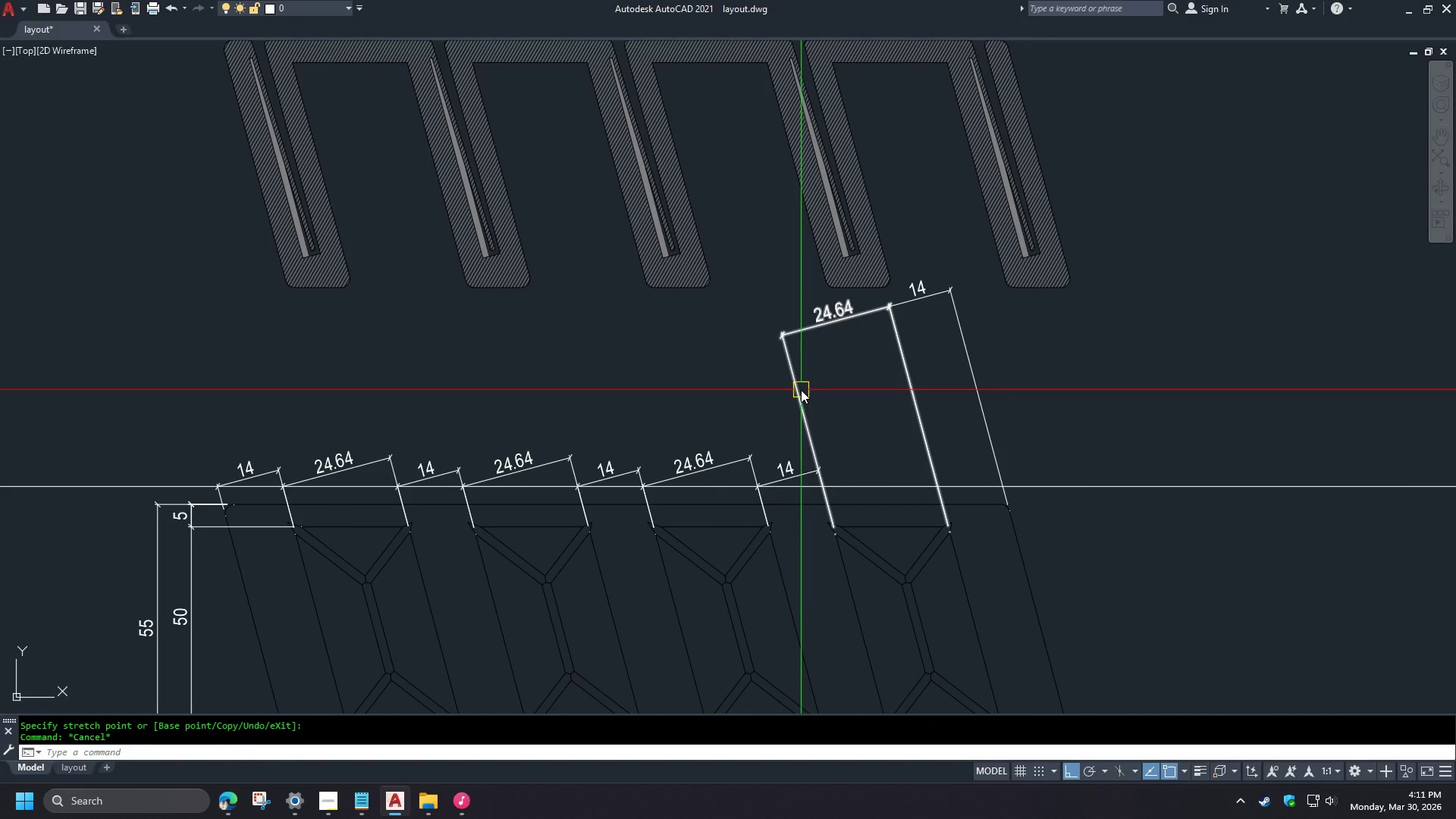 
left_click([800, 390])
 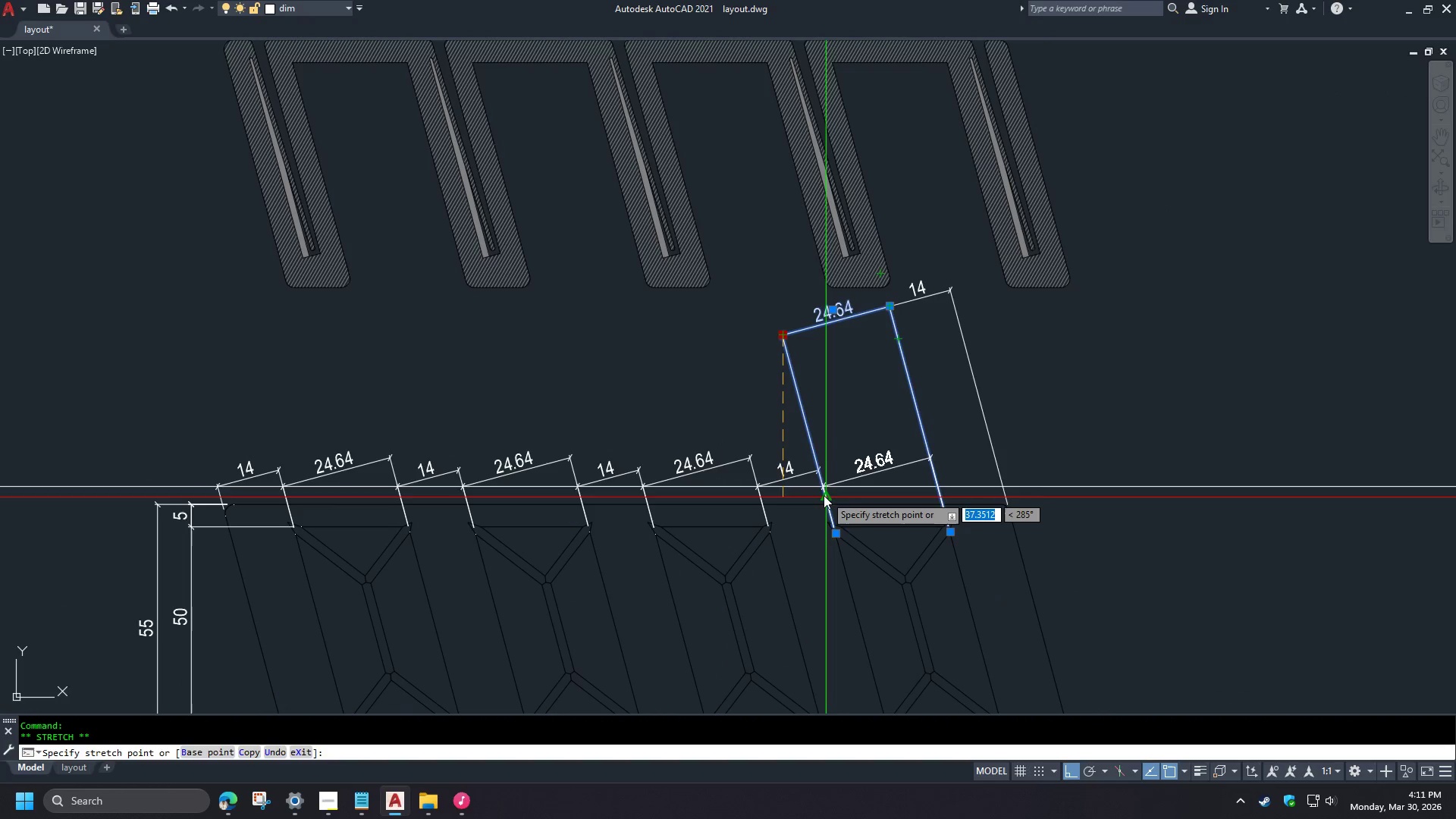 
left_click([820, 489])
 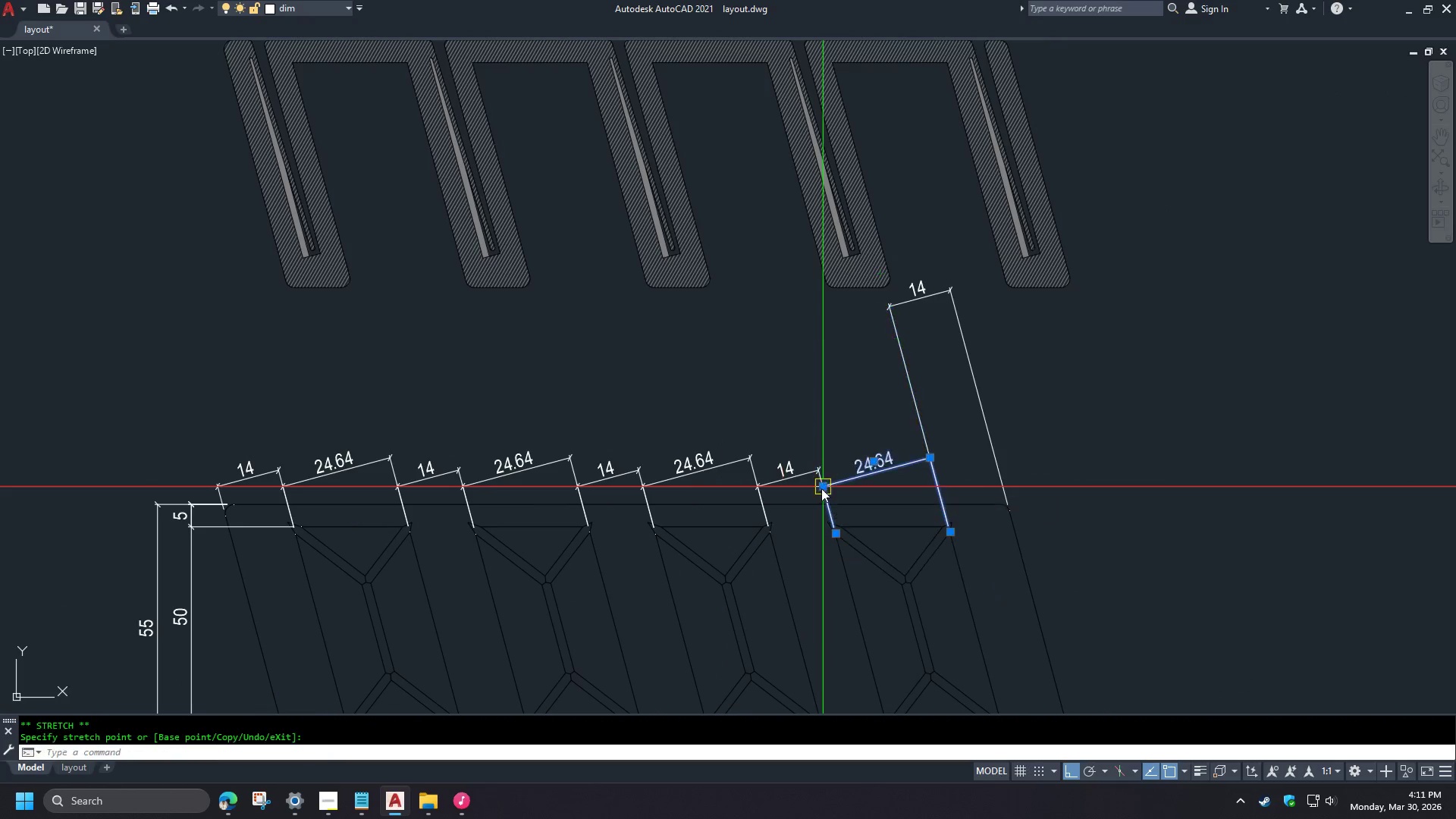 
key(Escape)
 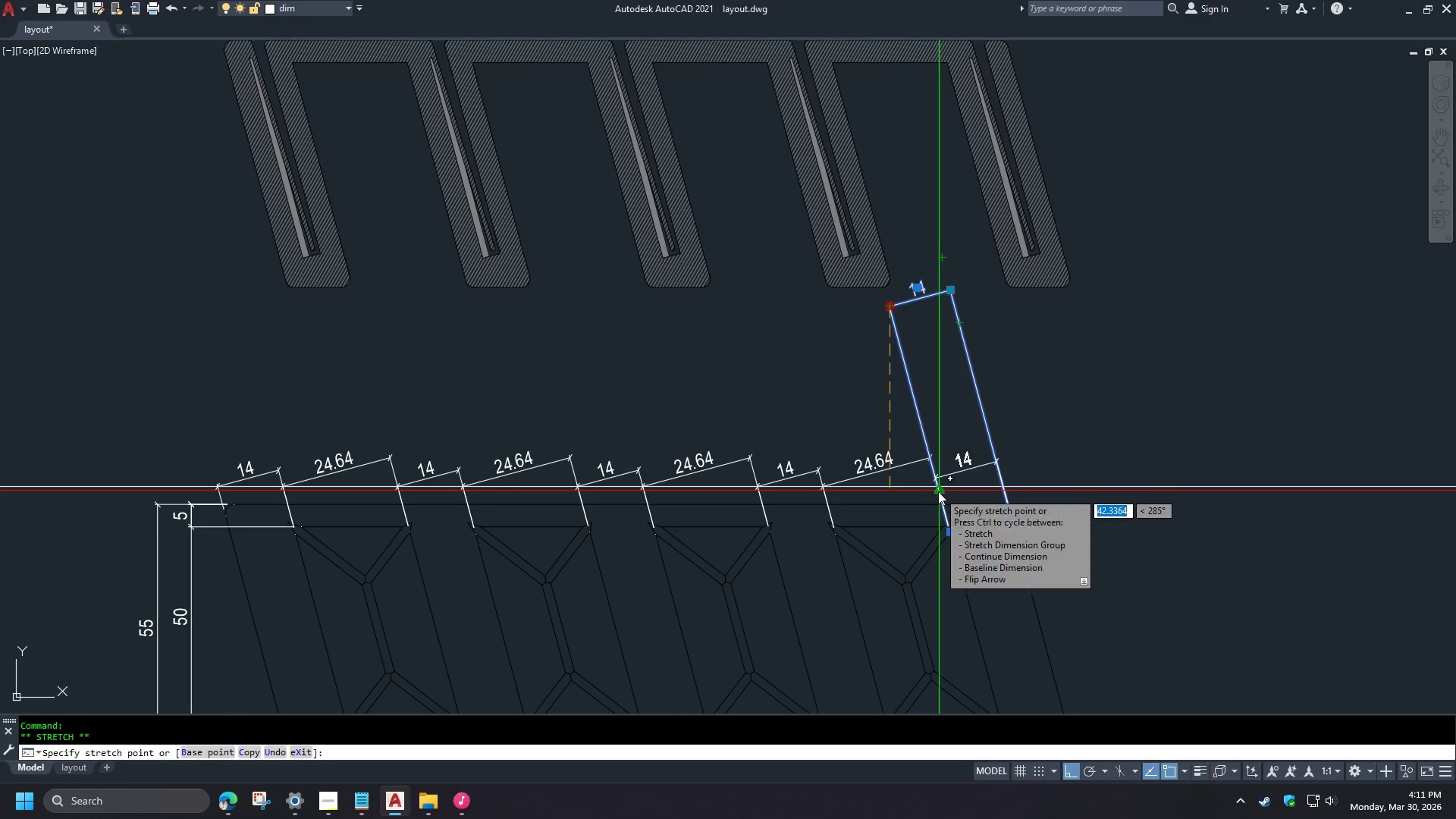 
left_click([937, 481])
 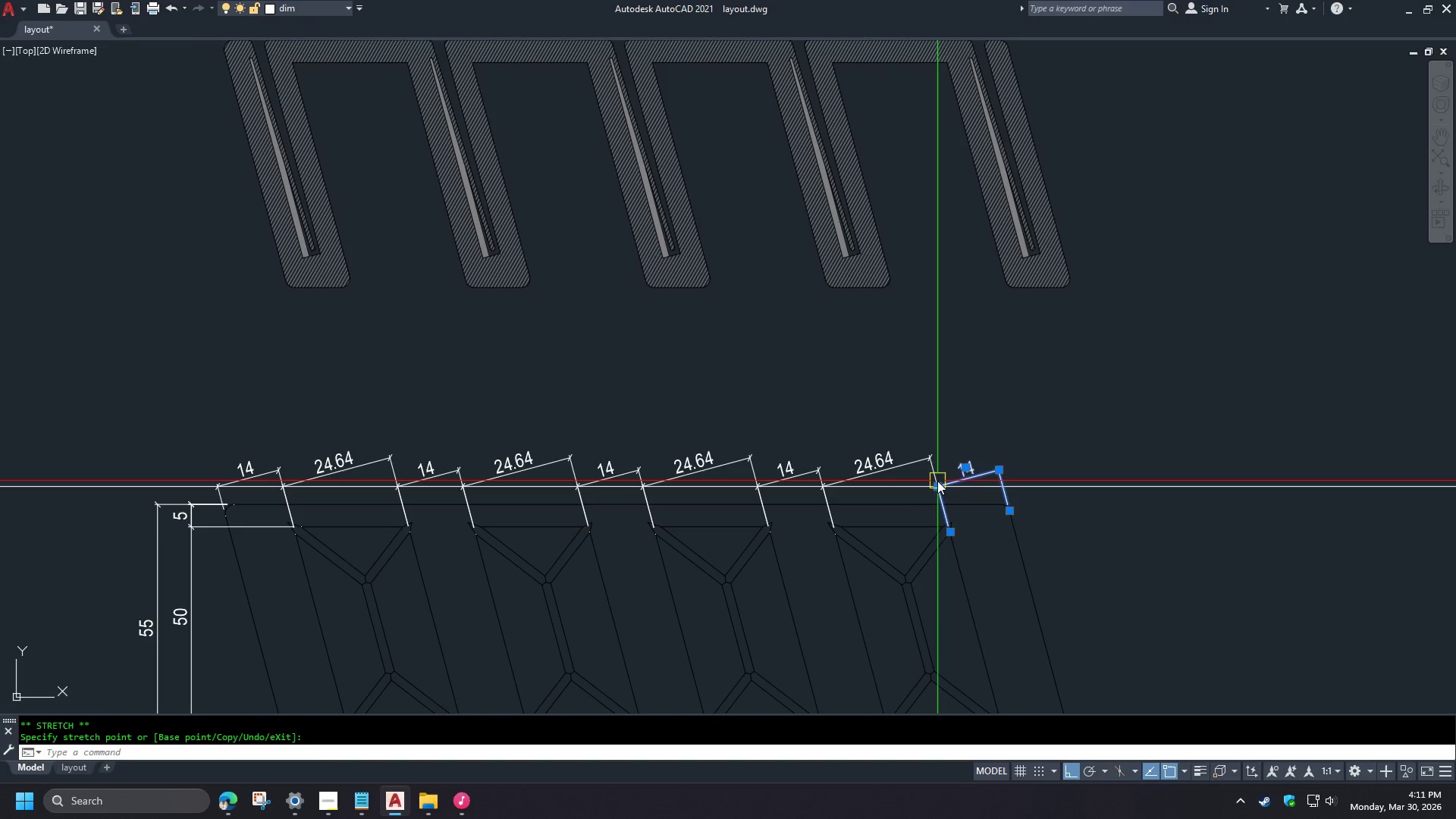 
key(Escape)
 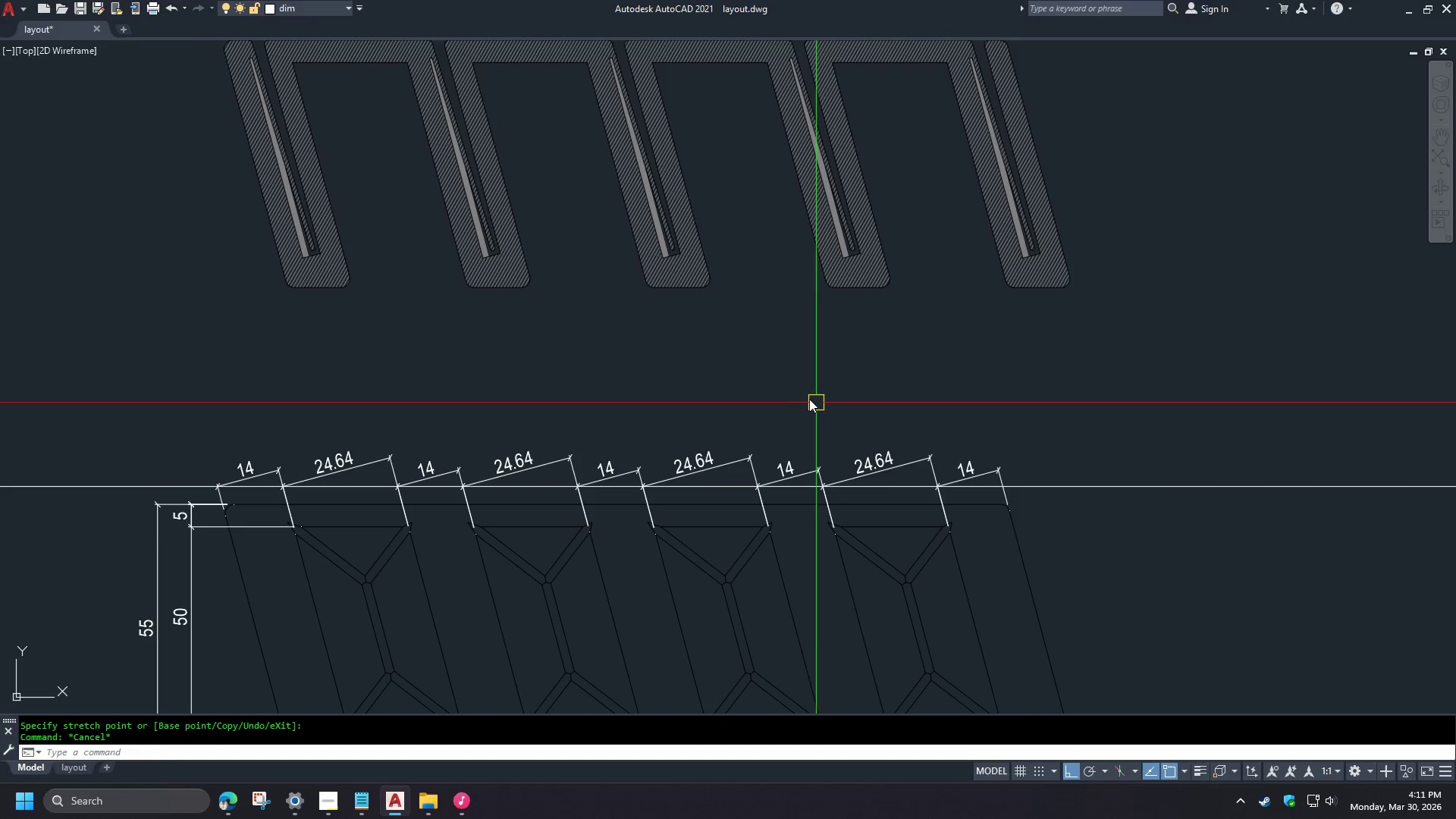 
key(Escape)
 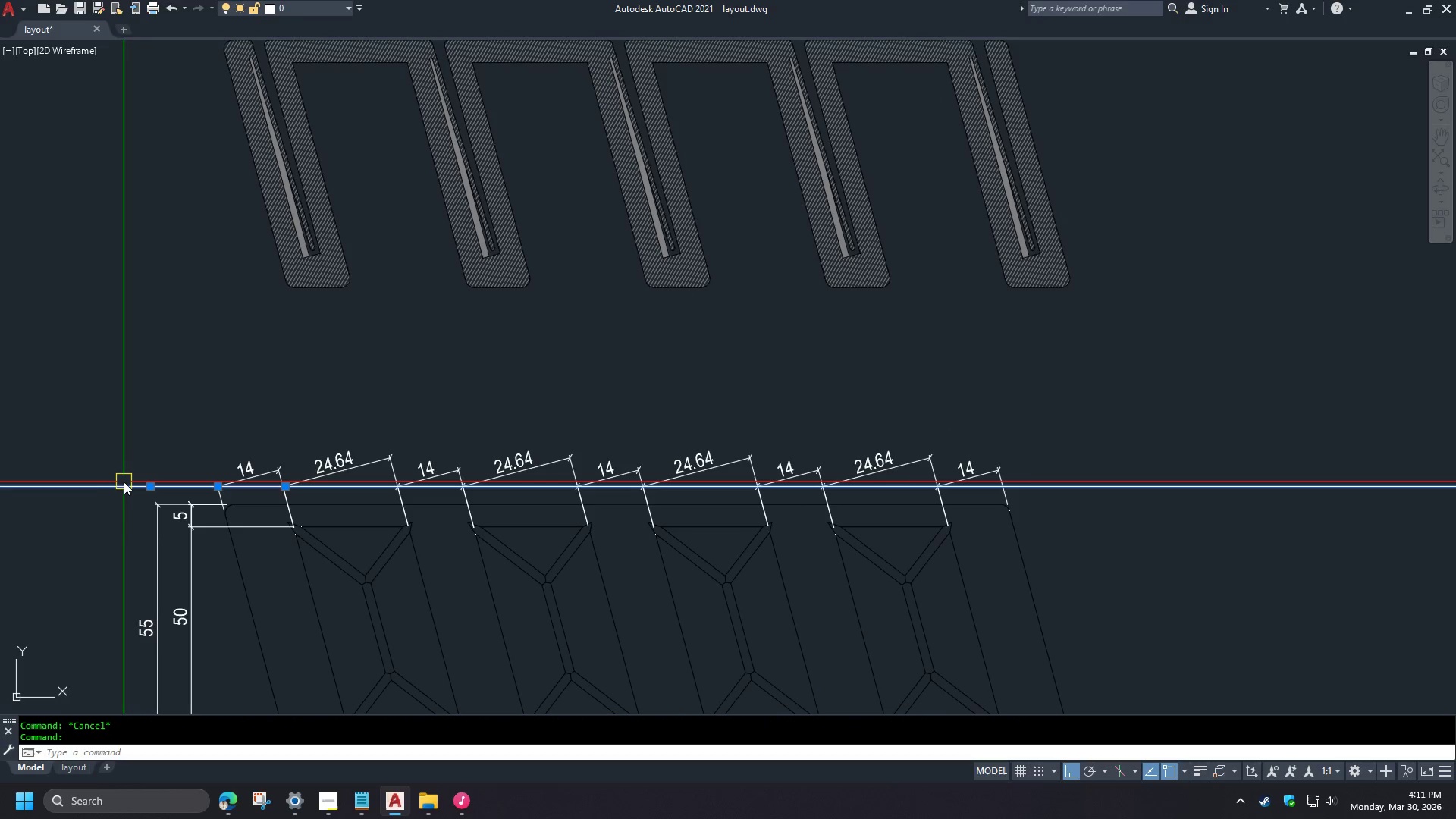 
key(E)
 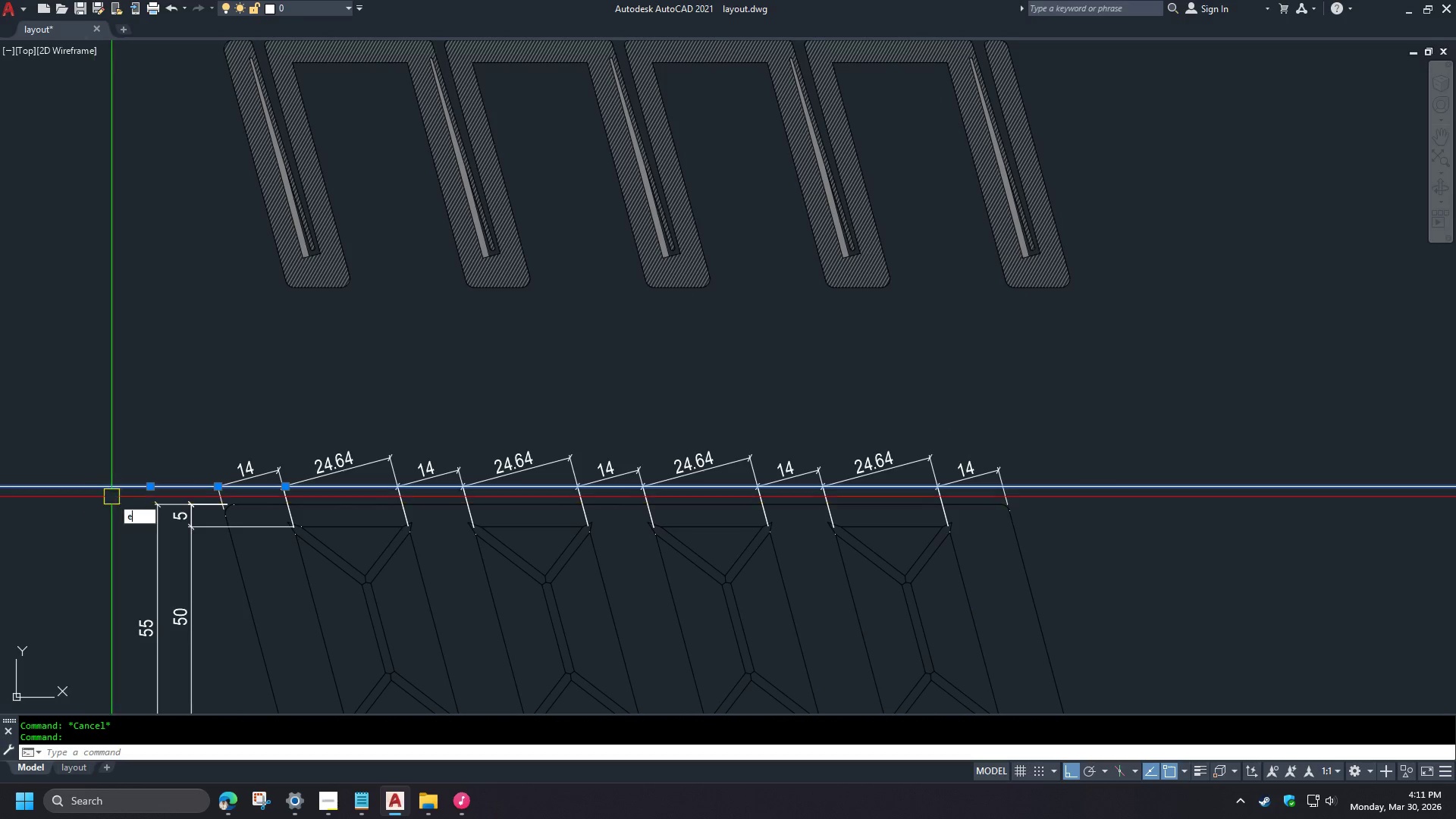 
key(Space)
 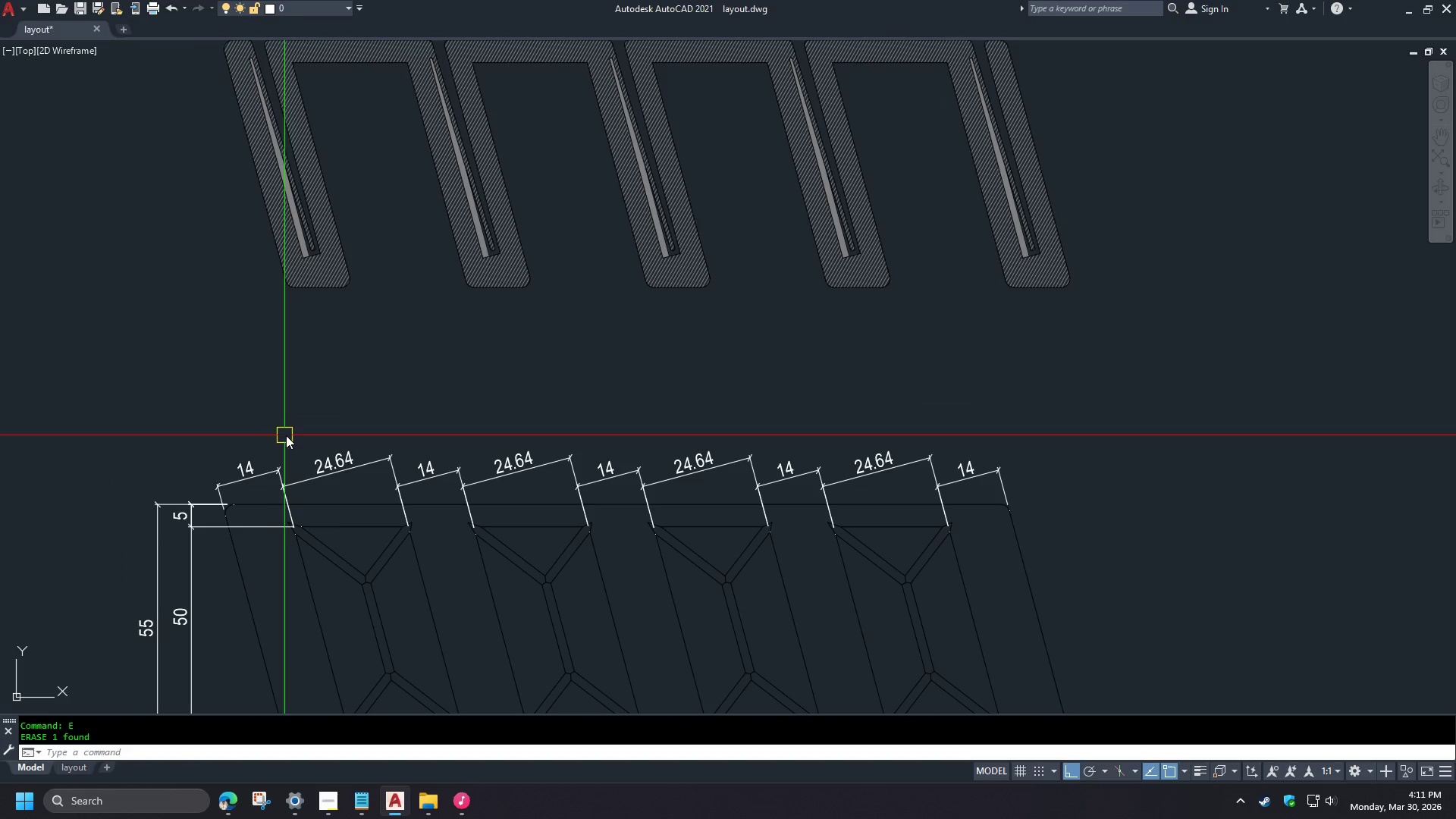 
scroll: coordinate [289, 435], scroll_direction: up, amount: 1.0
 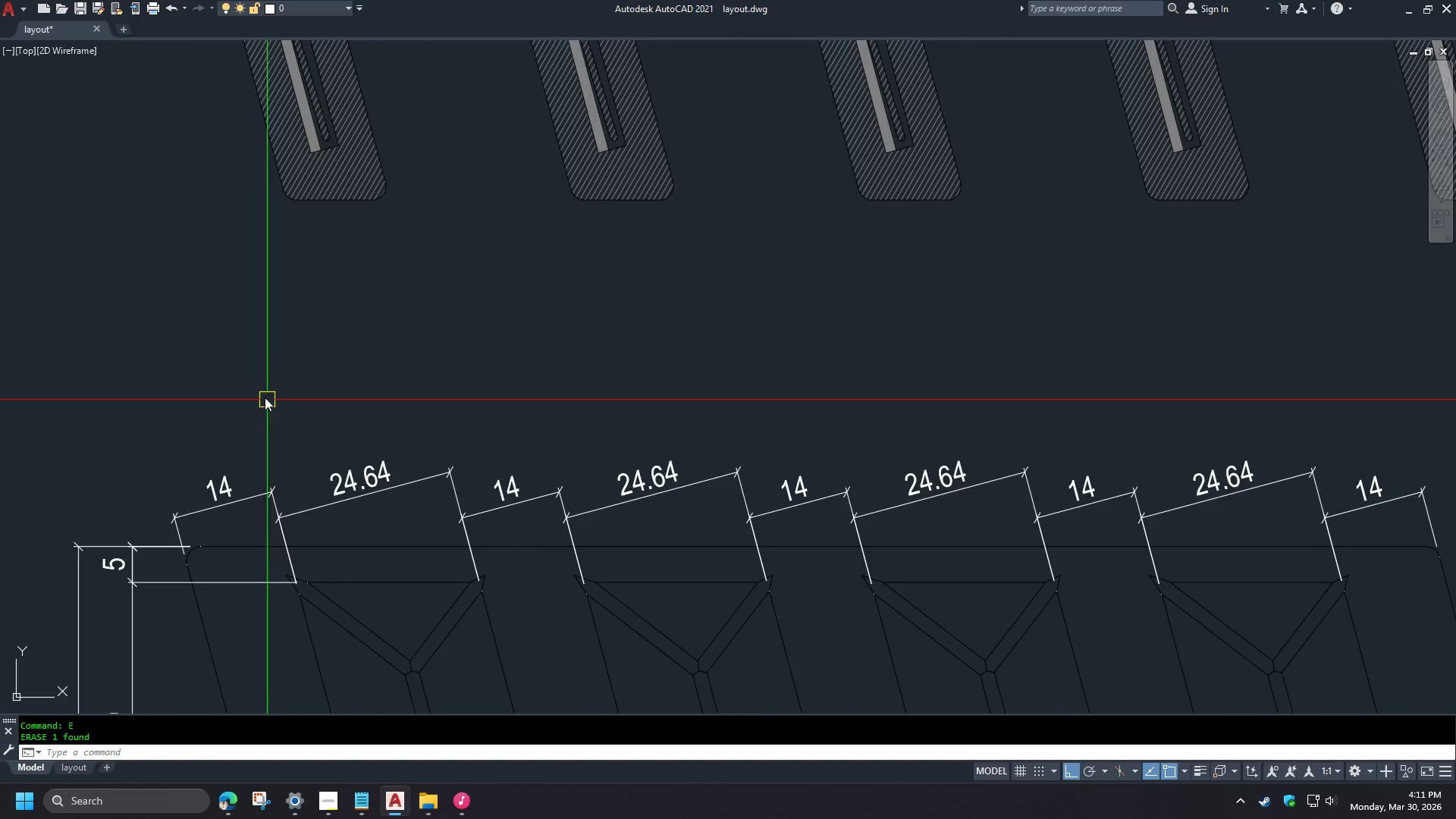 
scroll: coordinate [262, 375], scroll_direction: down, amount: 2.0
 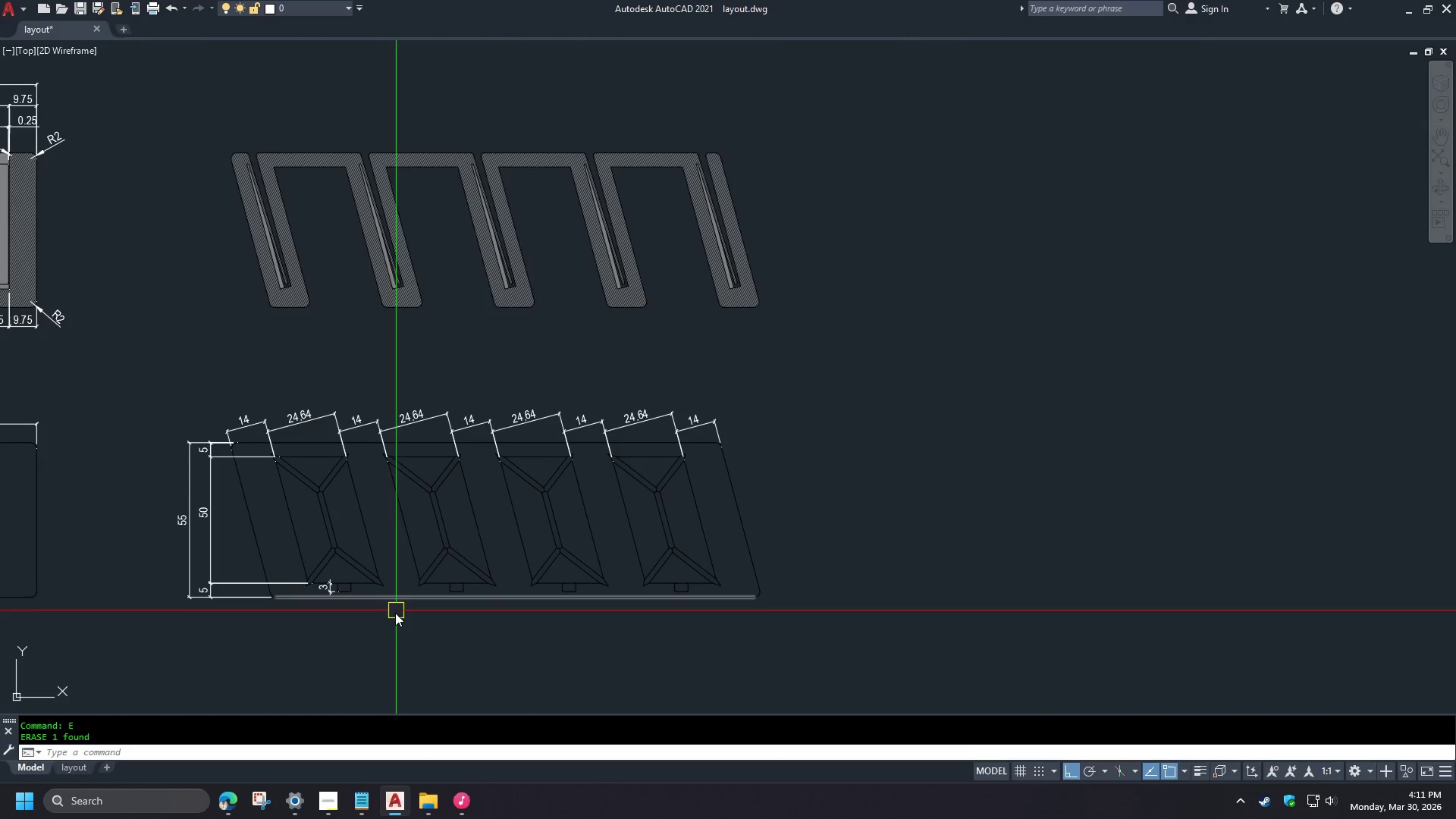 
scroll: coordinate [269, 473], scroll_direction: up, amount: 2.0
 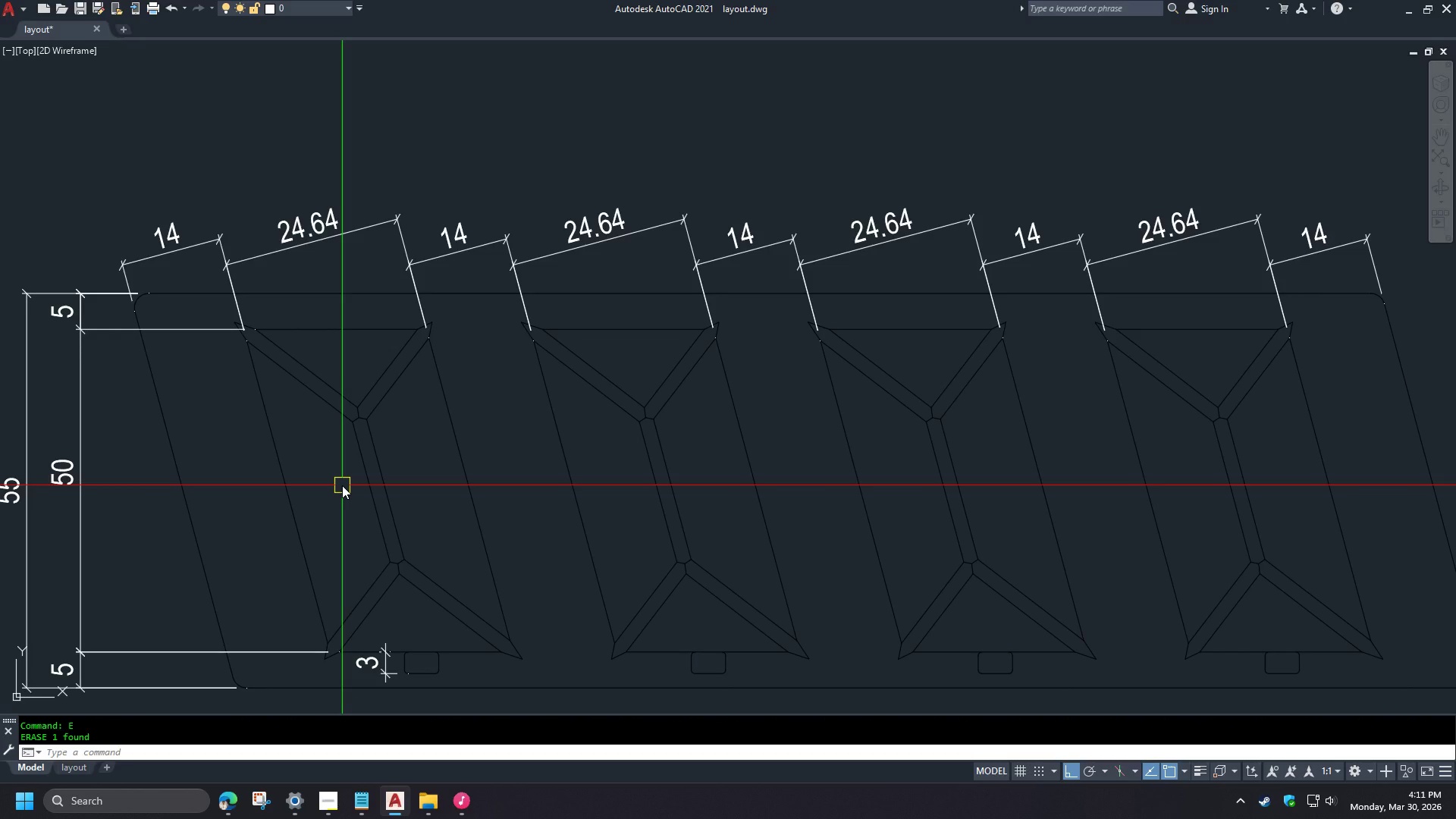 
wait(20.81)
 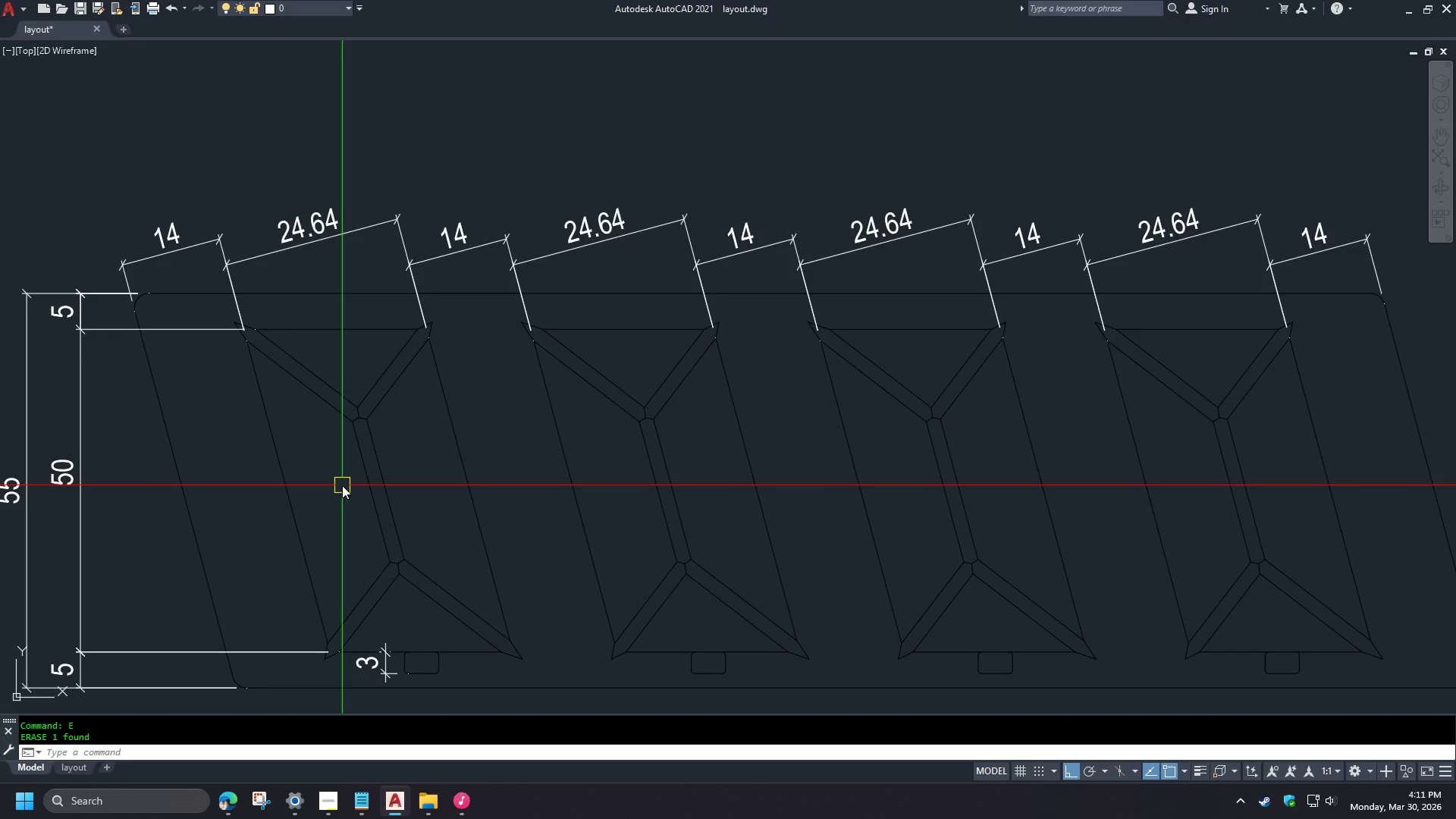 
scroll: coordinate [346, 490], scroll_direction: down, amount: 2.0
 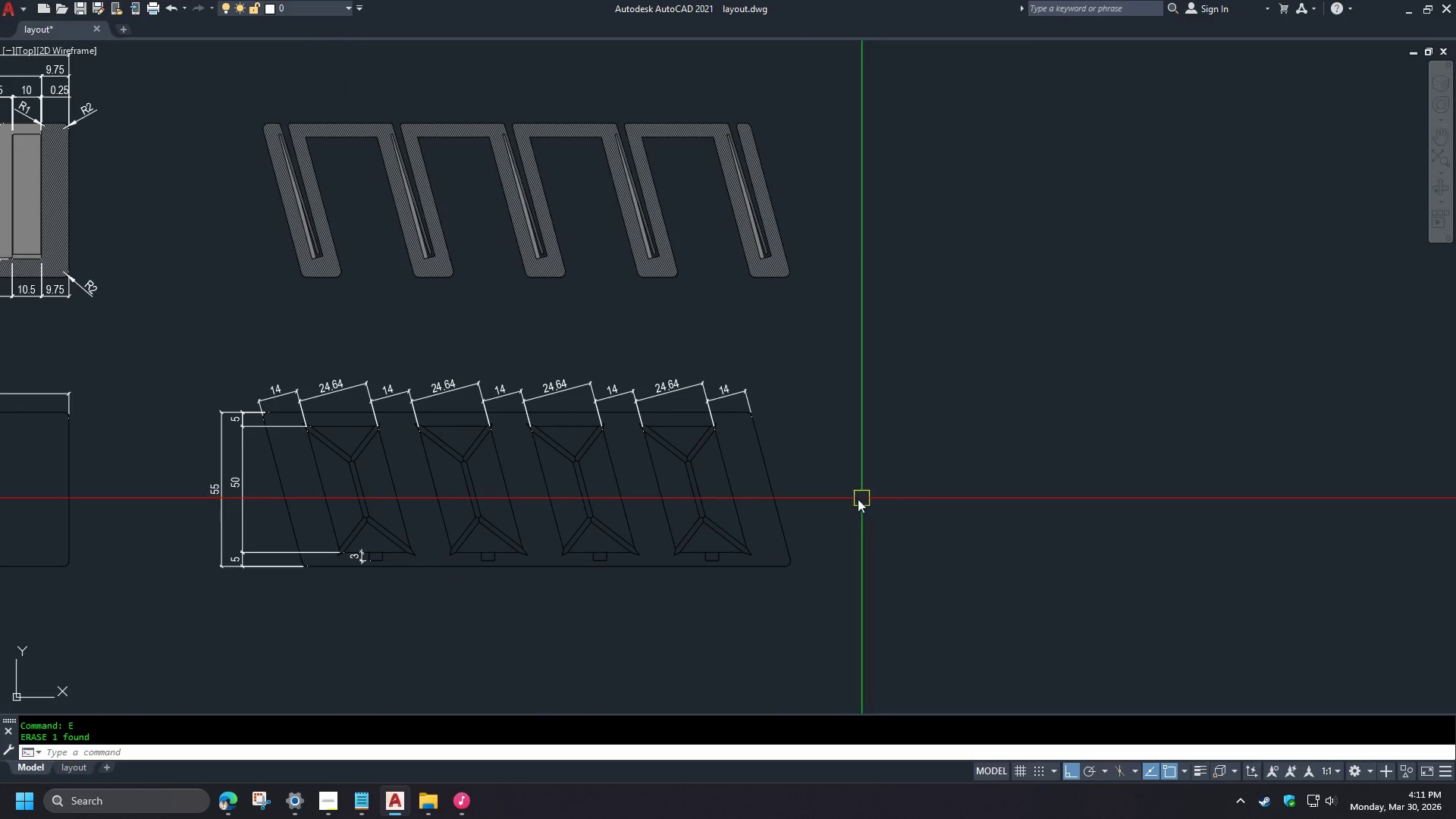 
scroll: coordinate [824, 493], scroll_direction: up, amount: 1.0
 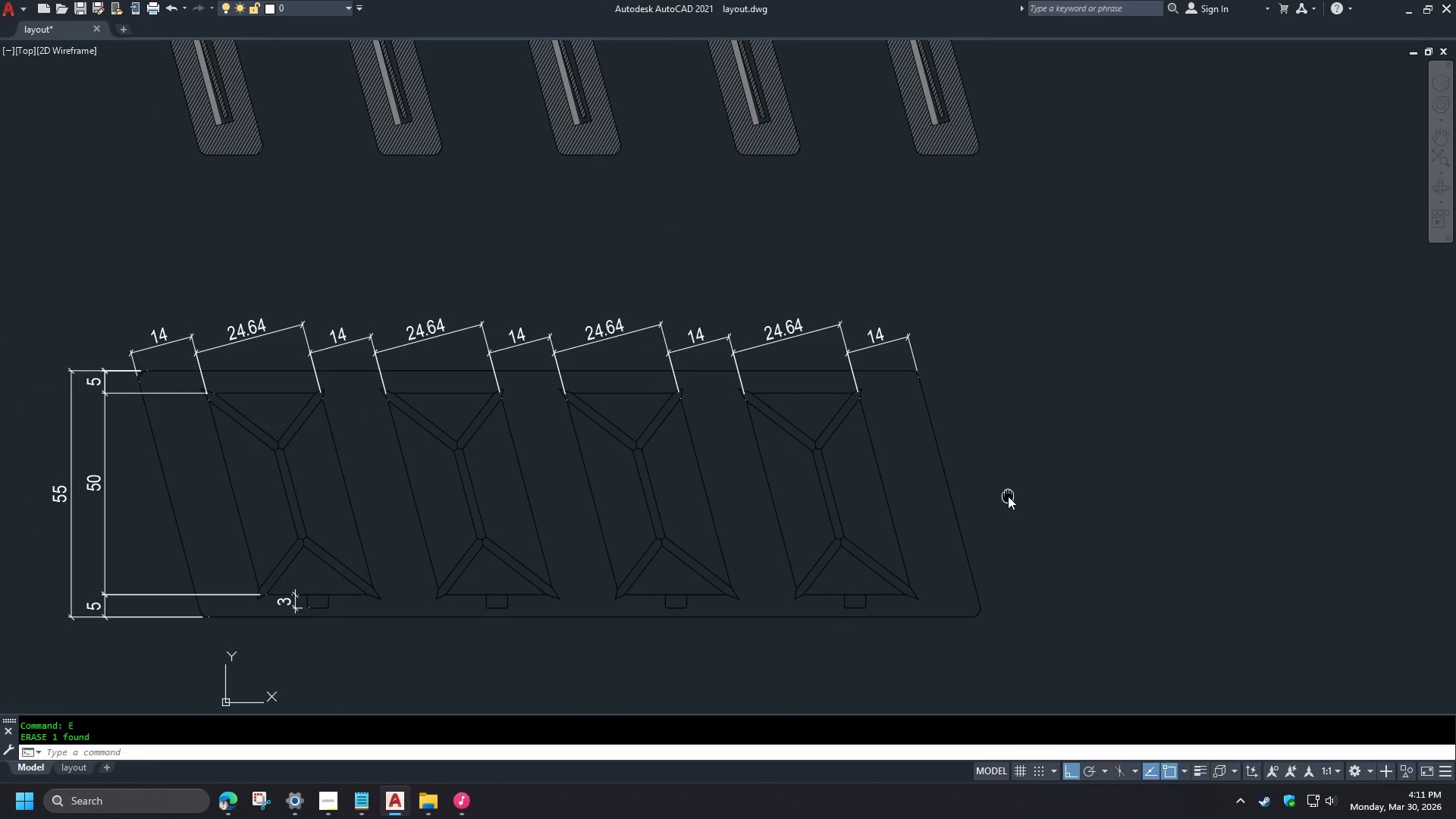 
key(D)
 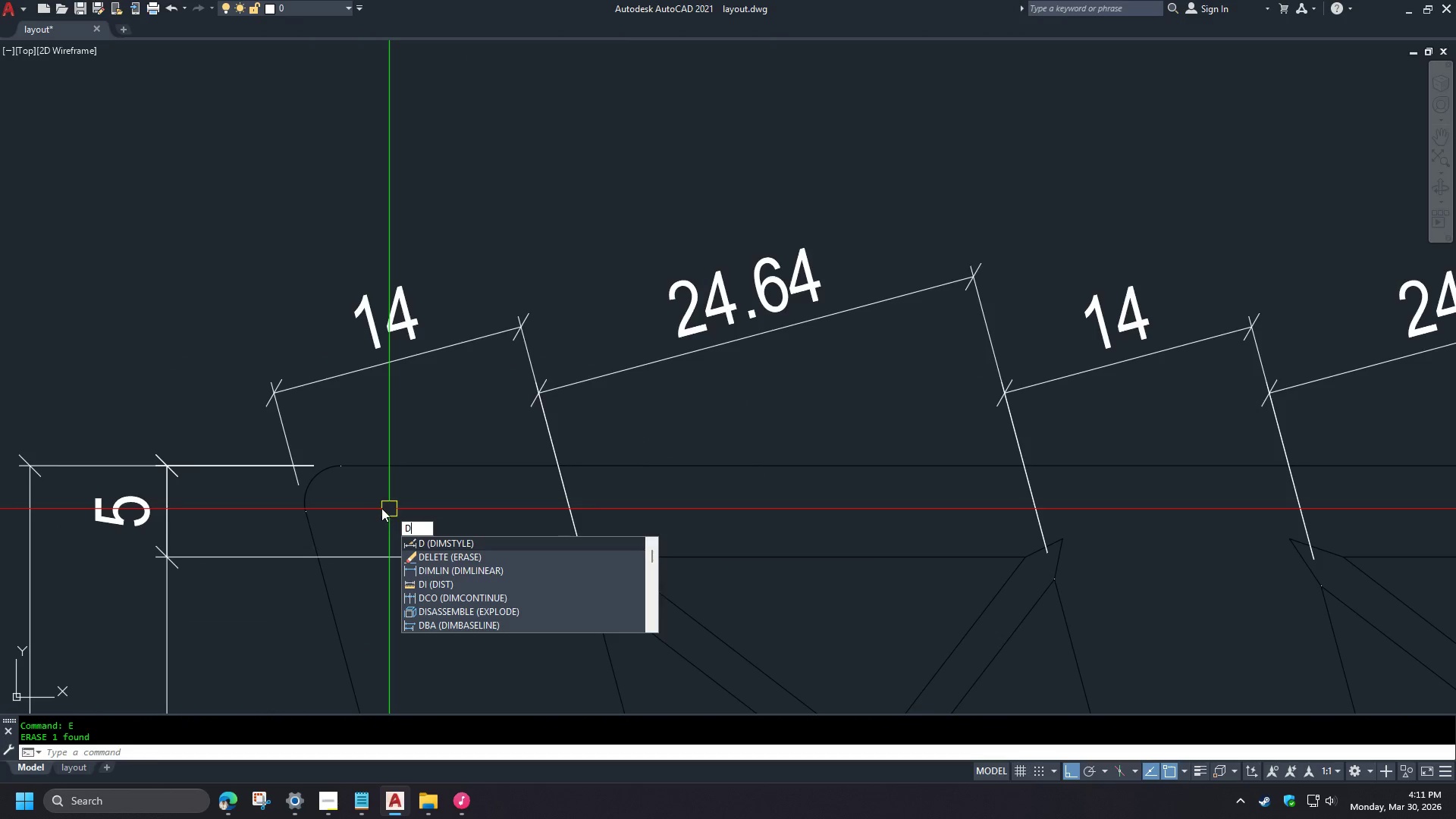 
type(ra )
 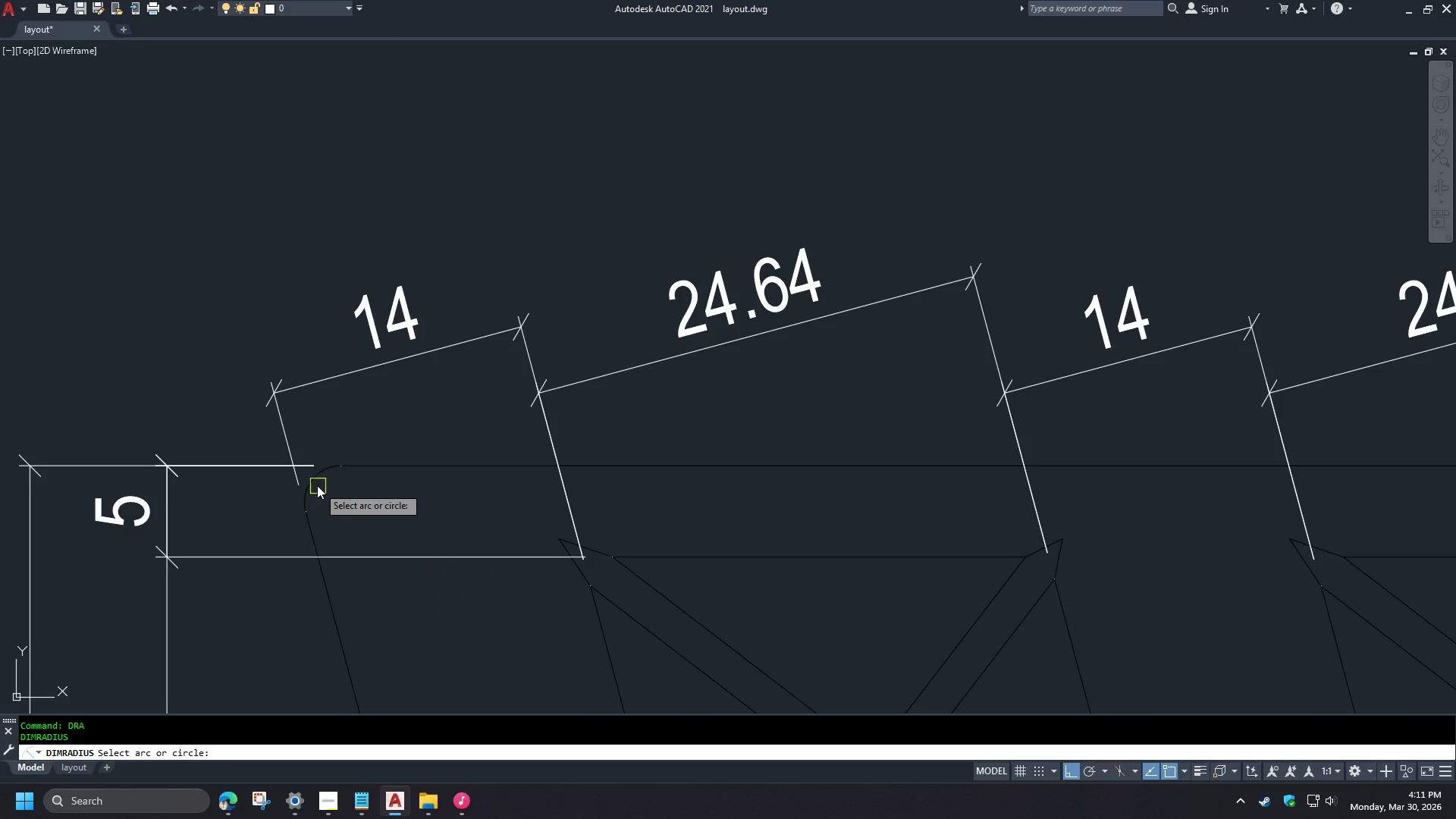 
left_click([315, 483])
 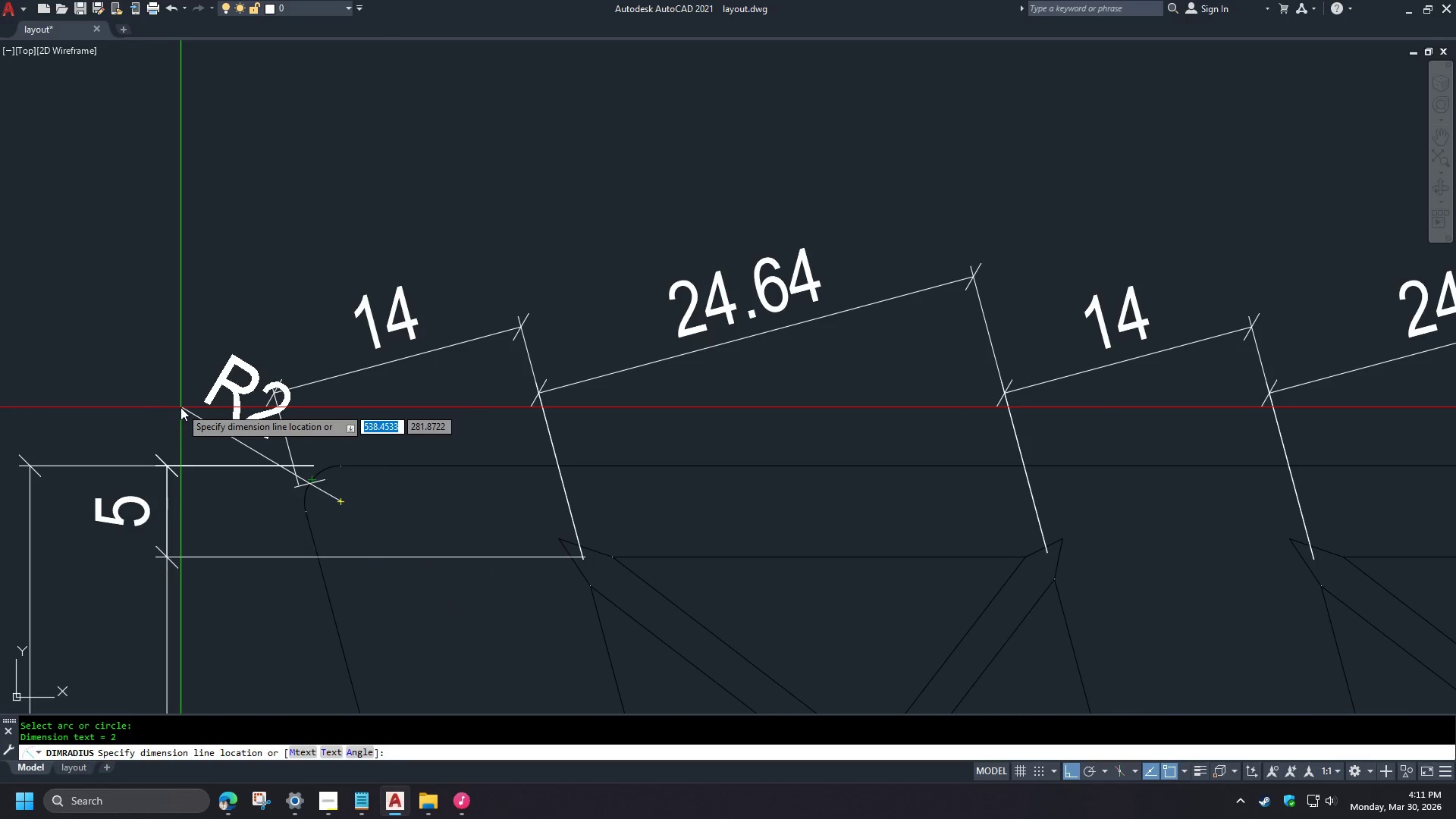 
scroll: coordinate [190, 374], scroll_direction: up, amount: 3.0
 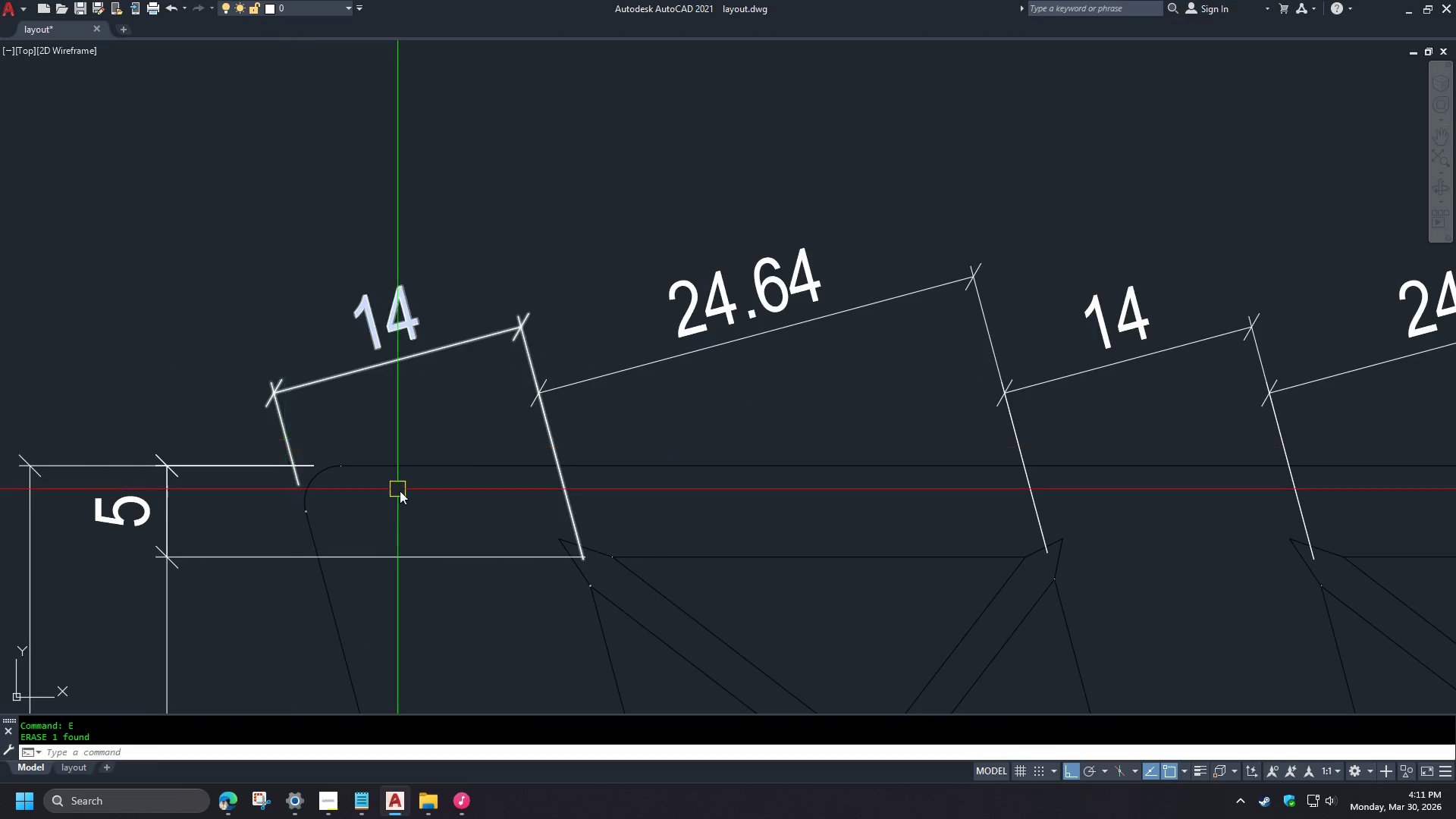 
left_click([180, 407])
 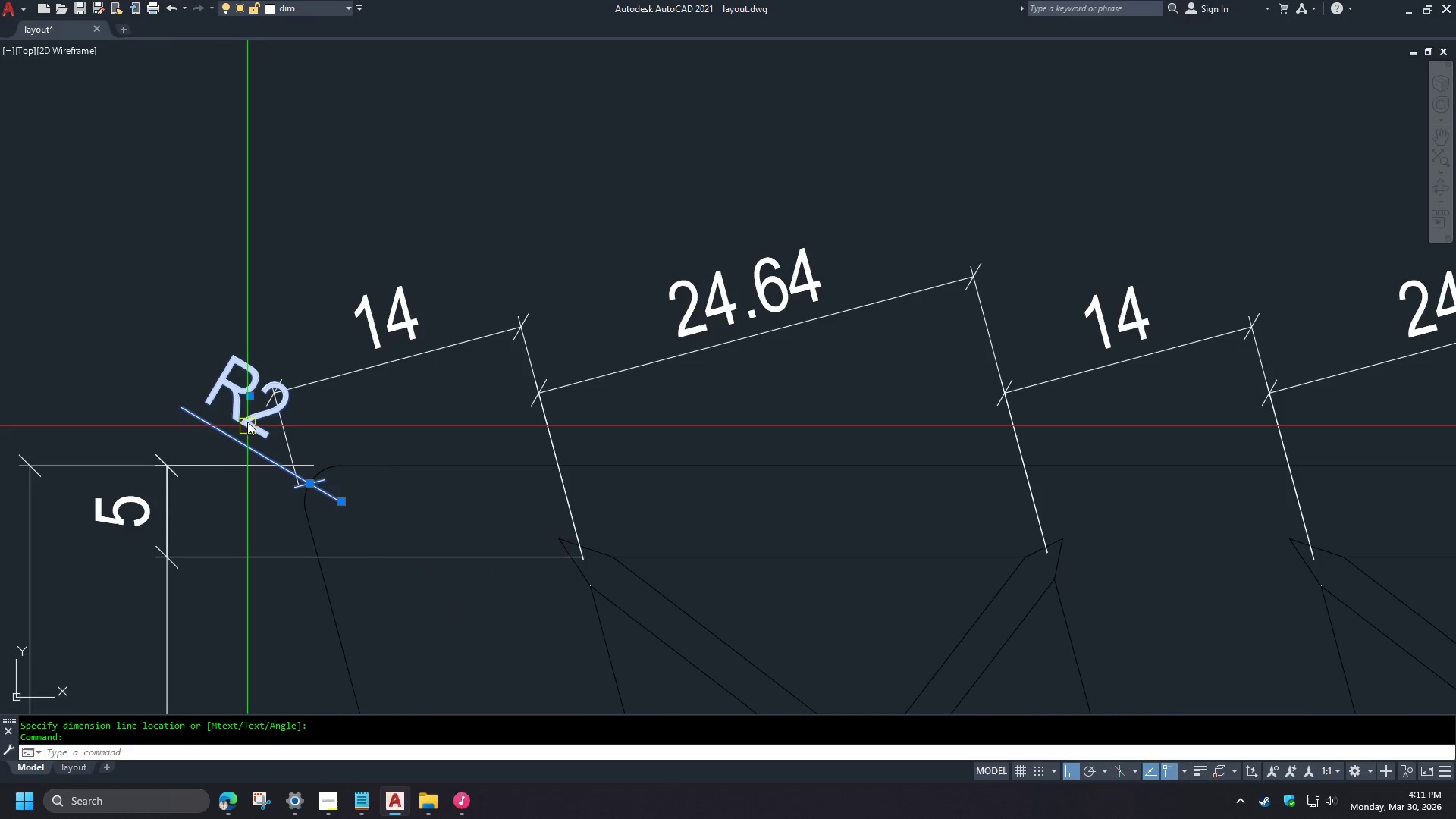 
left_click_drag(start_coordinate=[249, 396], to_coordinate=[246, 394])
 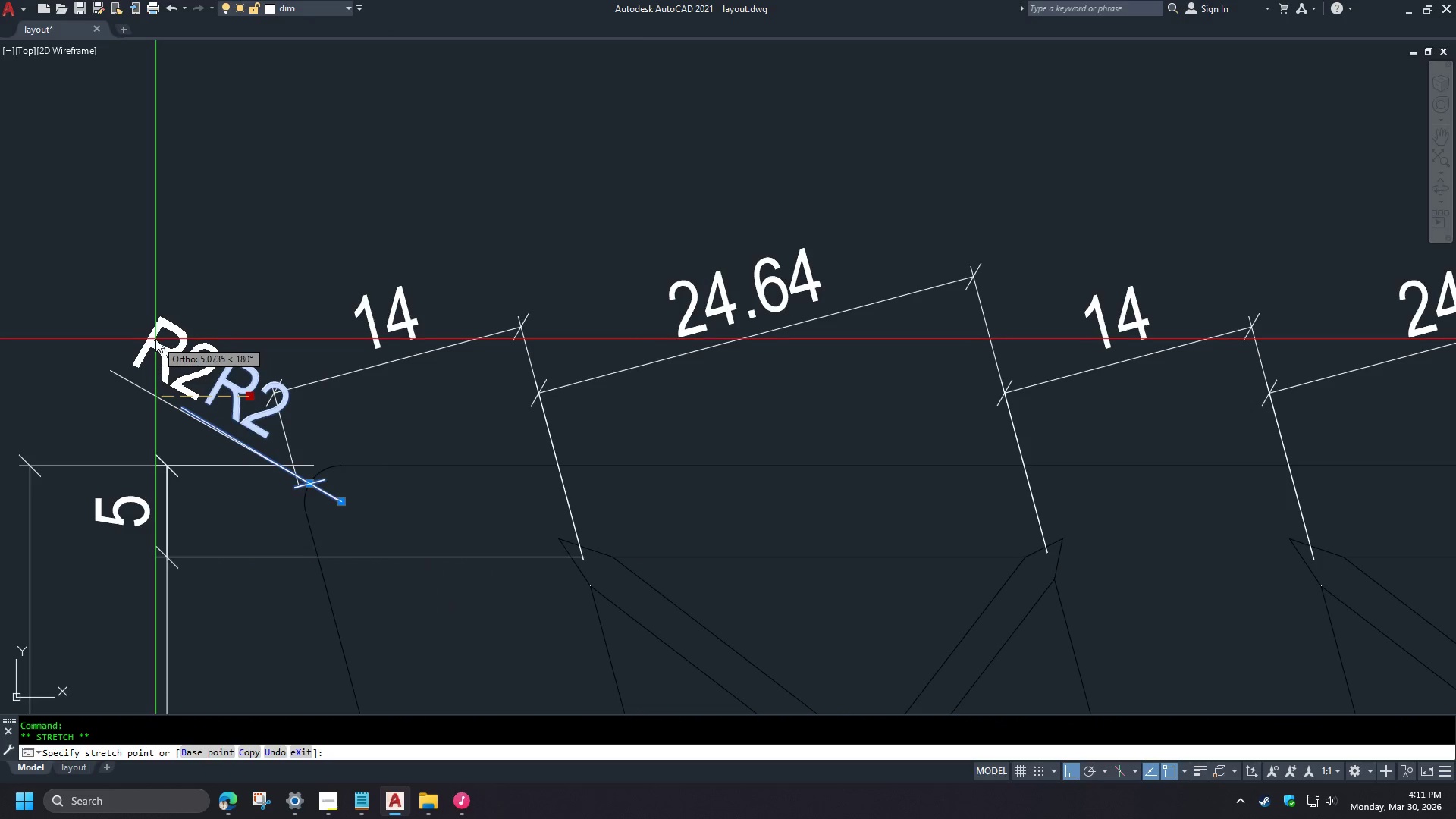 
left_click([151, 338])
 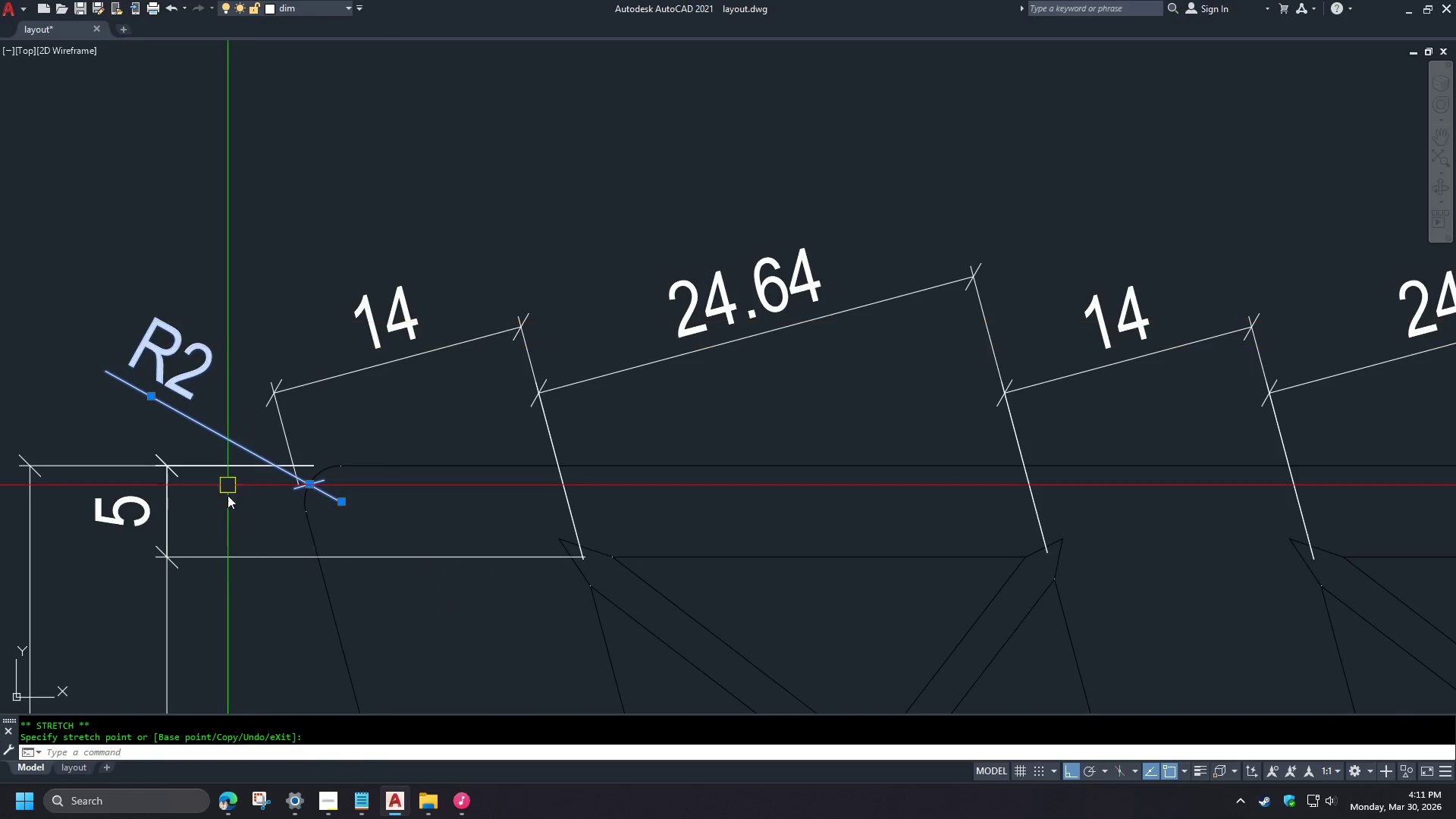 
key(Escape)
type(ma )
 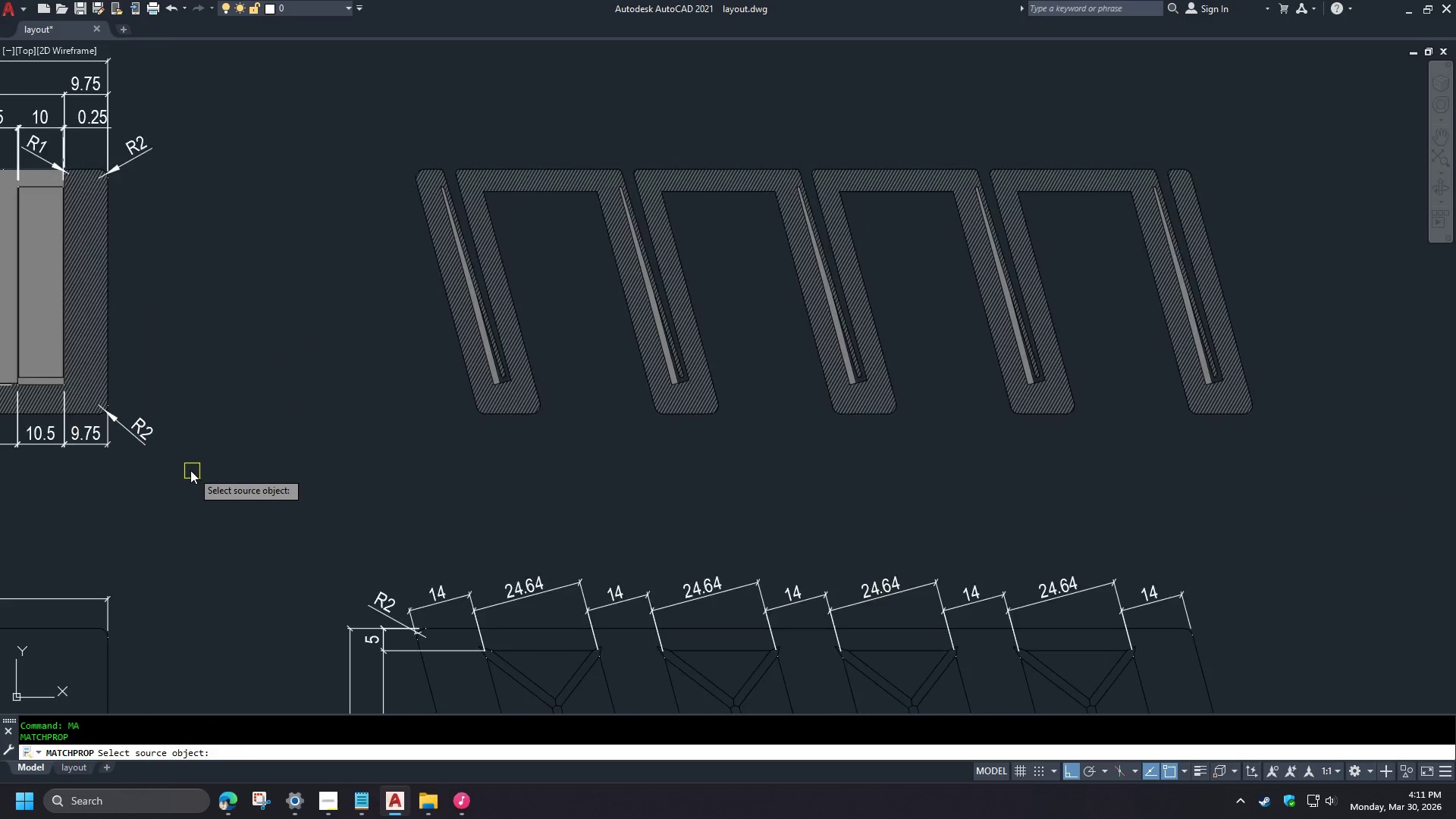 
left_click([140, 445])
 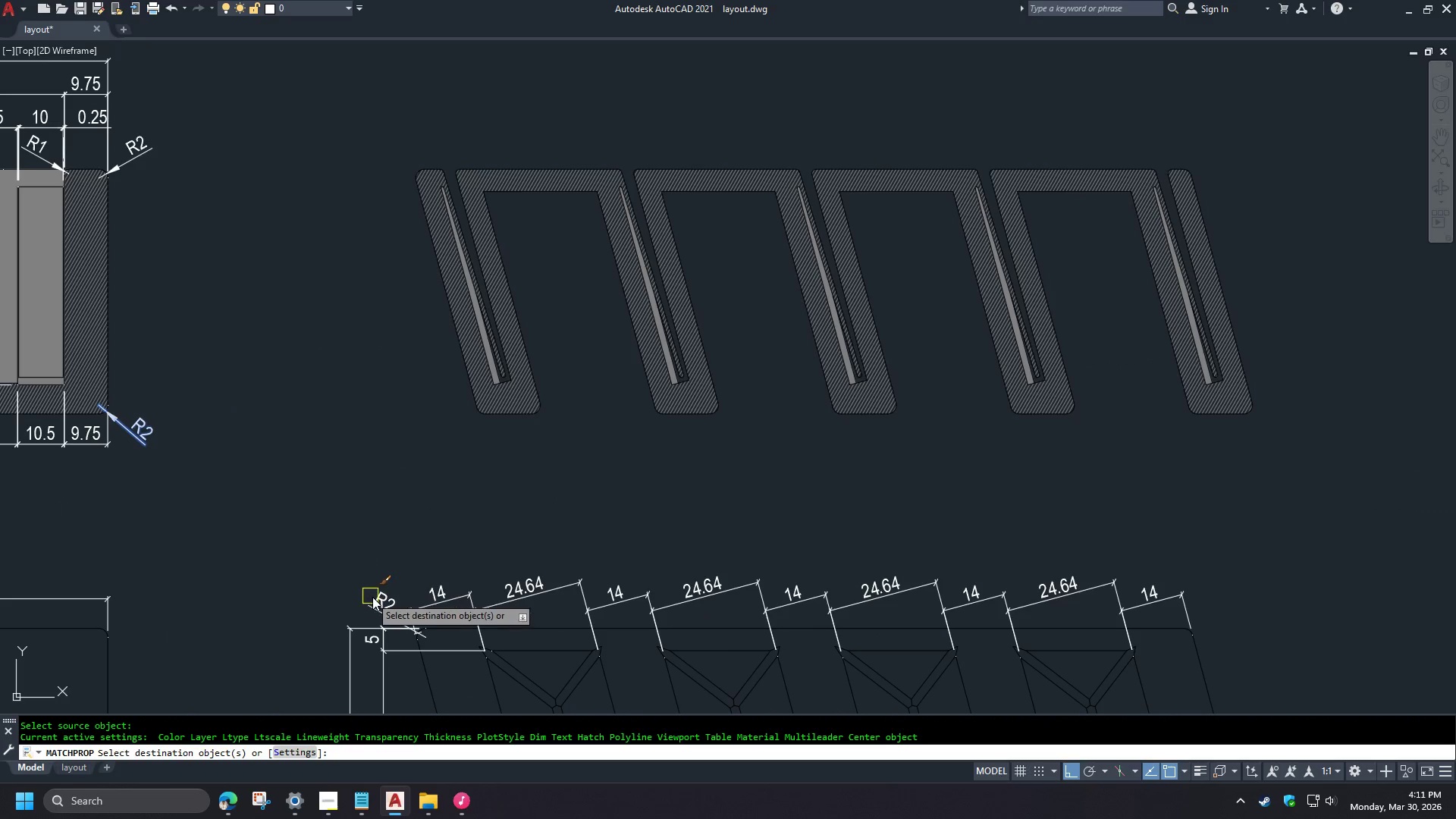 
scroll: coordinate [254, 620], scroll_direction: down, amount: 3.0
 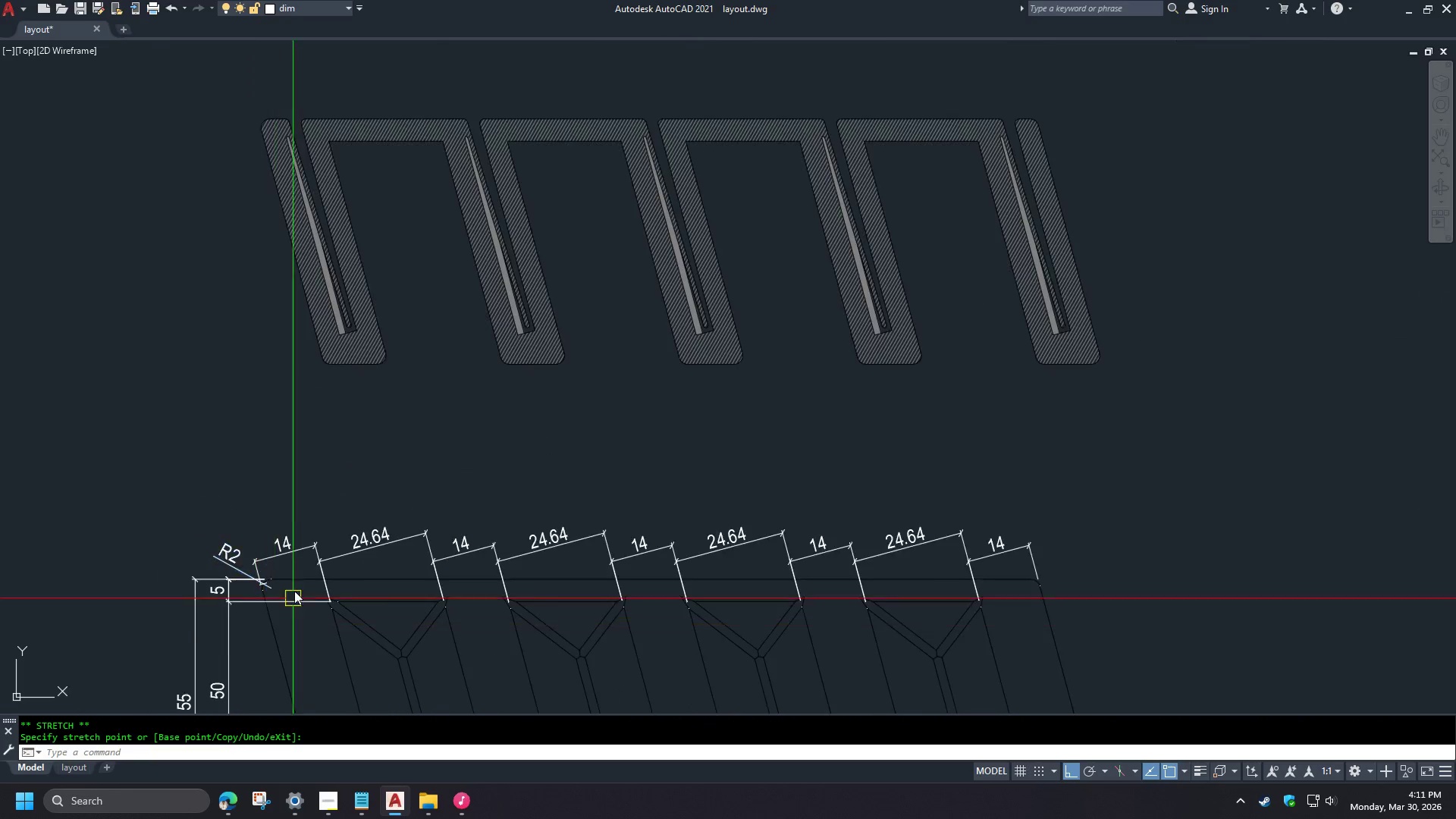 
left_click([375, 600])
 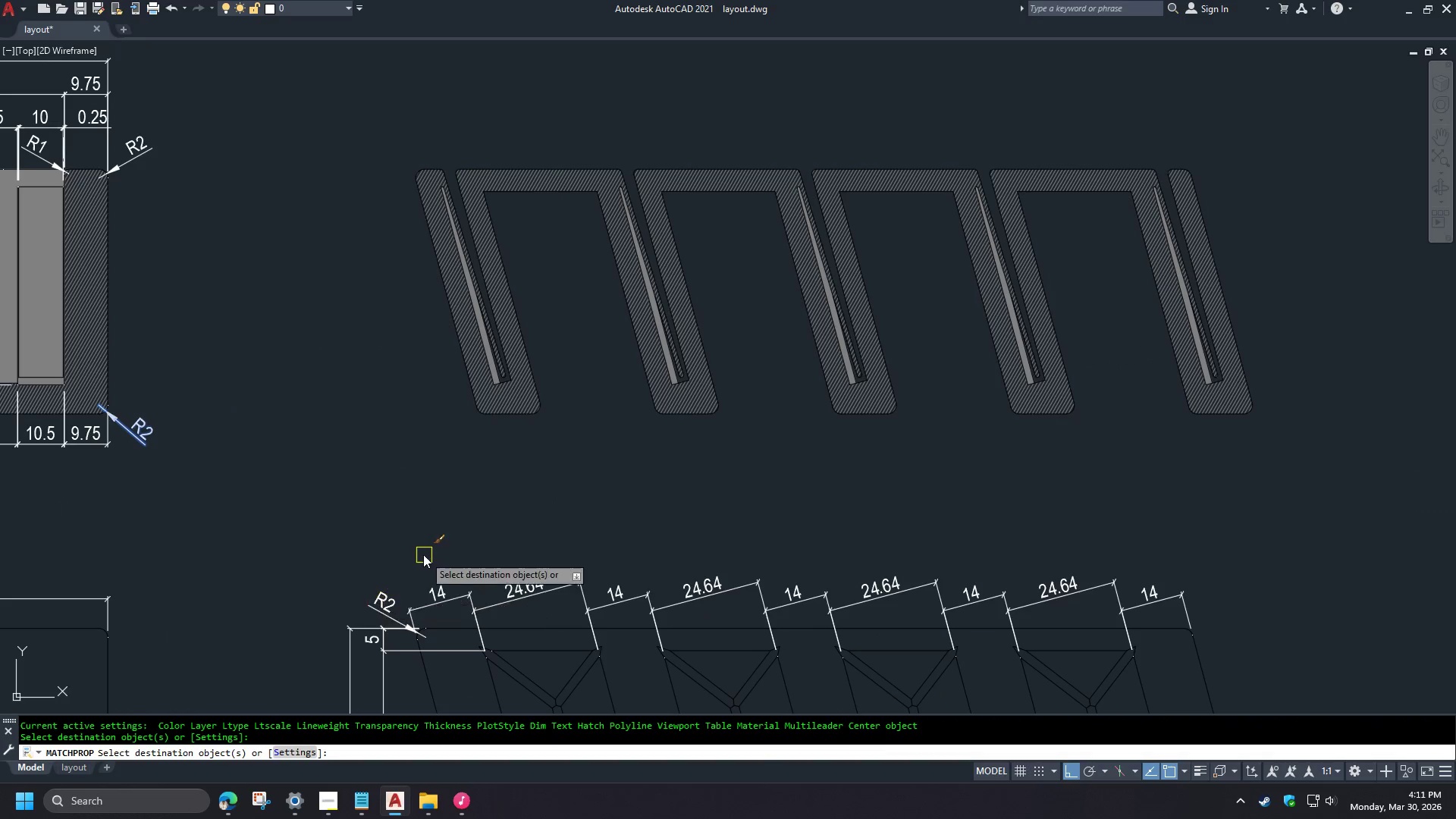 
key(Space)
 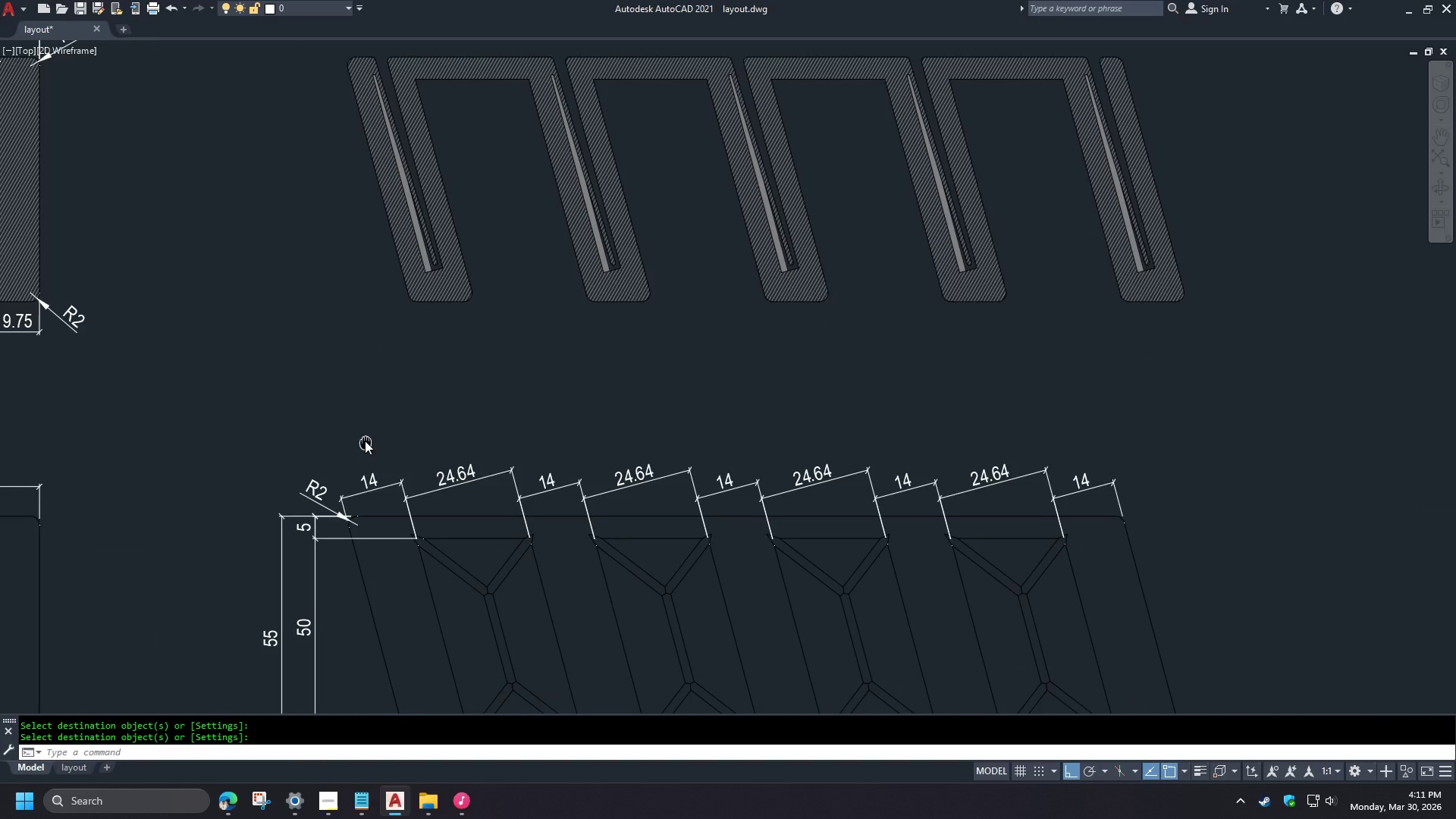 
scroll: coordinate [293, 502], scroll_direction: down, amount: 2.0
 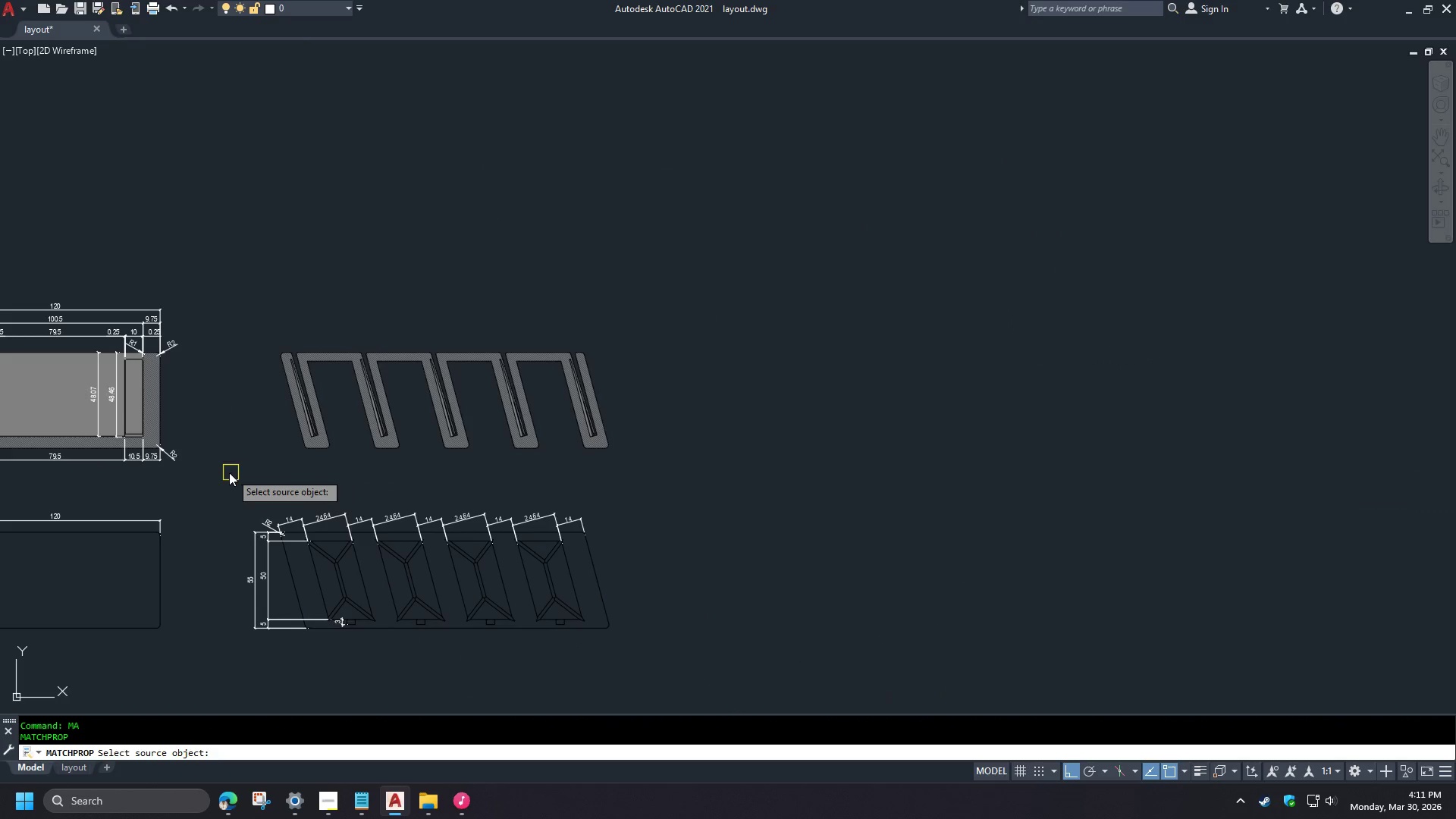 
scroll: coordinate [332, 522], scroll_direction: up, amount: 5.0
 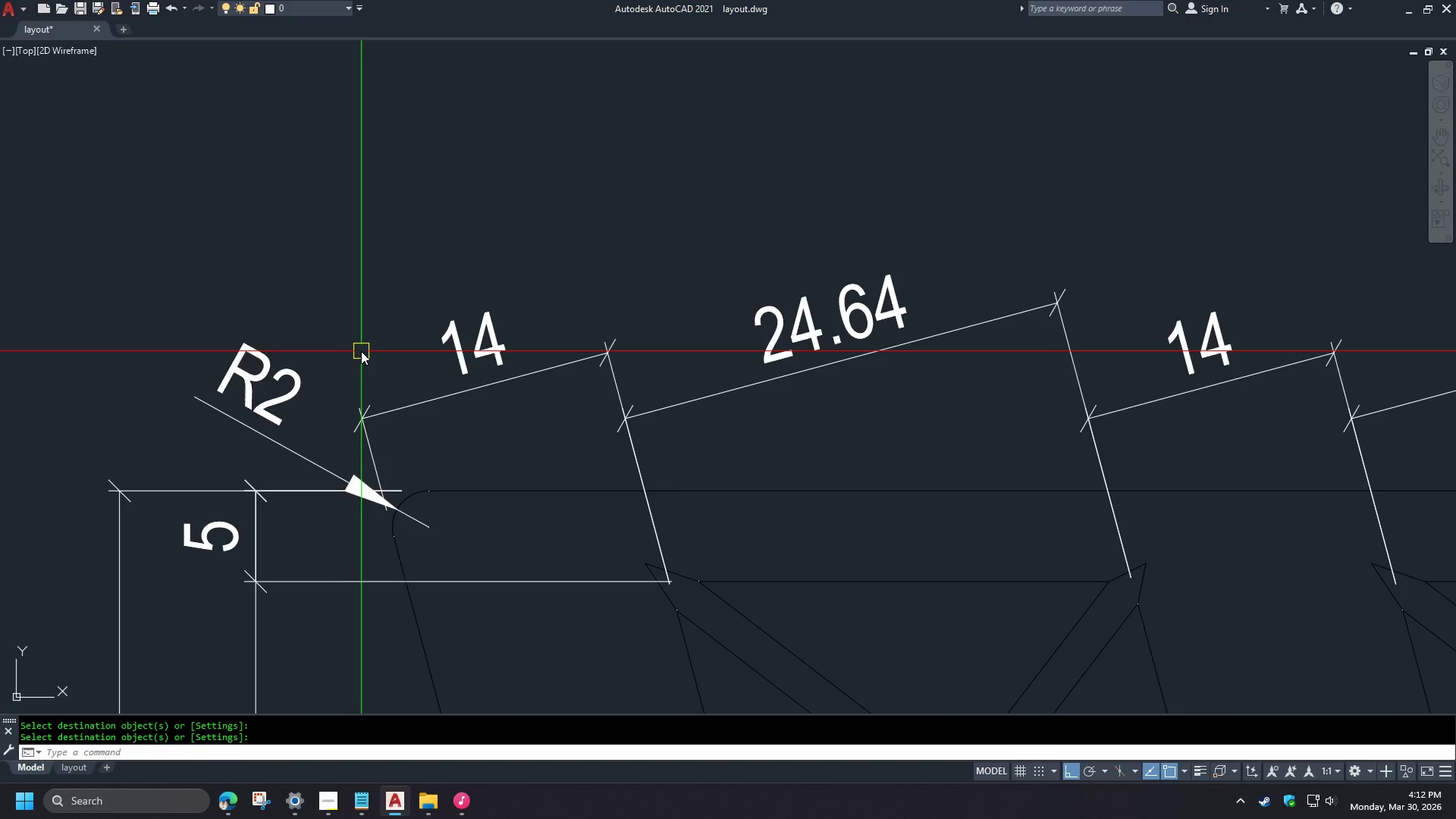 
scroll: coordinate [326, 303], scroll_direction: down, amount: 3.0
 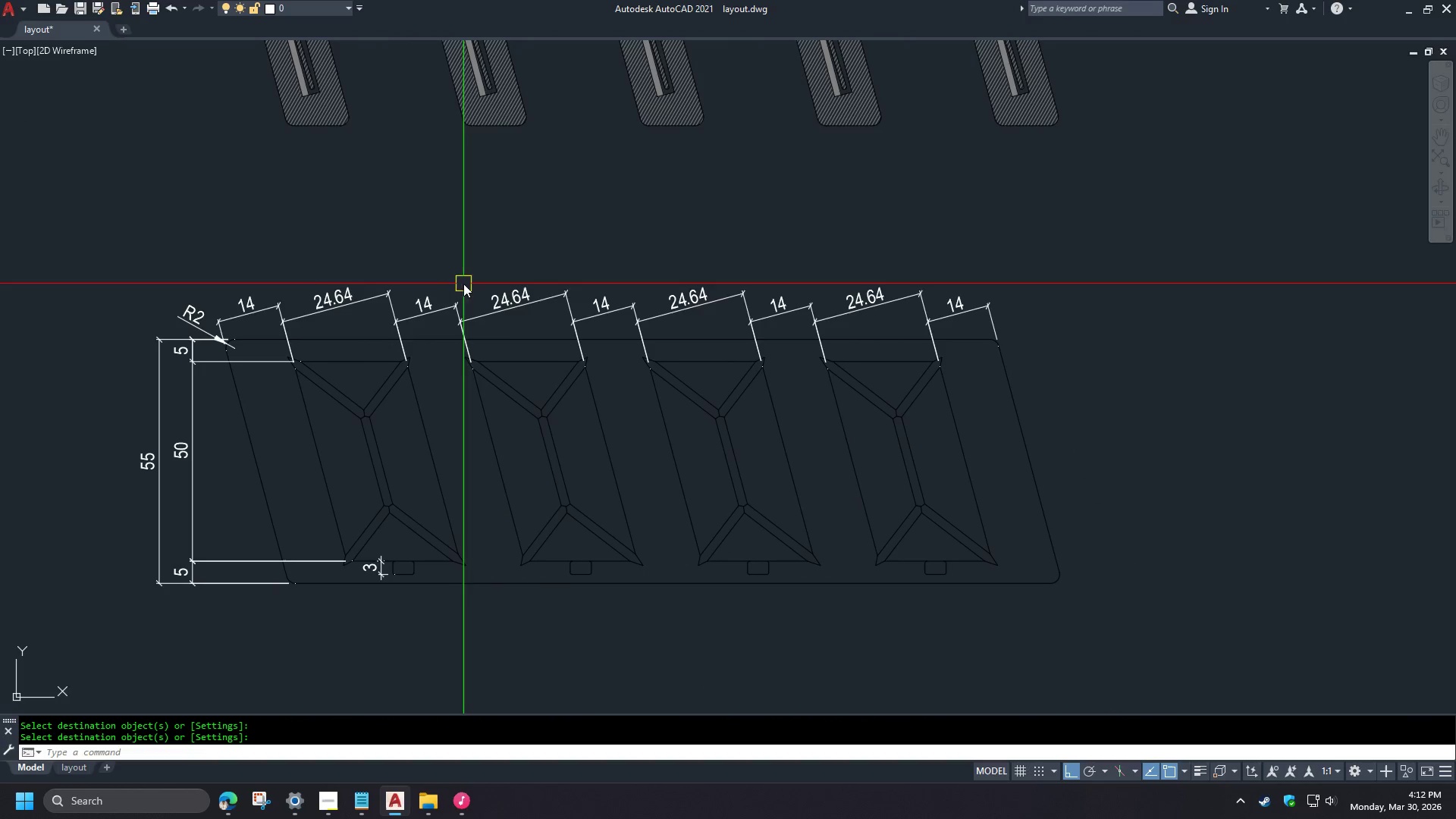 
scroll: coordinate [422, 612], scroll_direction: up, amount: 2.0
 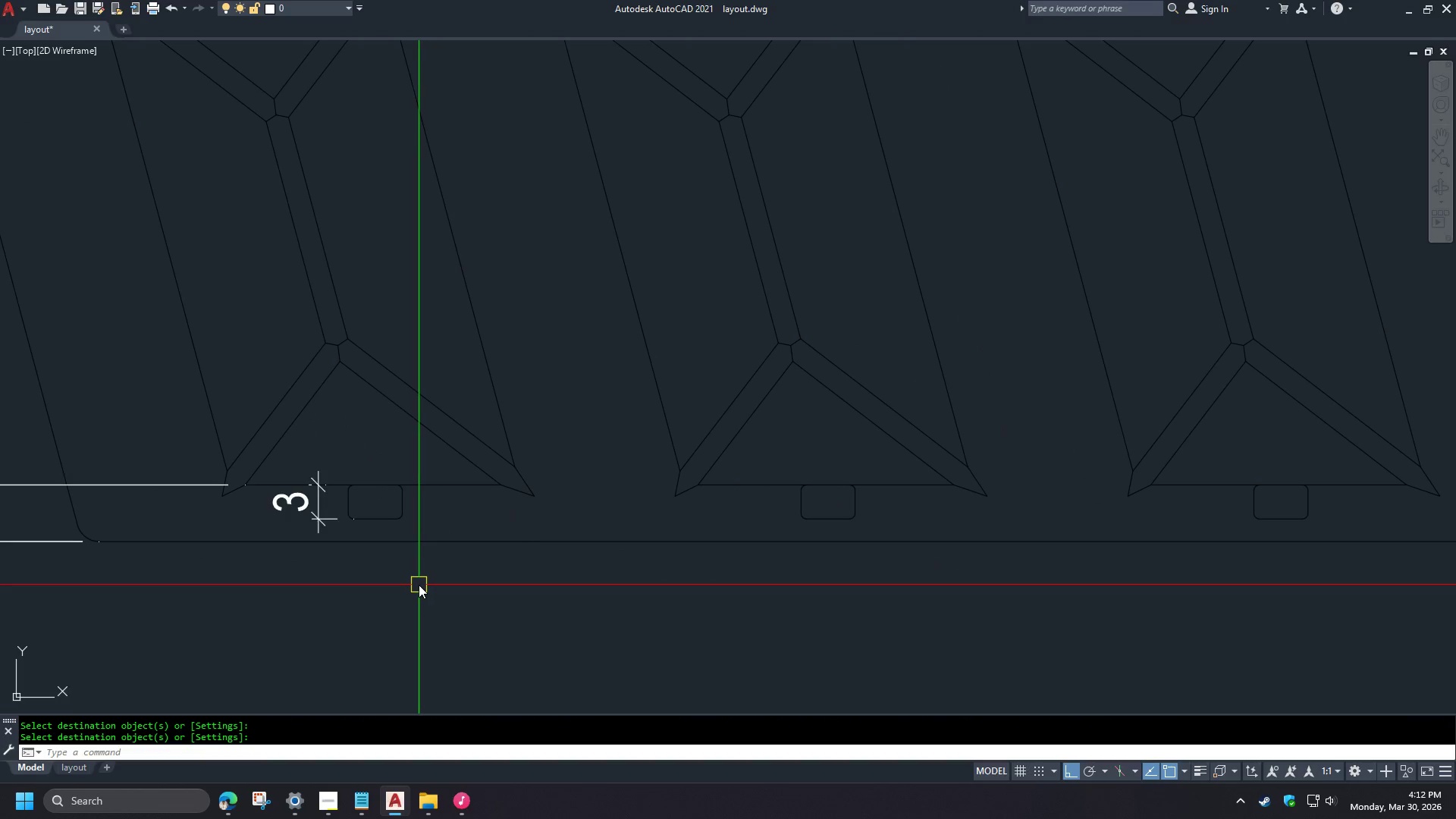 
scroll: coordinate [419, 585], scroll_direction: down, amount: 1.0
 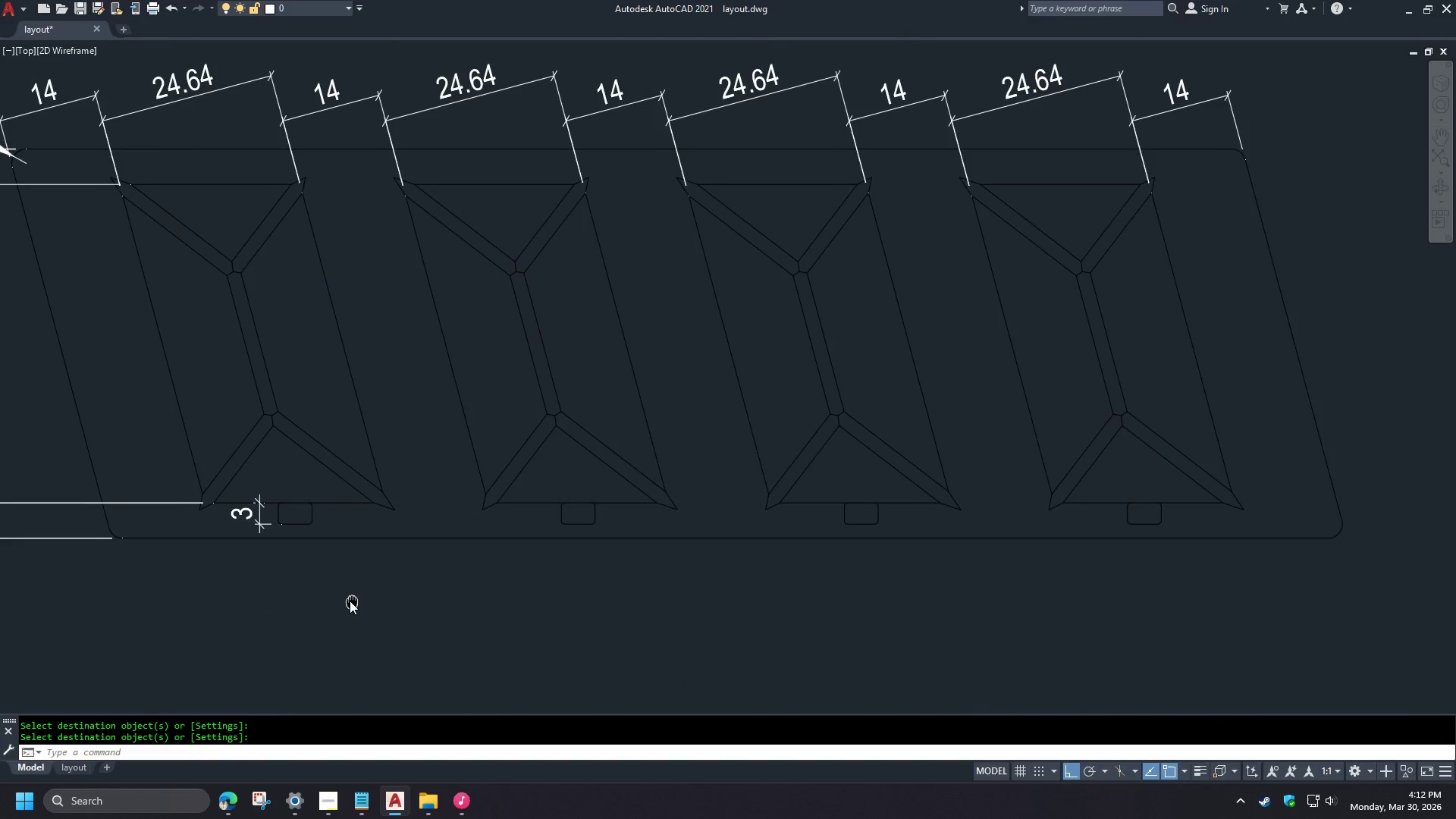 
key(D)
 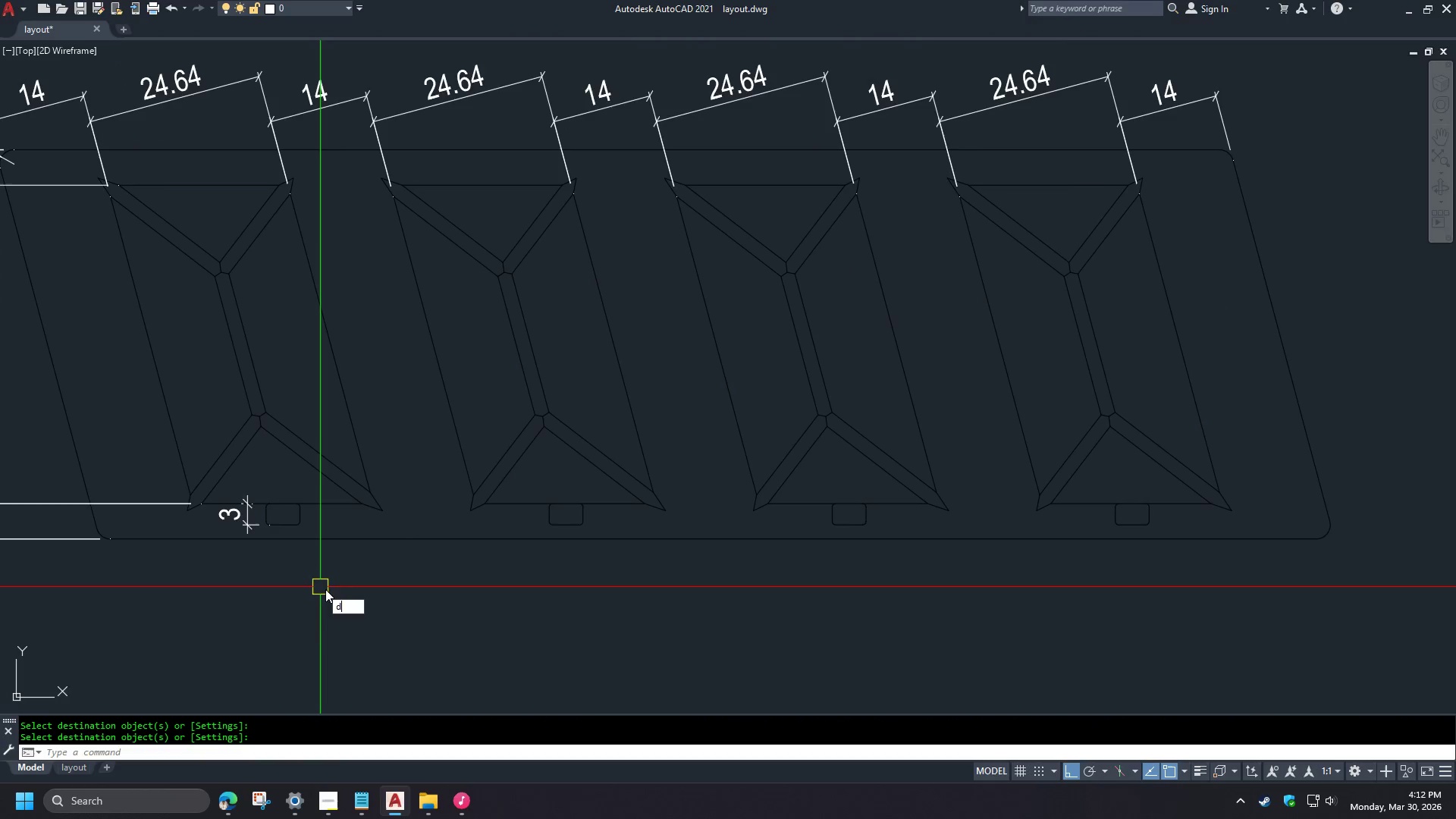 
type(li end)
 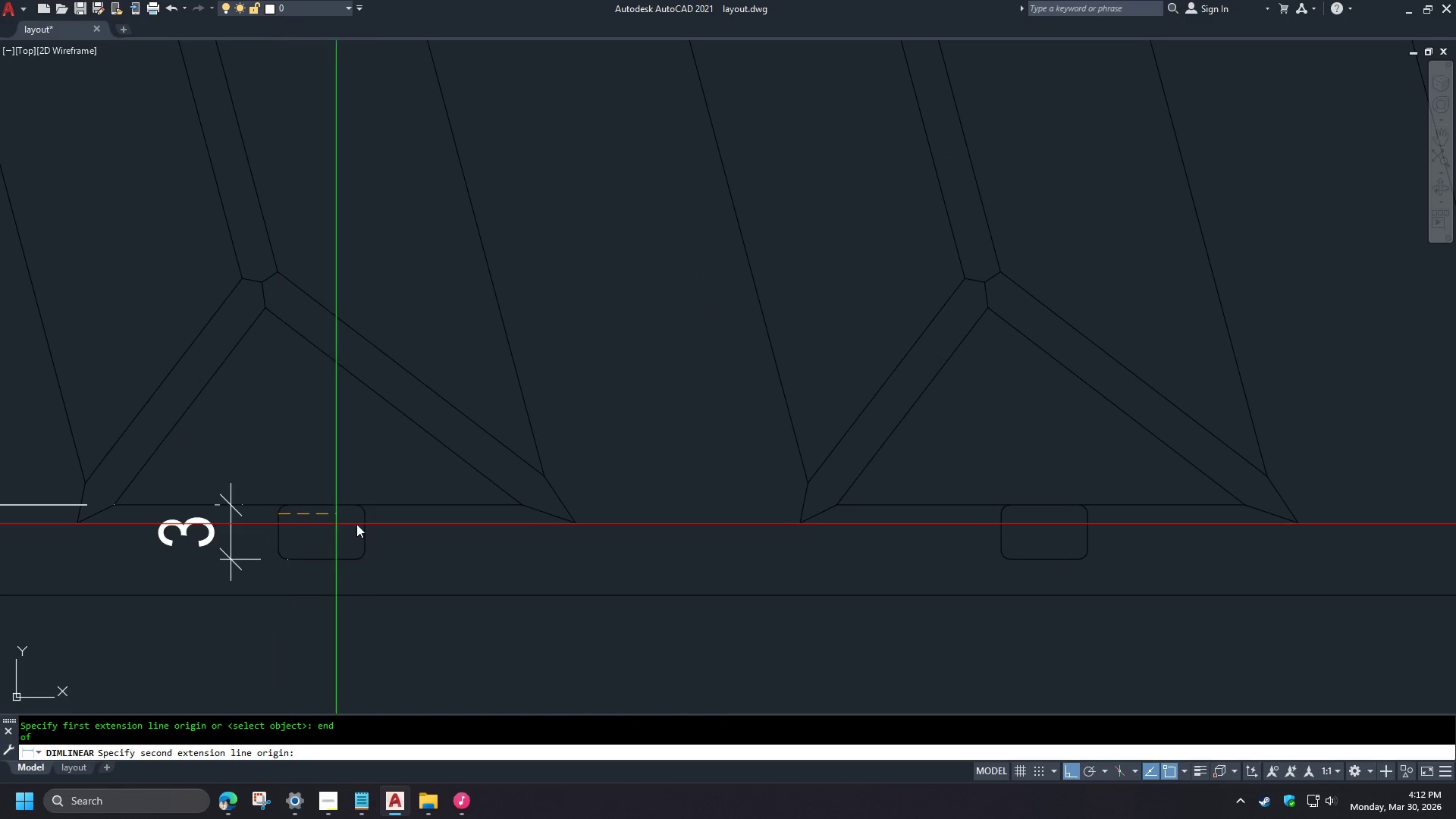 
key(Space)
 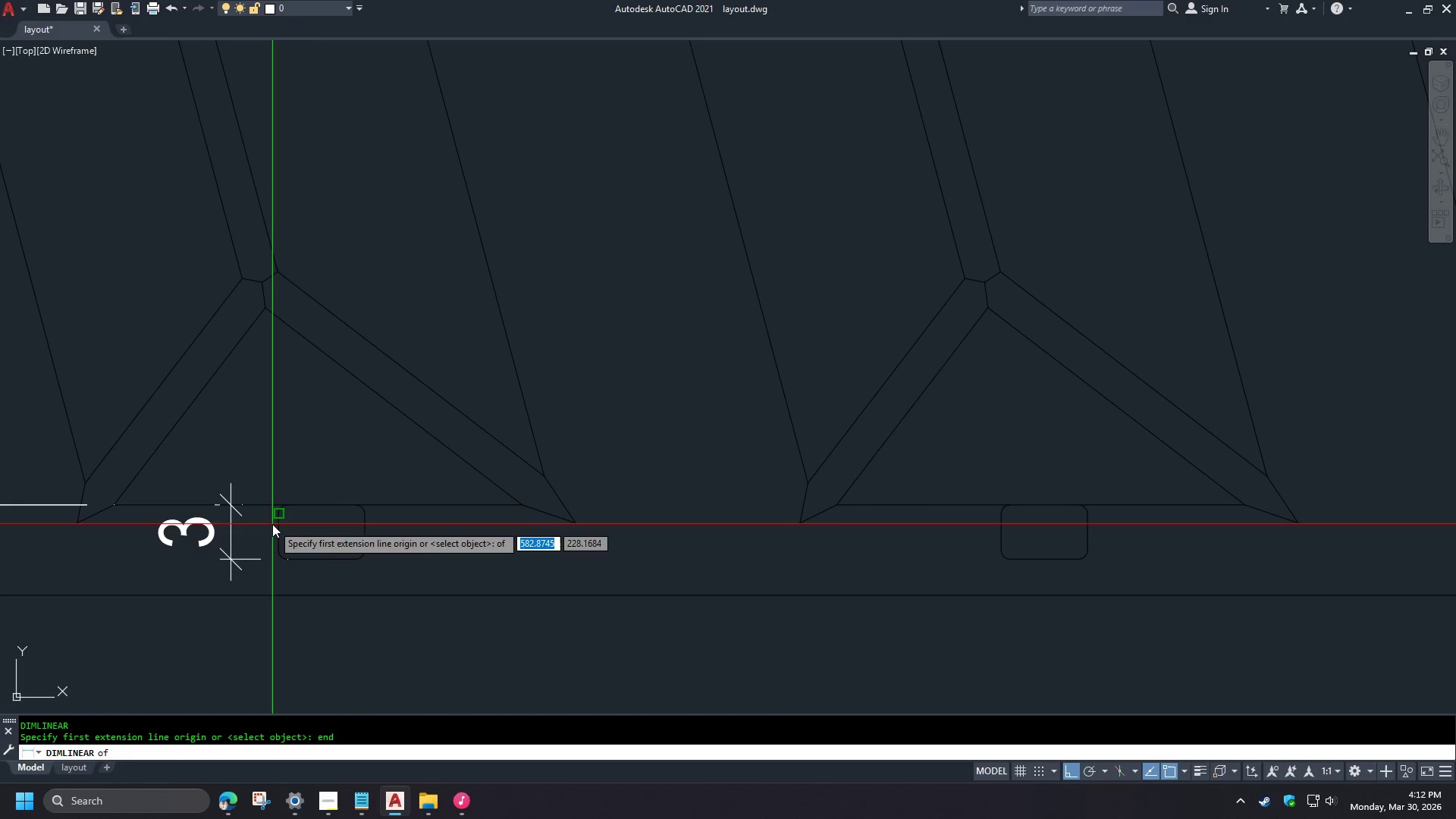 
left_click([272, 524])
 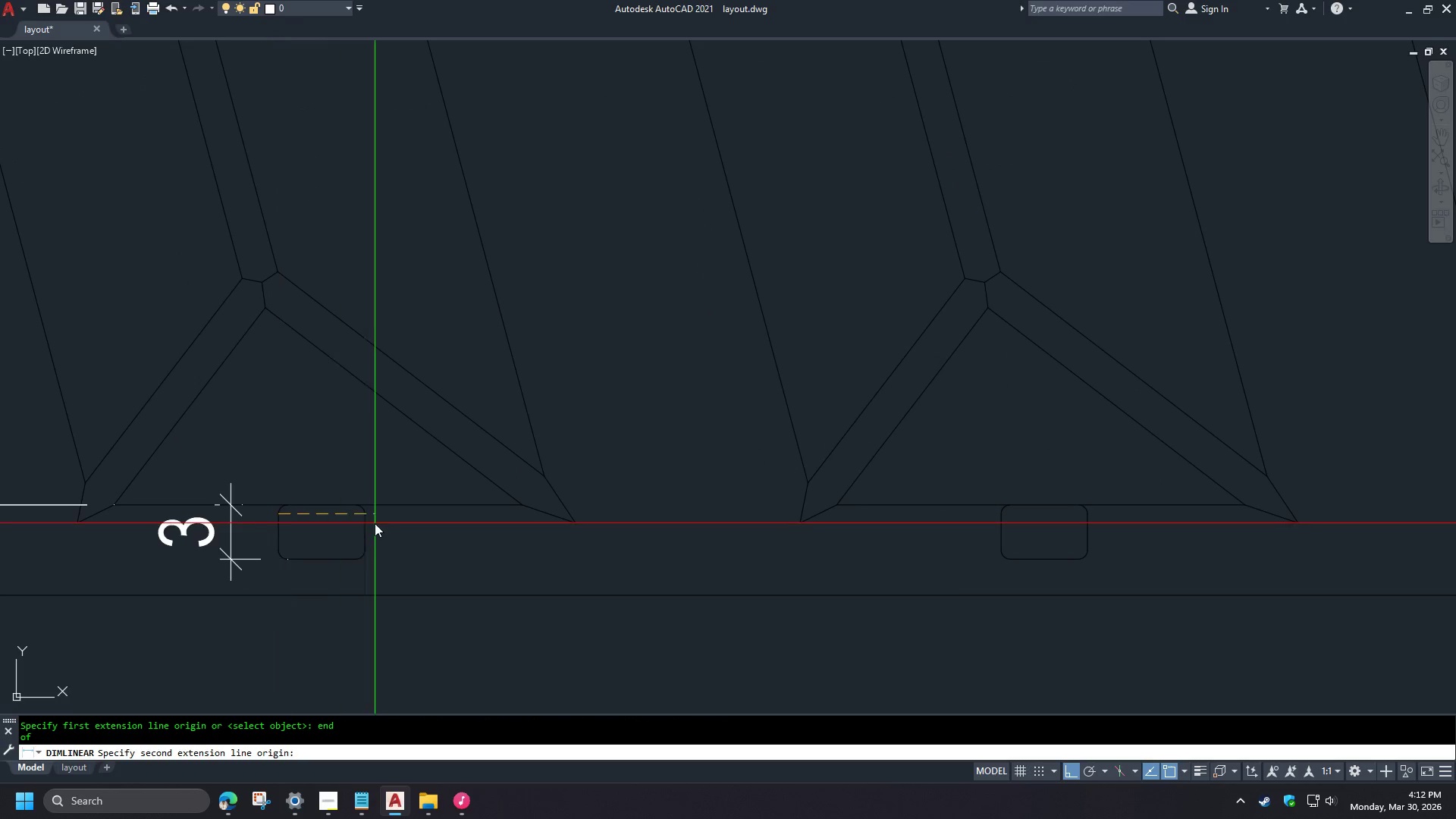 
type(end )
 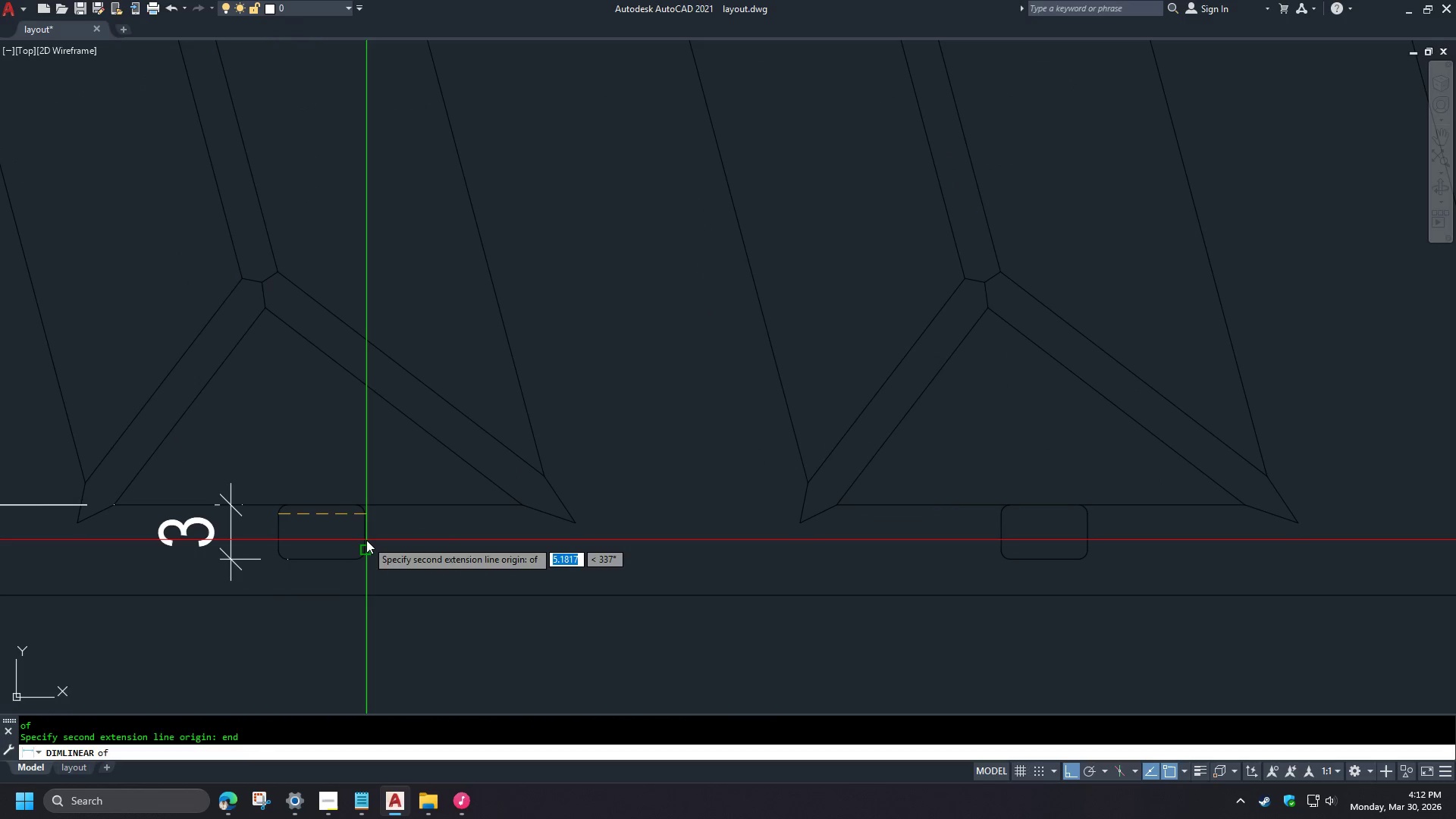 
scroll: coordinate [259, 504], scroll_direction: up, amount: 2.0
 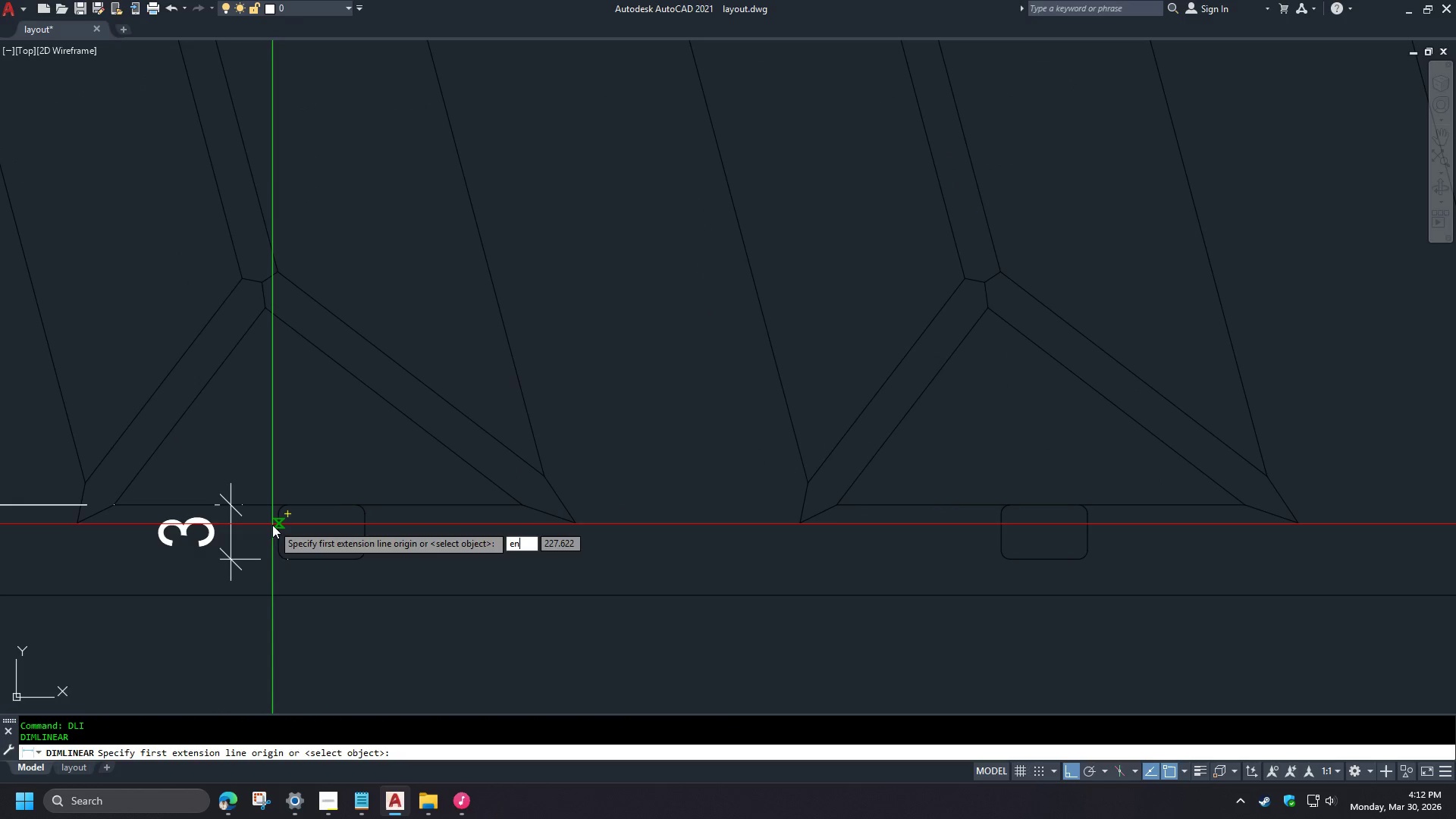 
left_click([366, 540])
 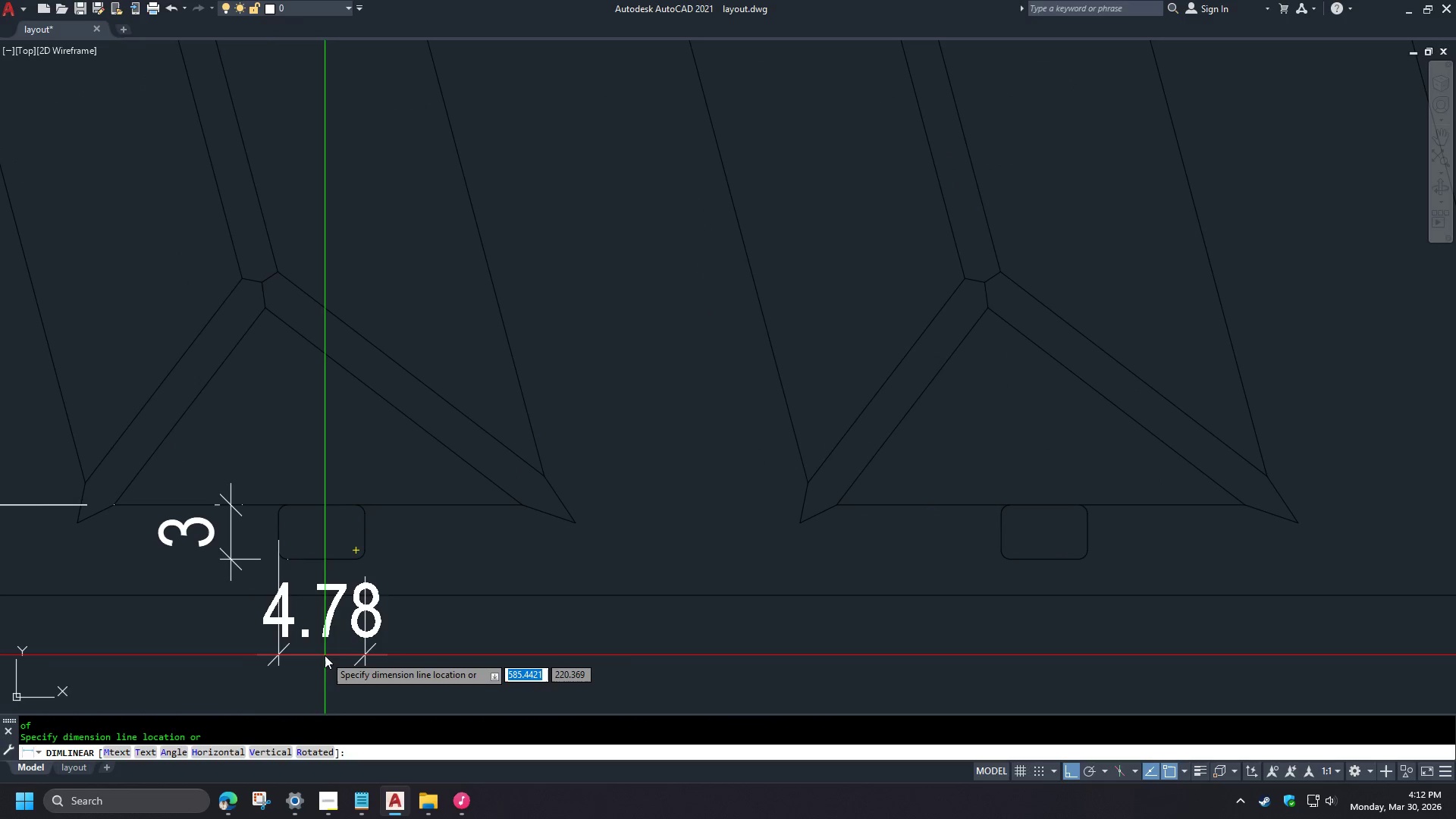 
key(Escape)
 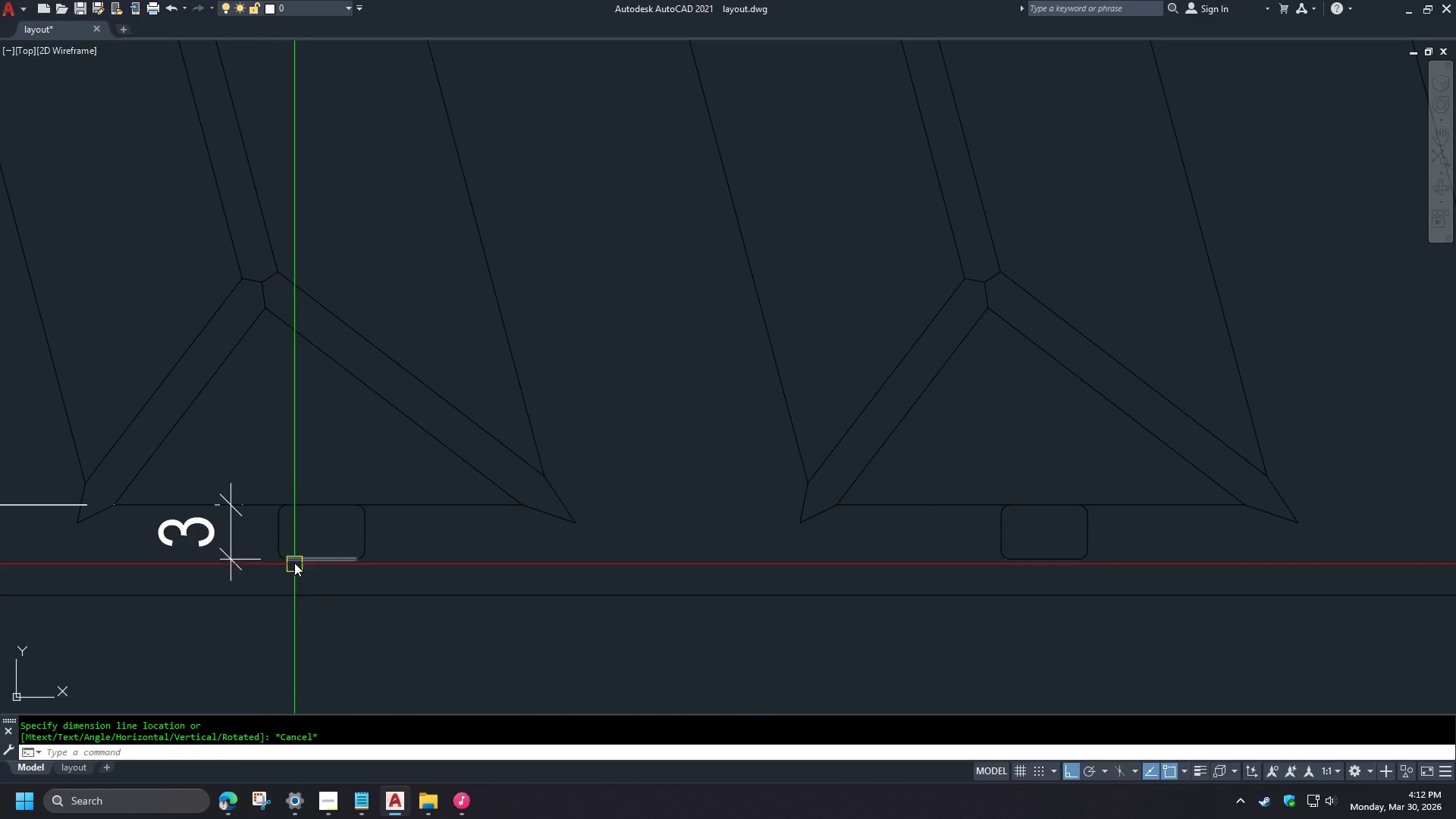 
key(Space)
 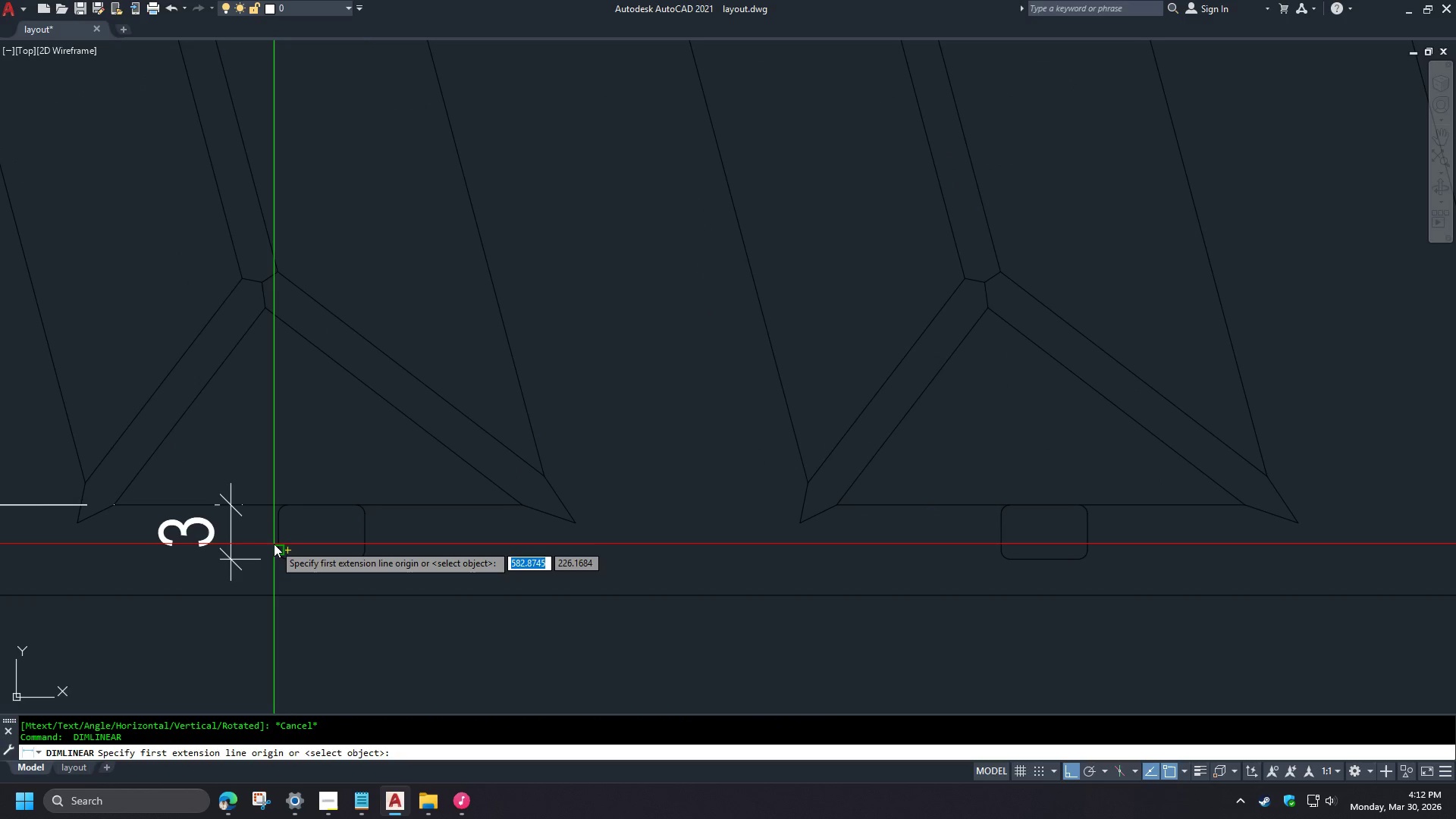 
key(E)
 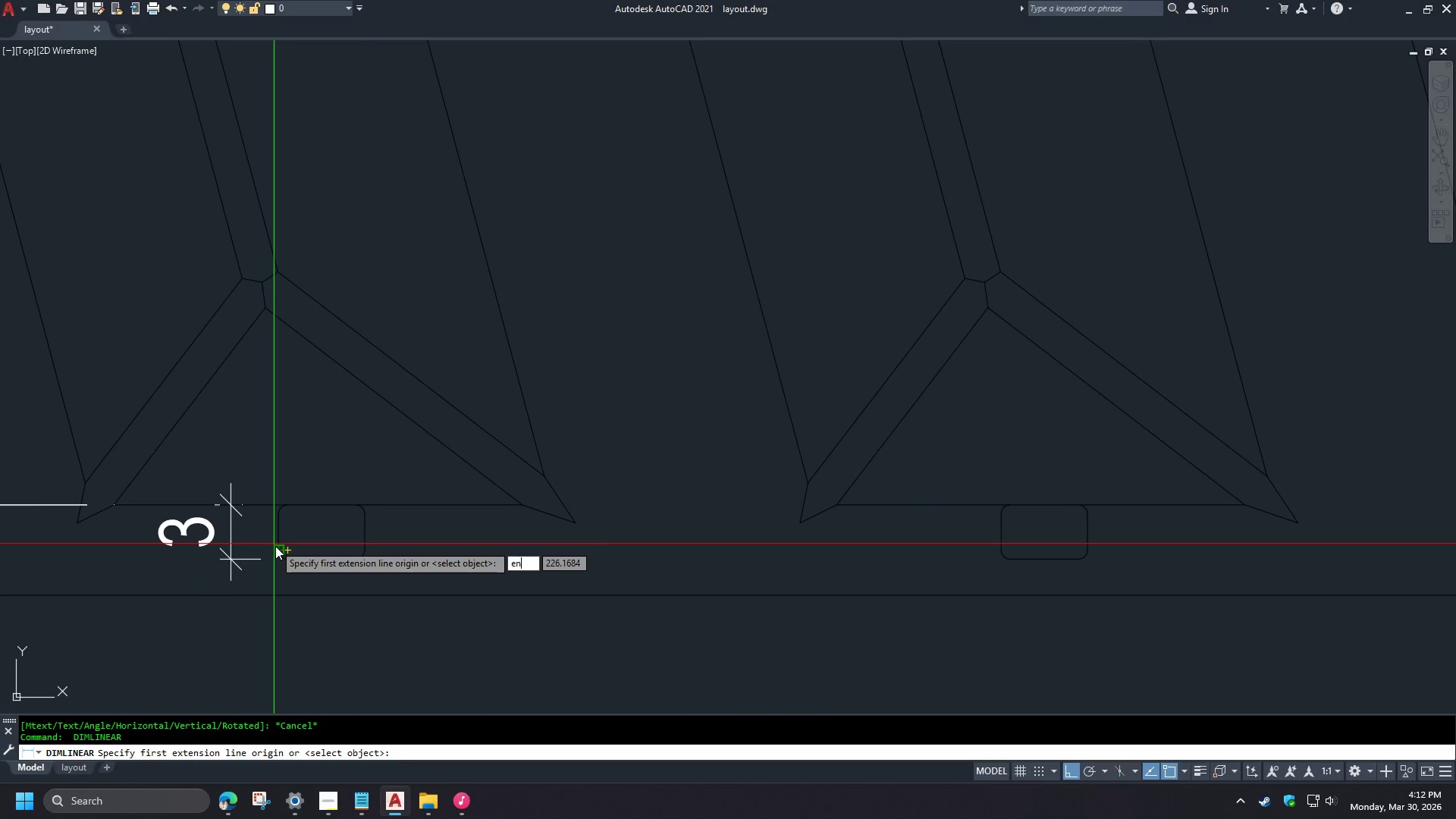 
type(nd )
 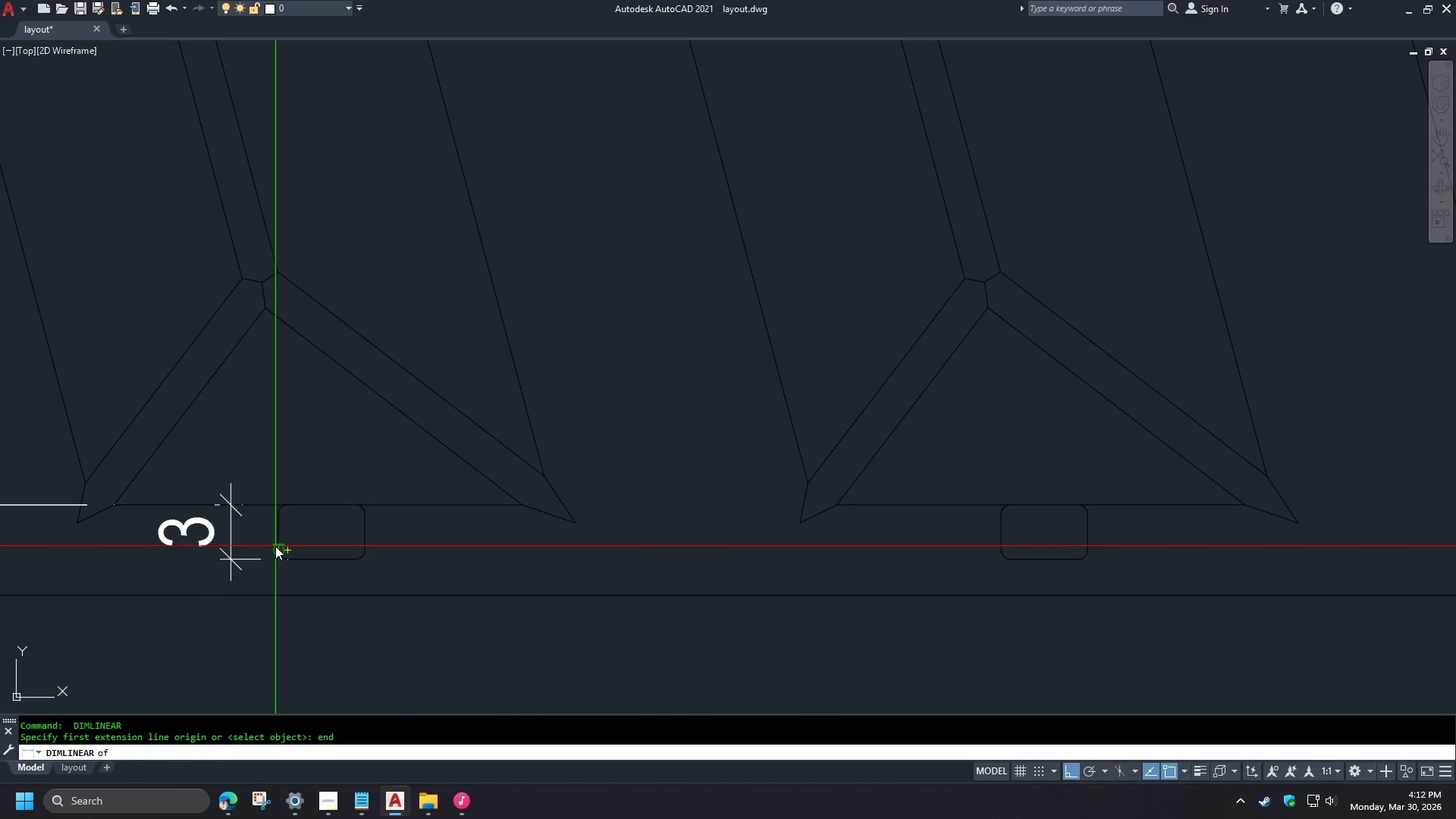 
left_click([275, 546])
 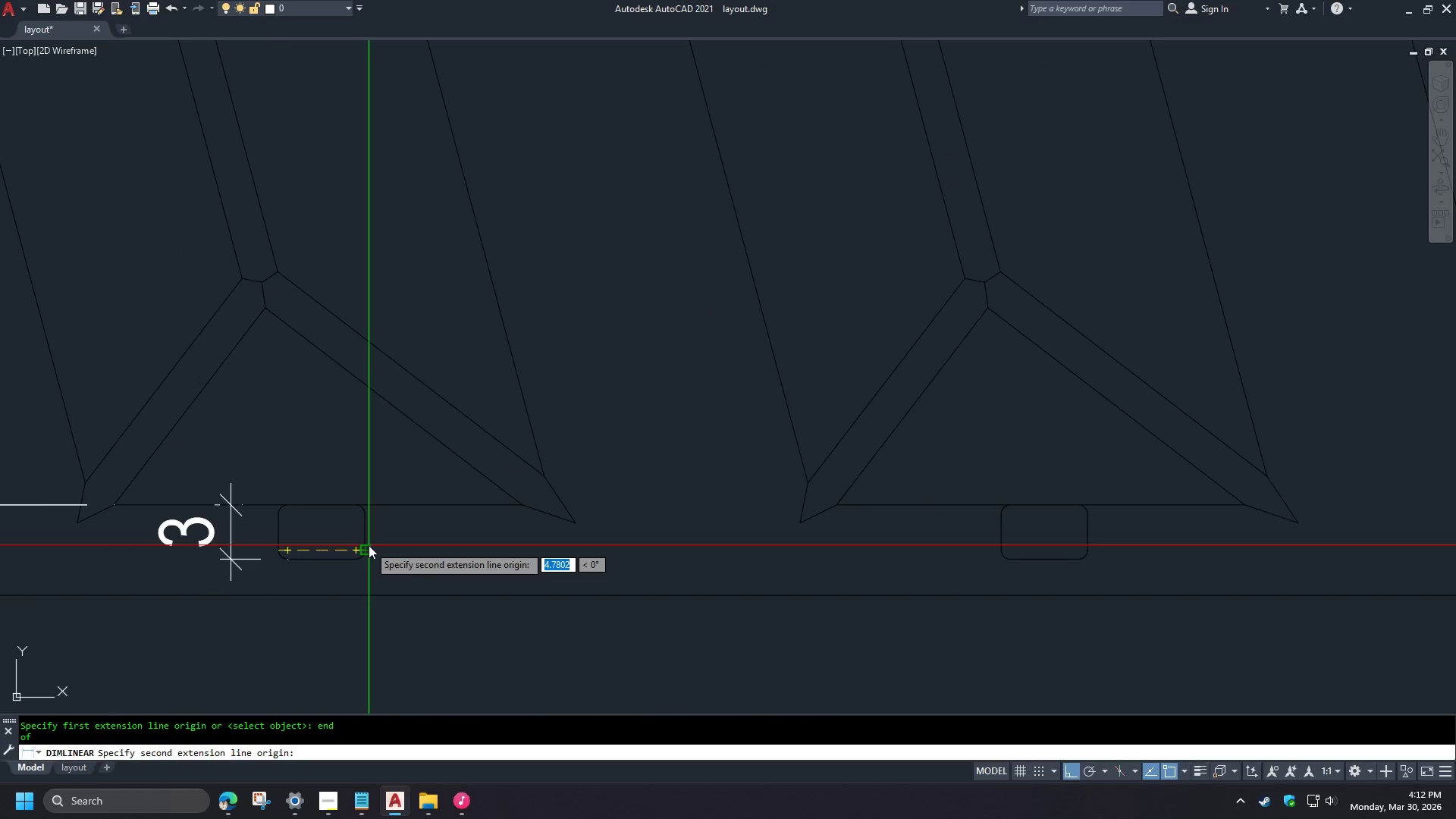 
type(end )
 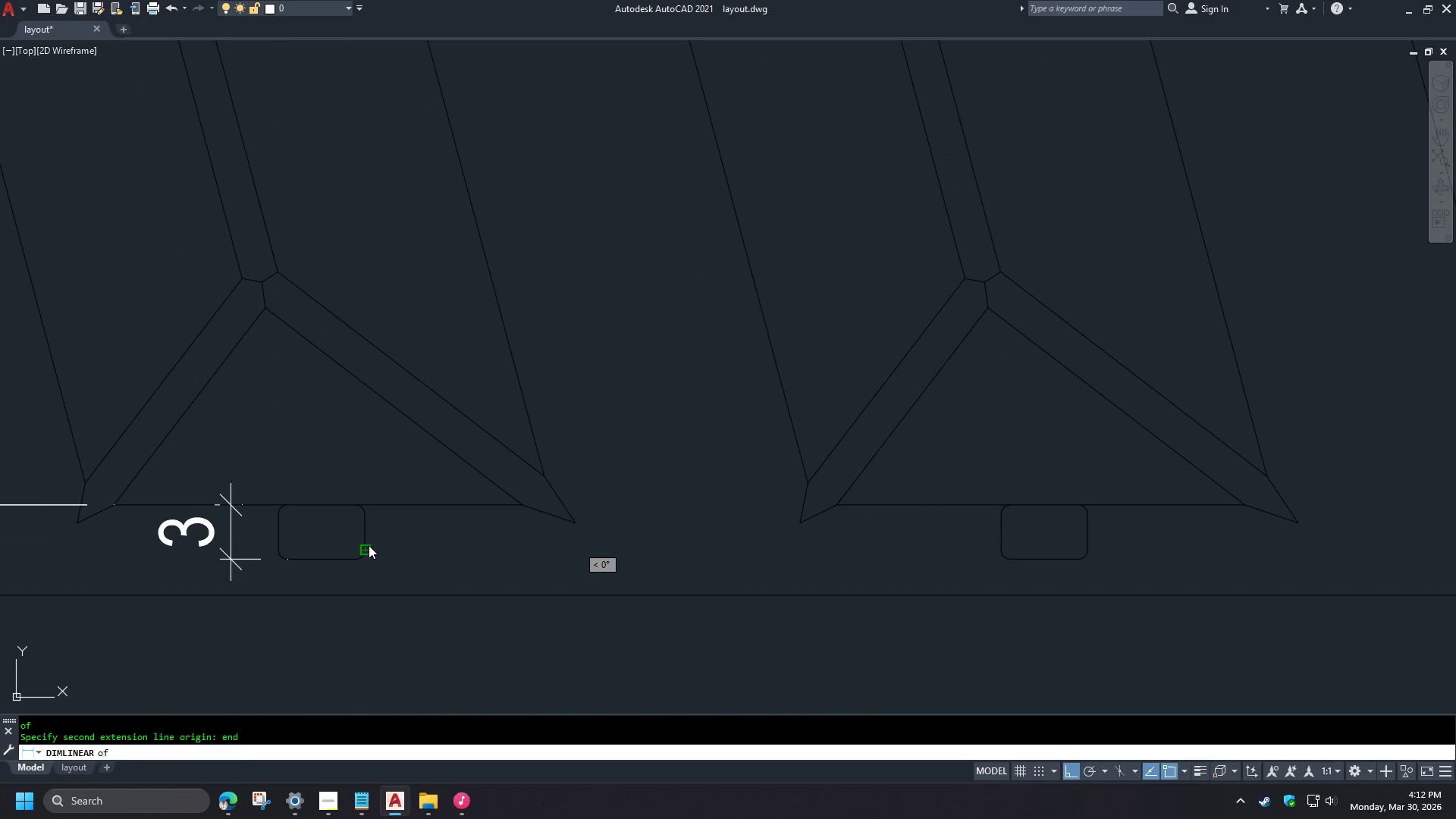 
left_click([369, 545])
 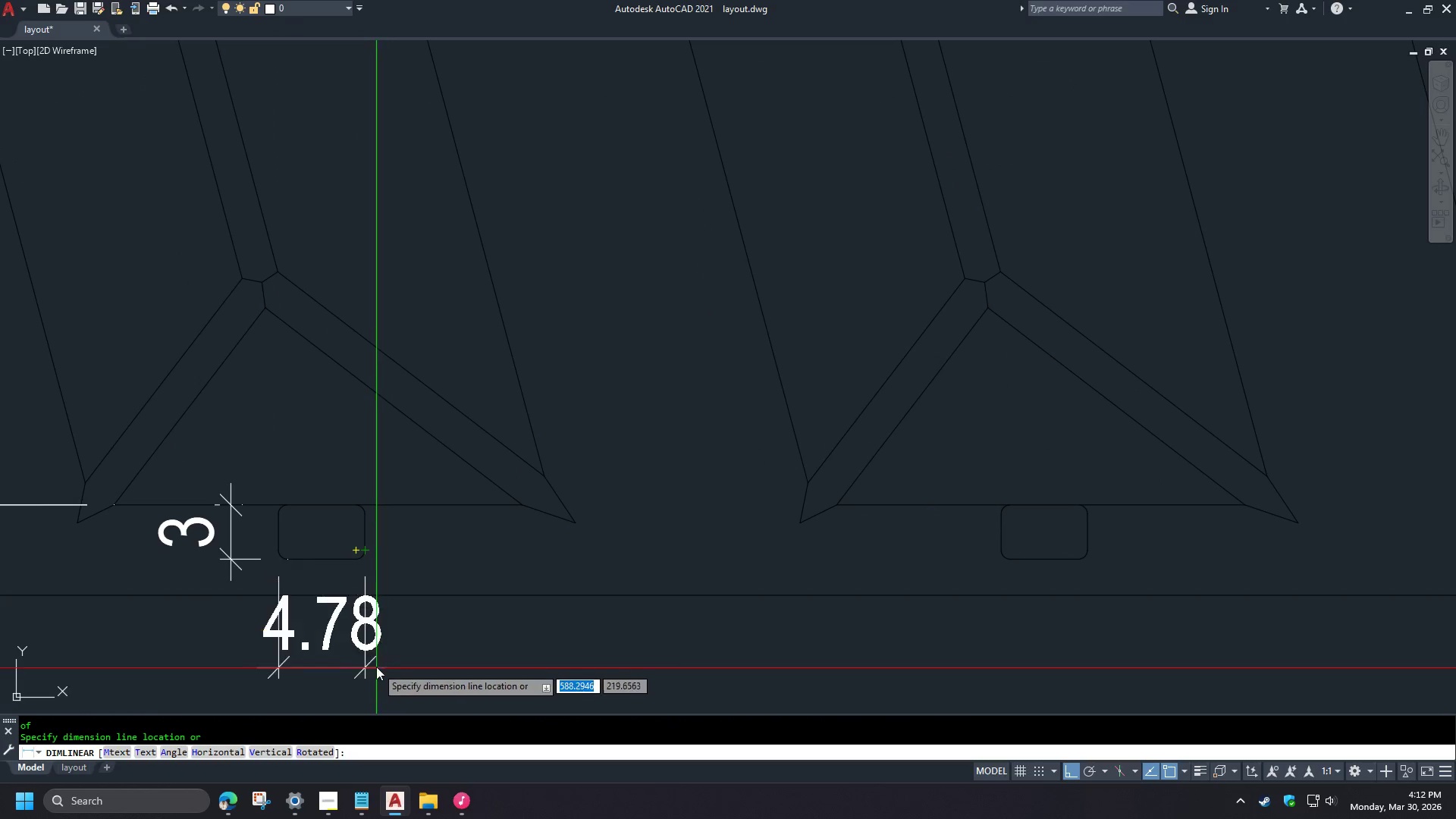 
key(Escape)
 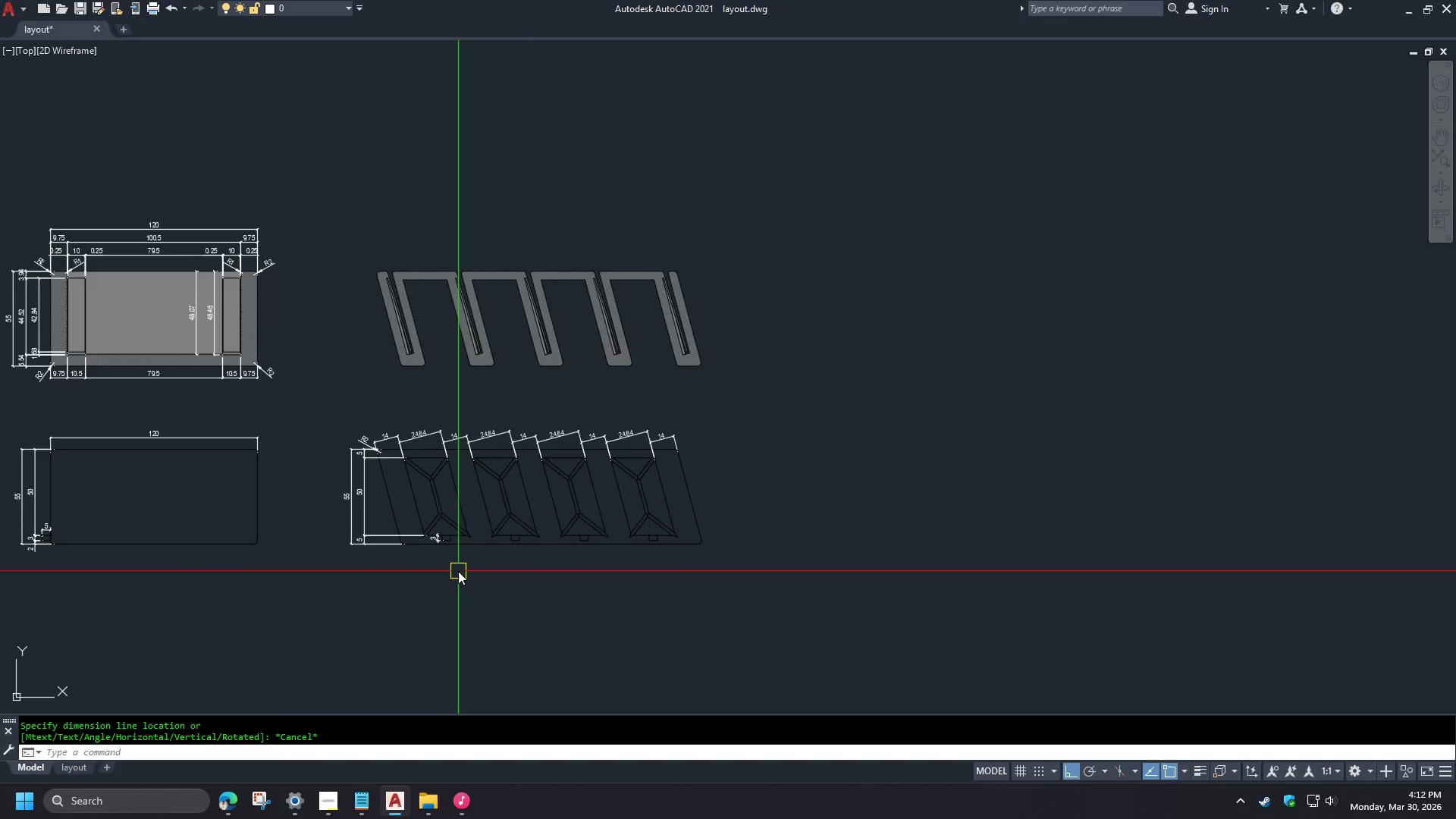 
scroll: coordinate [418, 526], scroll_direction: down, amount: 2.0
 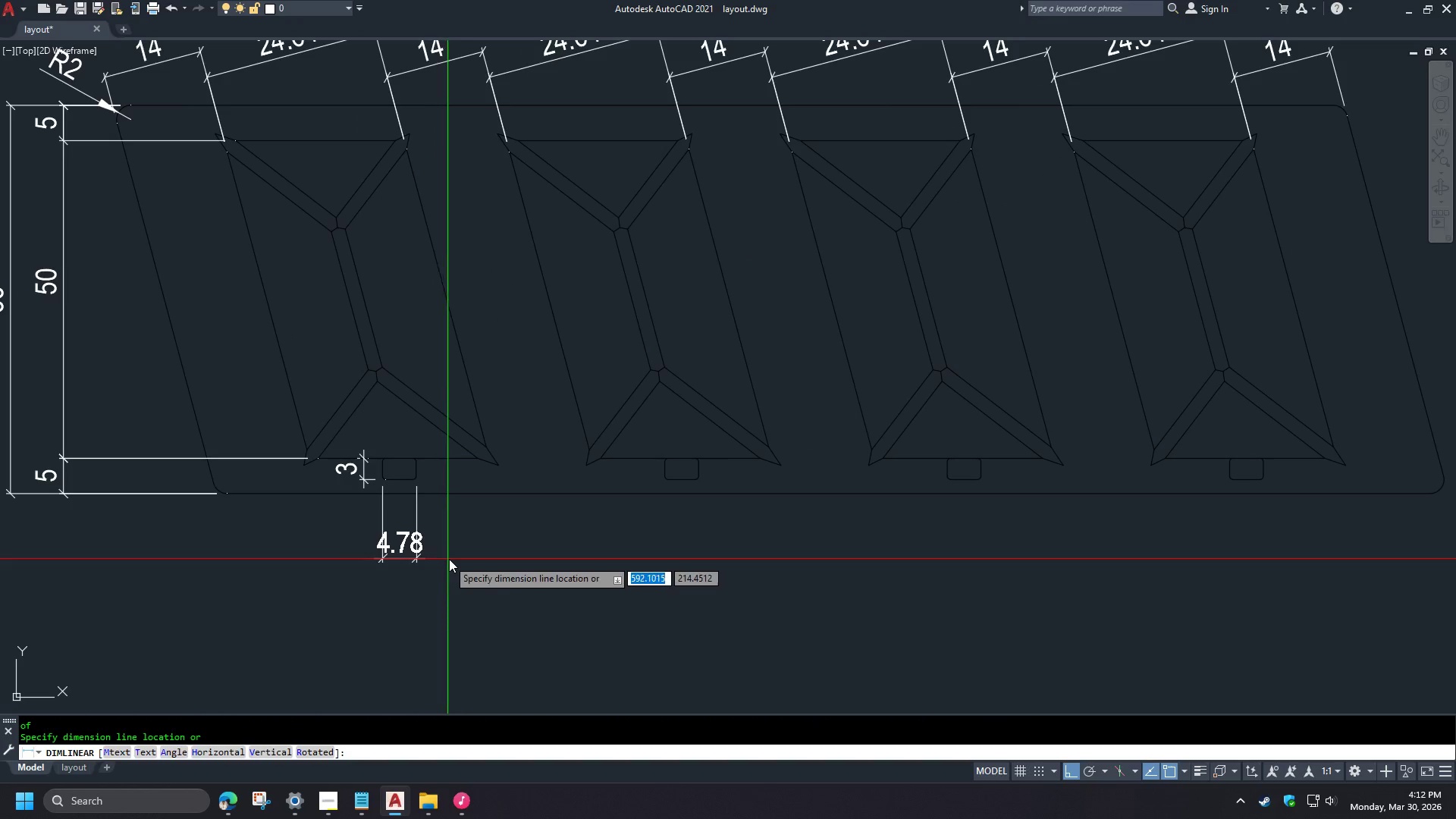 
key(Escape)
 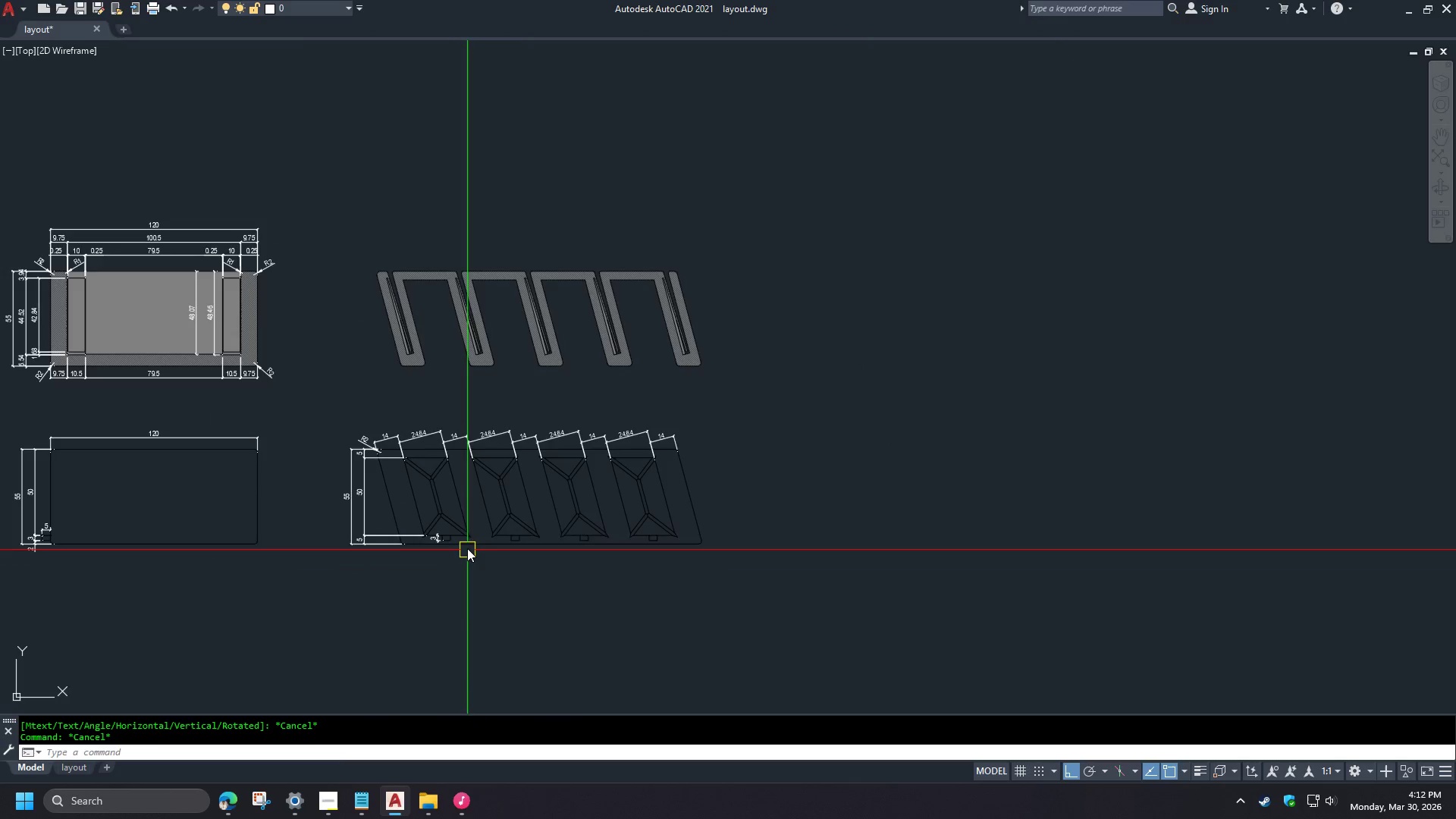 
scroll: coordinate [461, 562], scroll_direction: down, amount: 3.0
 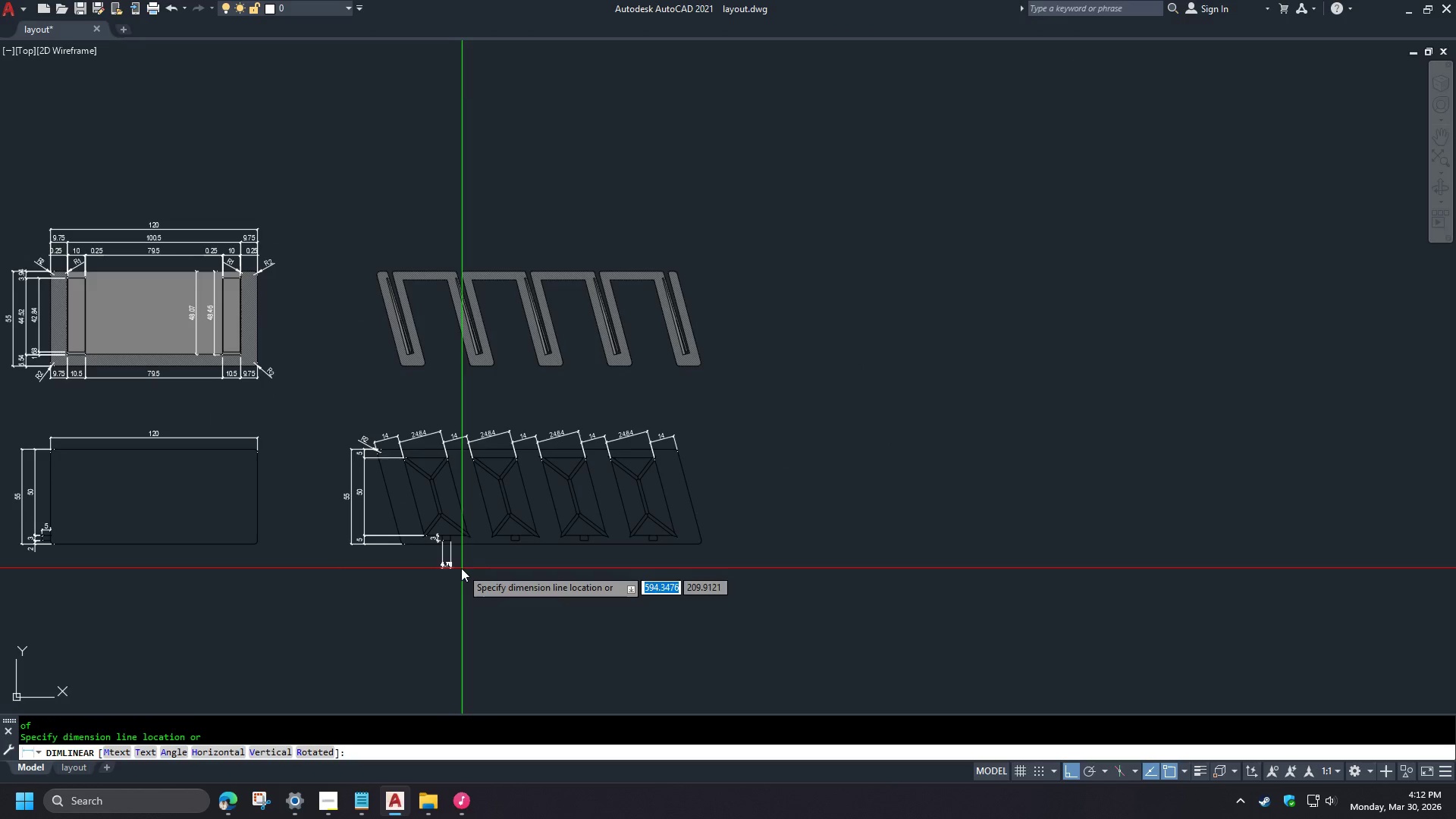 
scroll: coordinate [463, 542], scroll_direction: up, amount: 3.0
 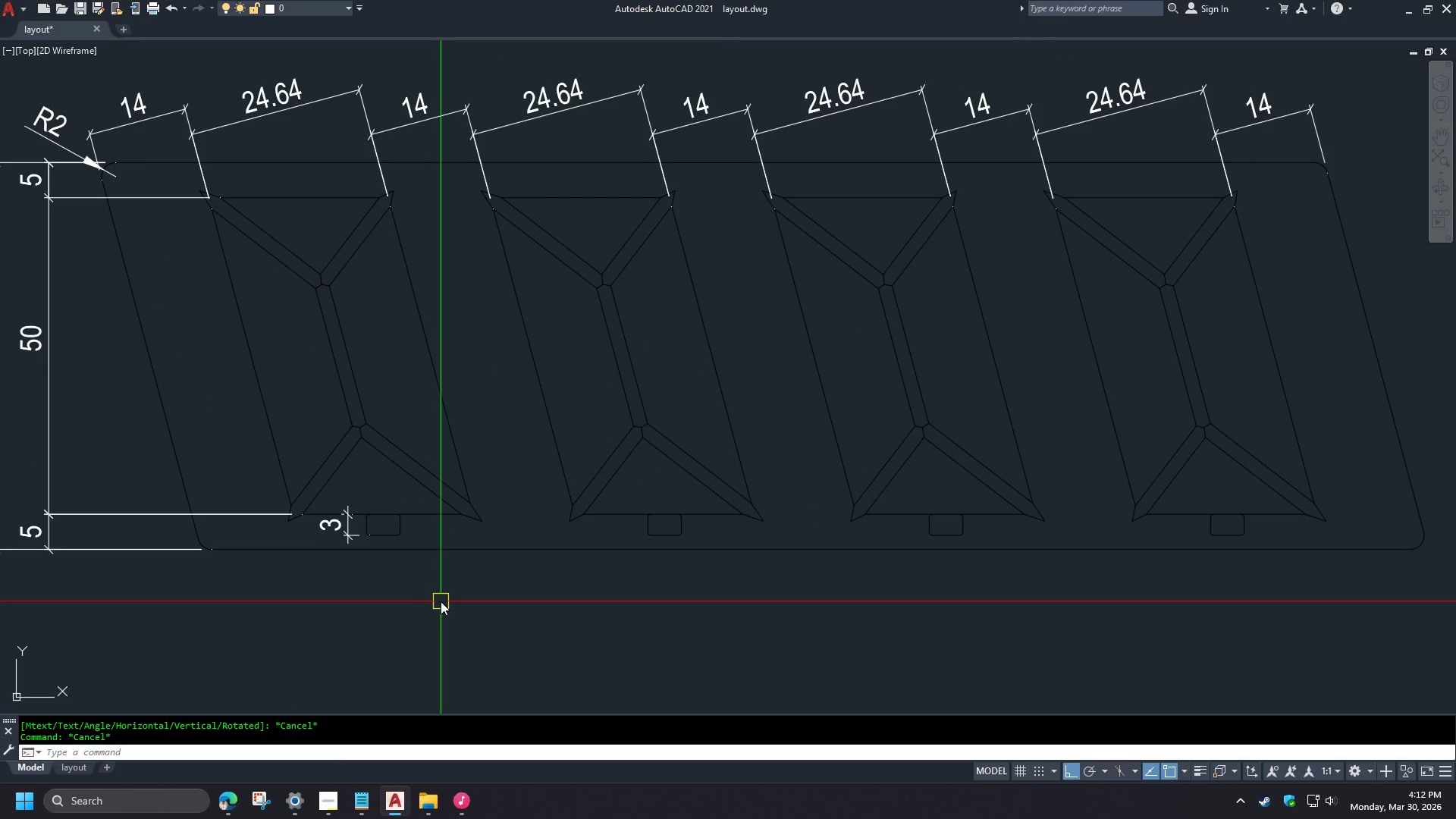 
wait(18.96)
 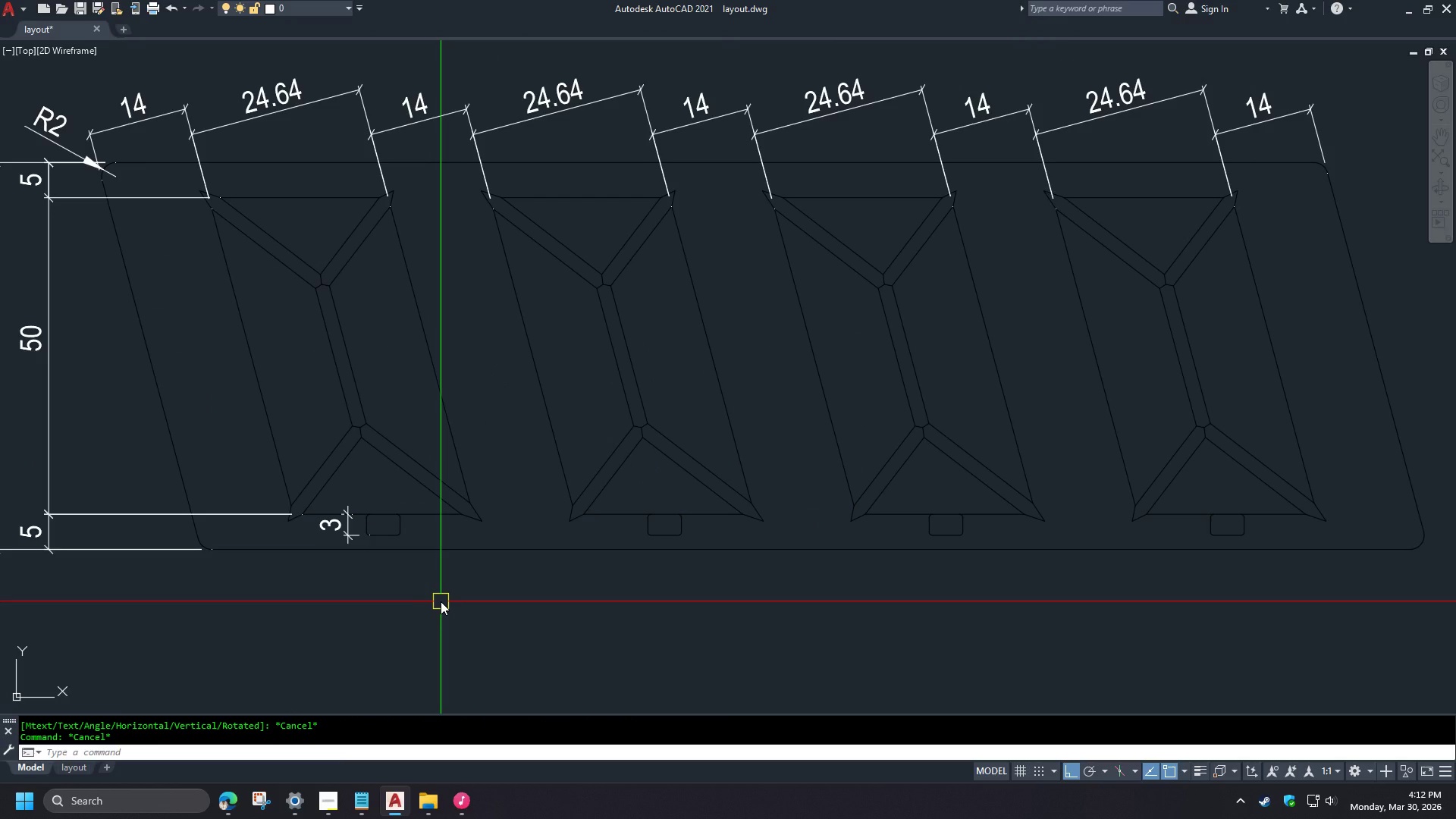 
key(Escape)
 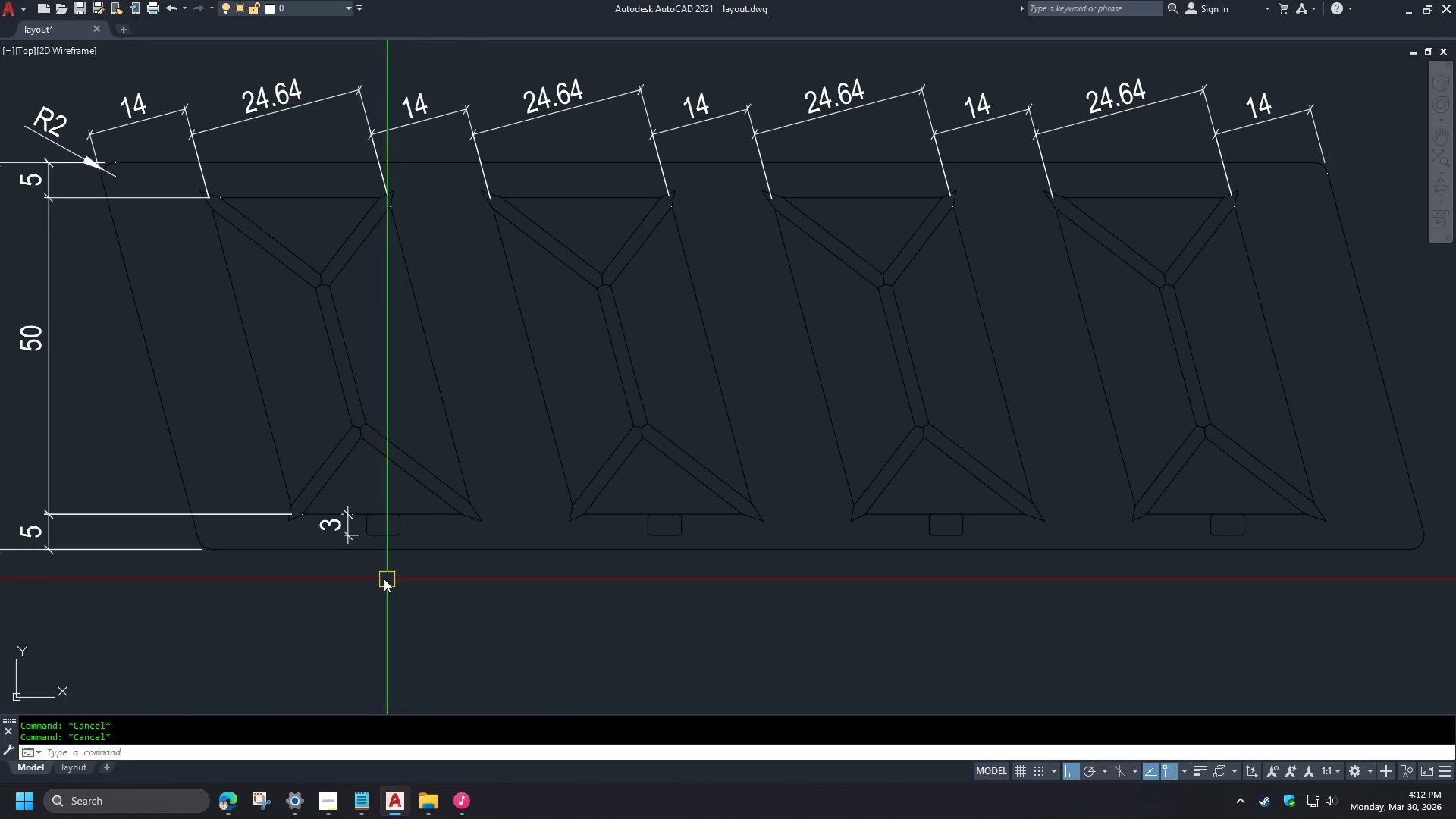 
left_click([350, 544])
 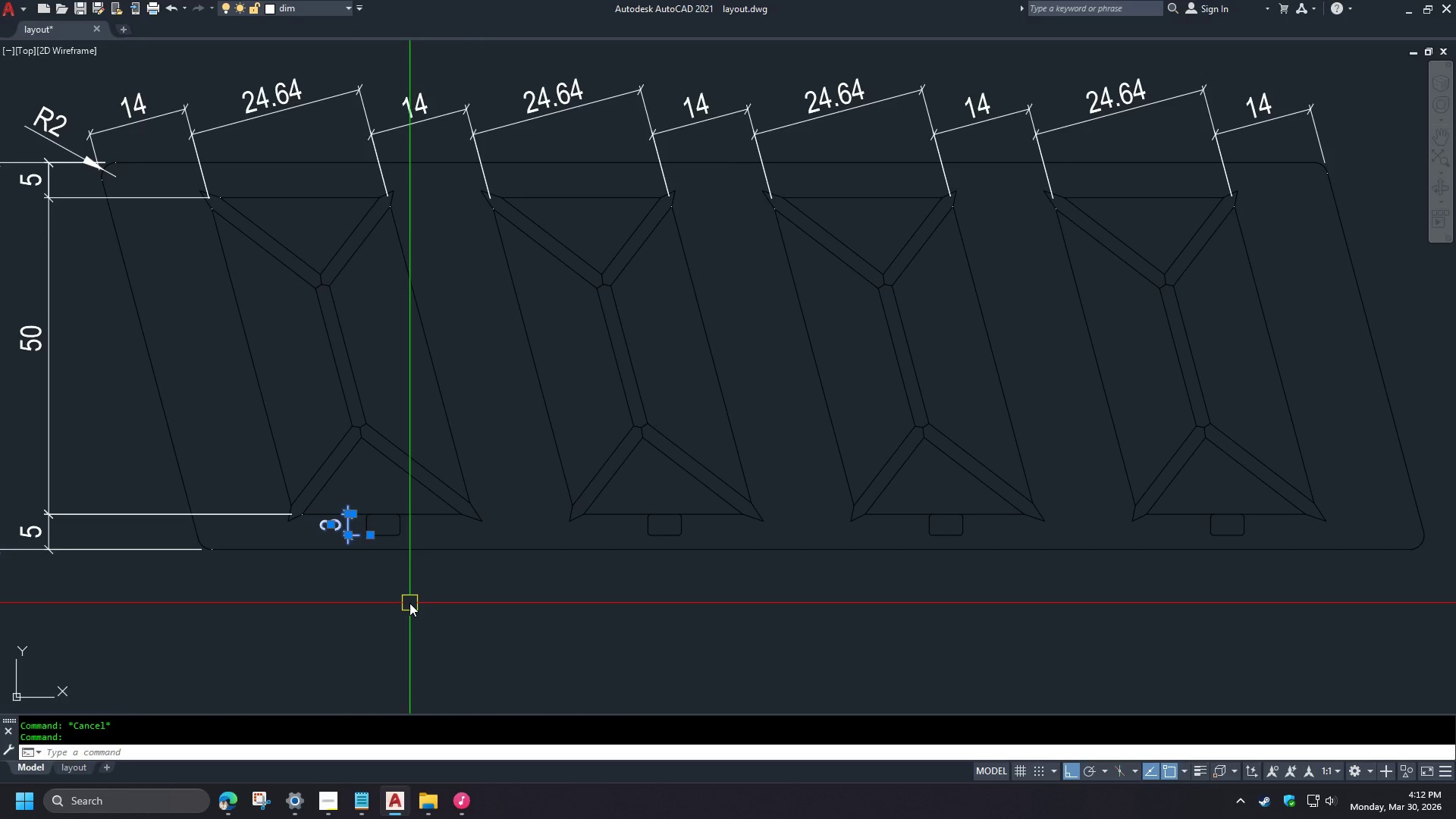 
key(Escape)
type(dli )
 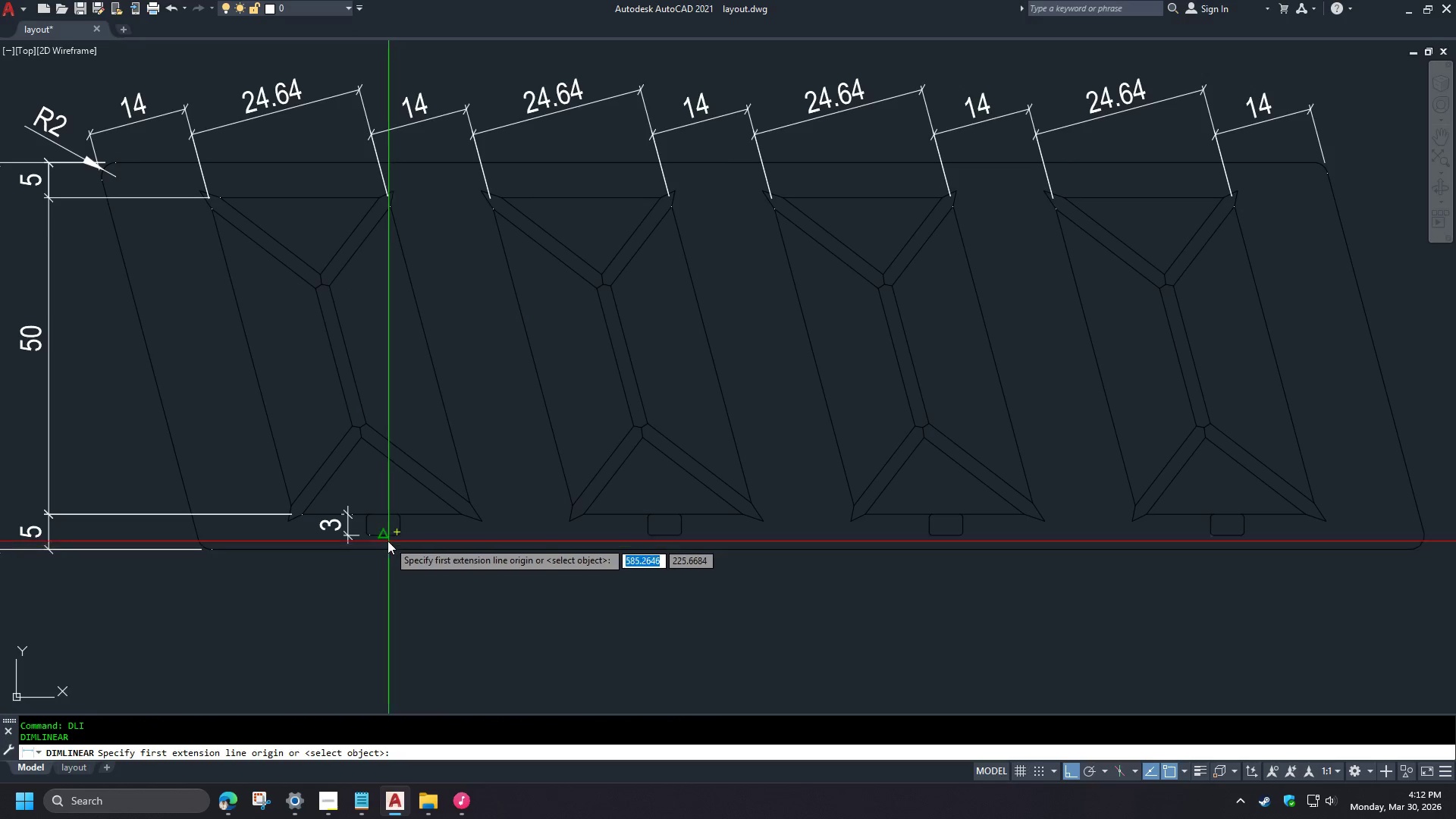 
left_click([386, 538])
 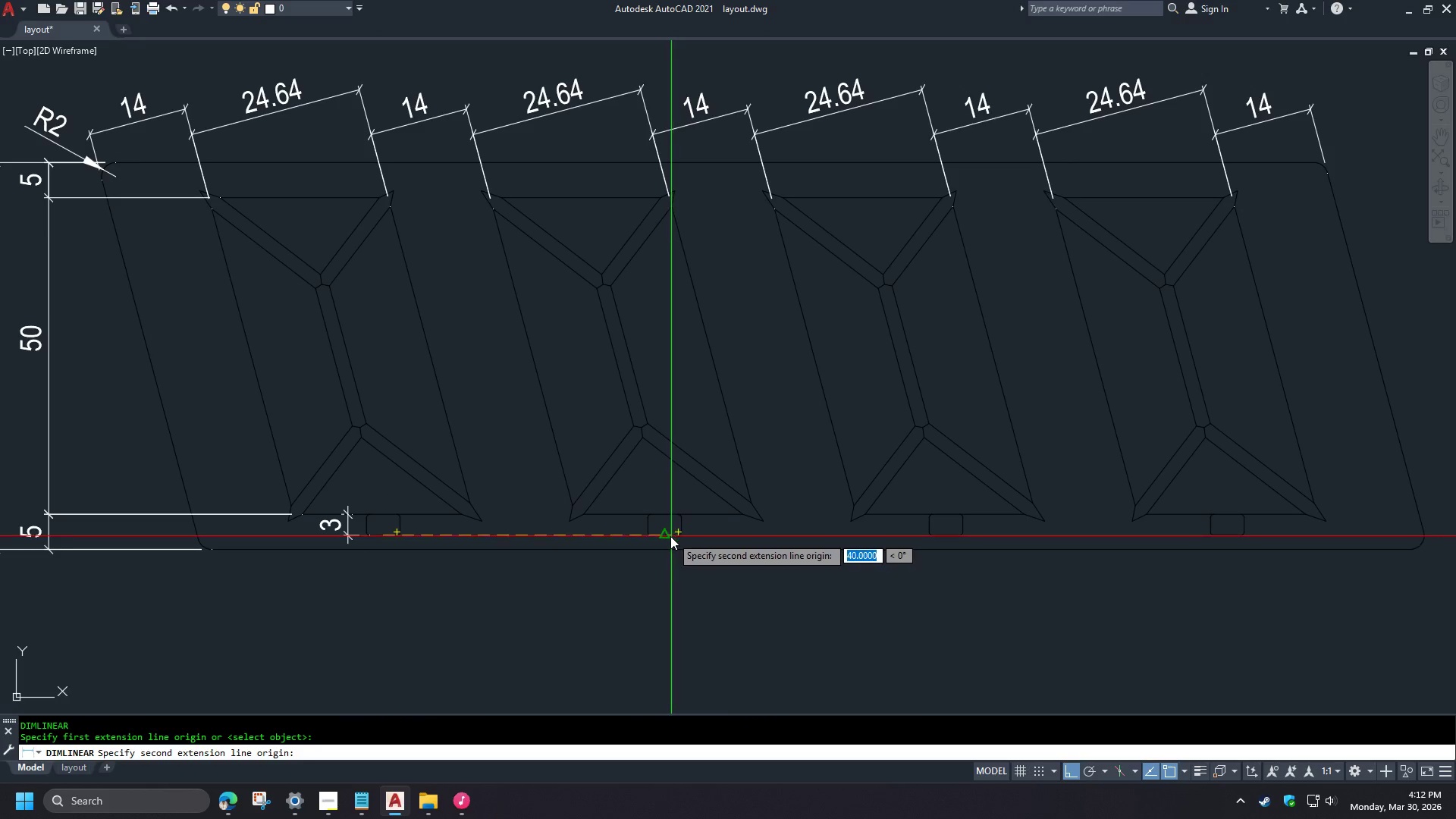 
left_click([668, 536])
 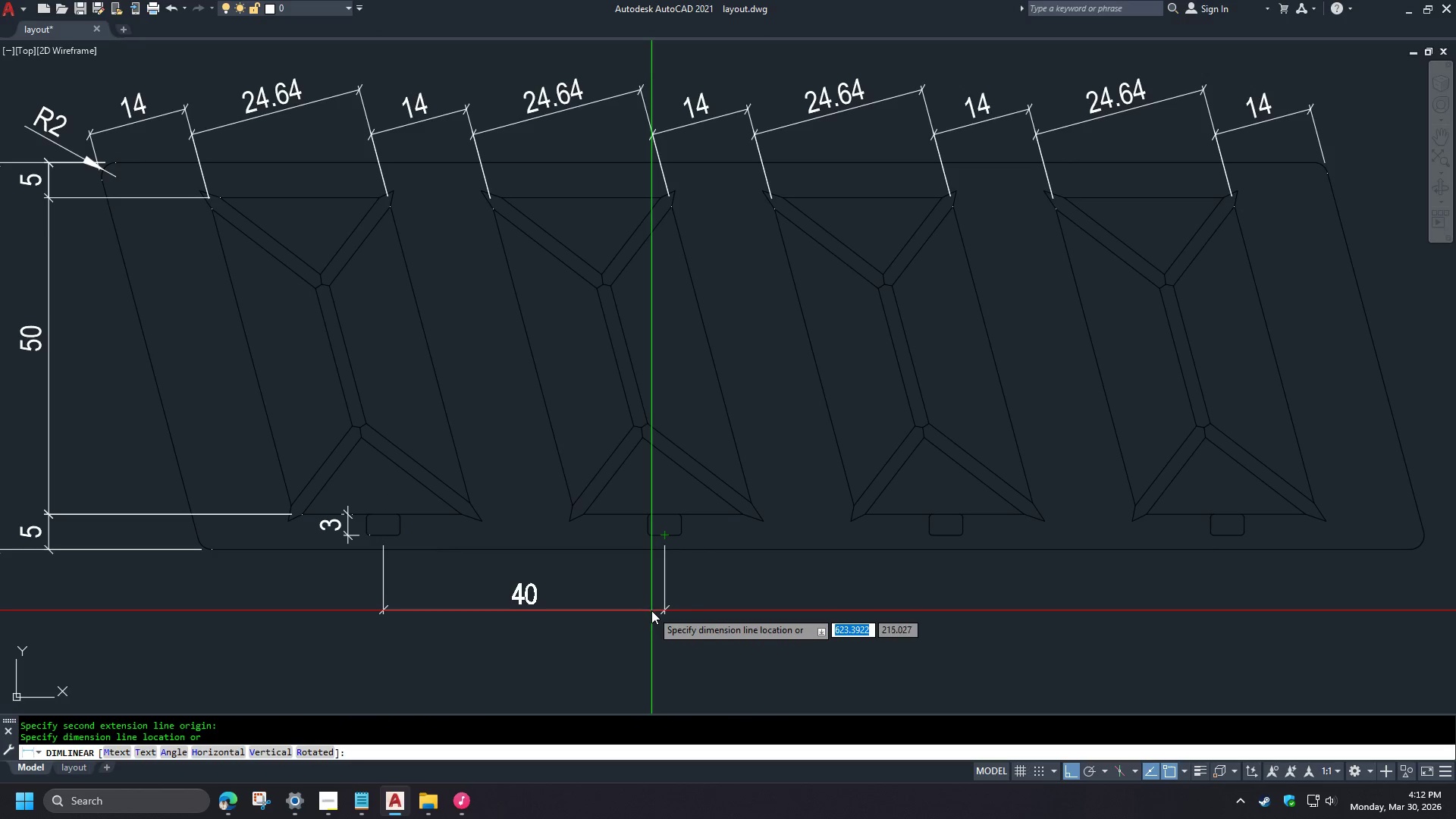 
left_click([648, 604])
 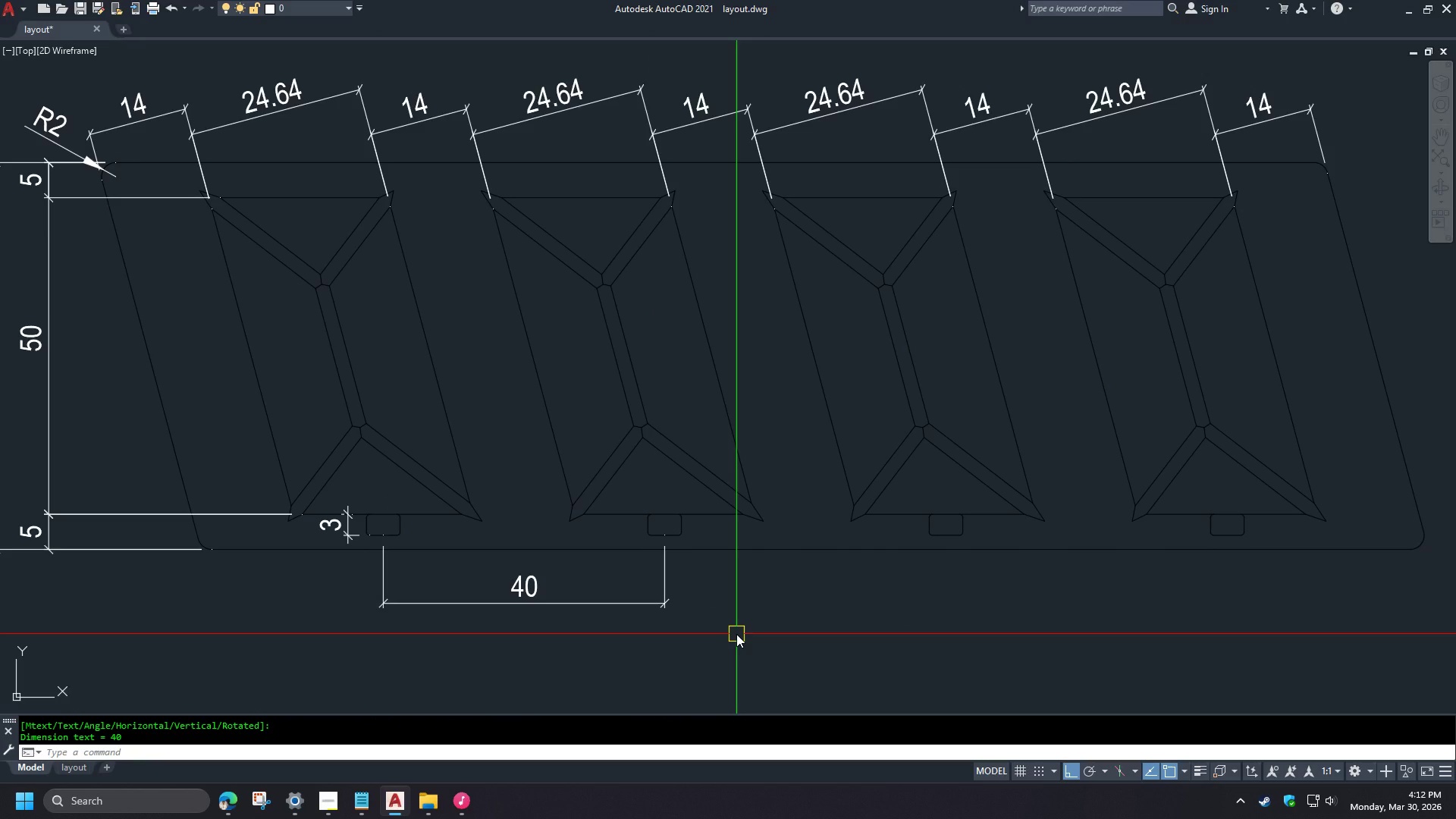 
type(dco )
 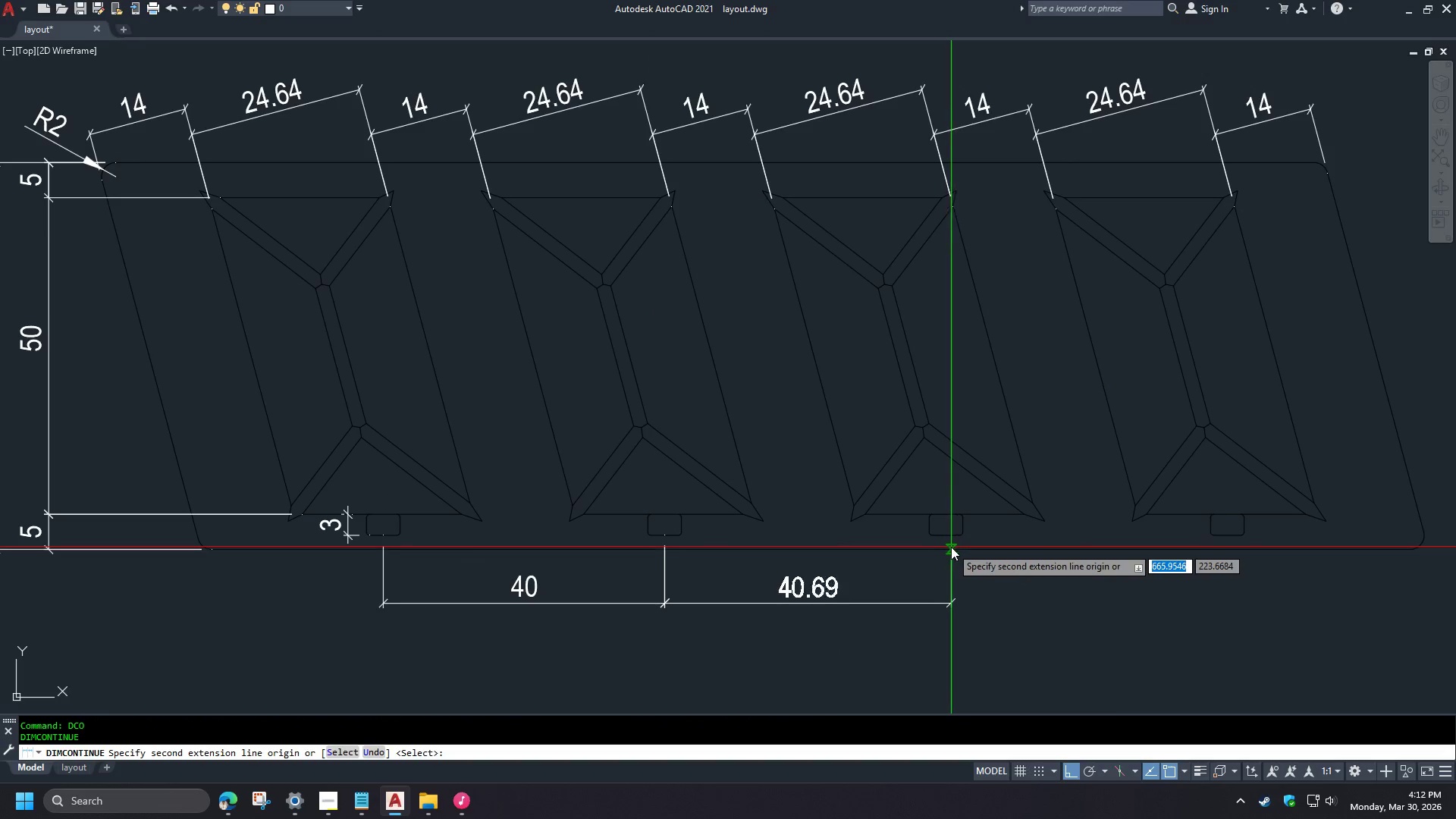 
left_click([949, 539])
 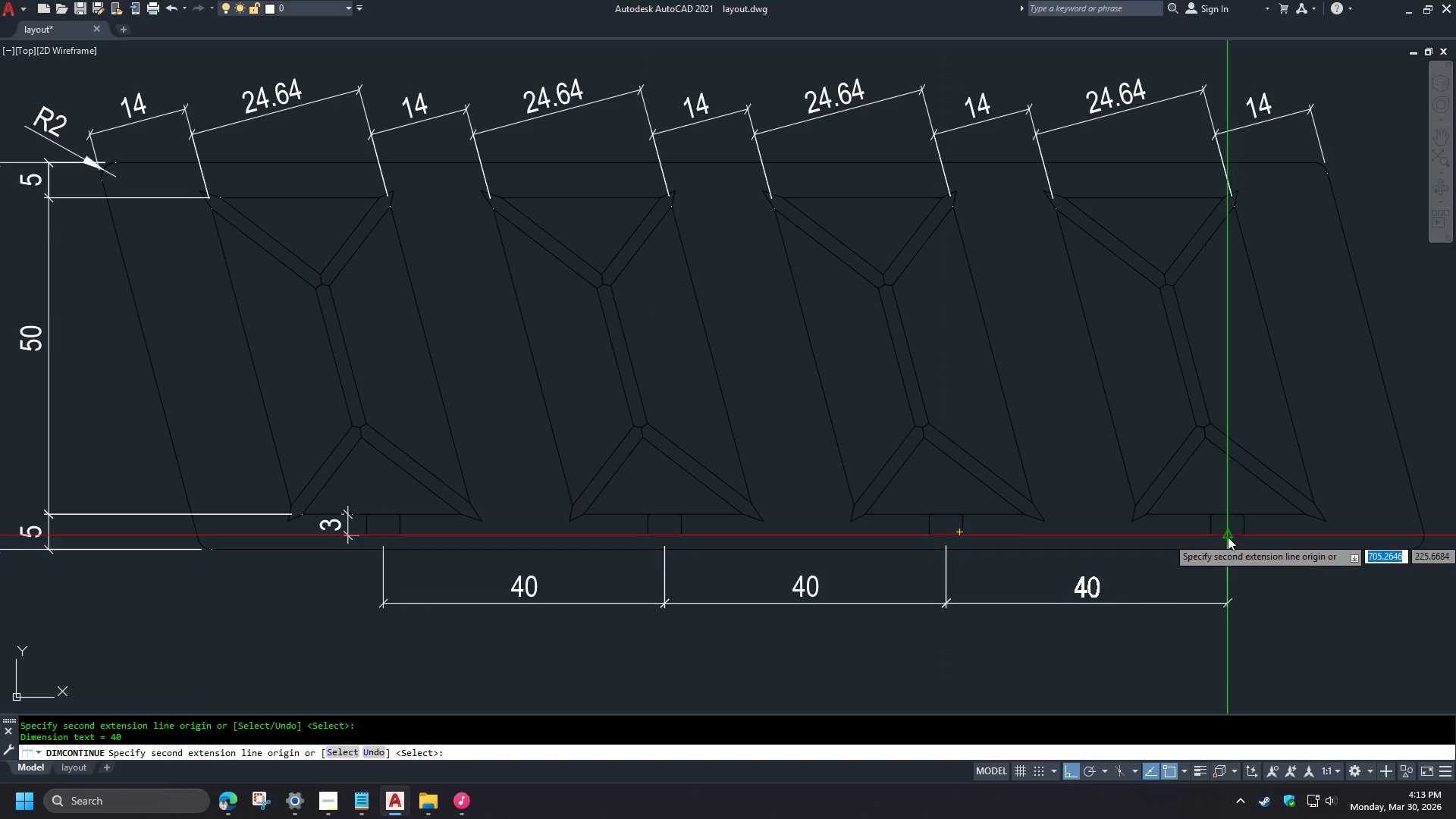 
left_click([1228, 537])
 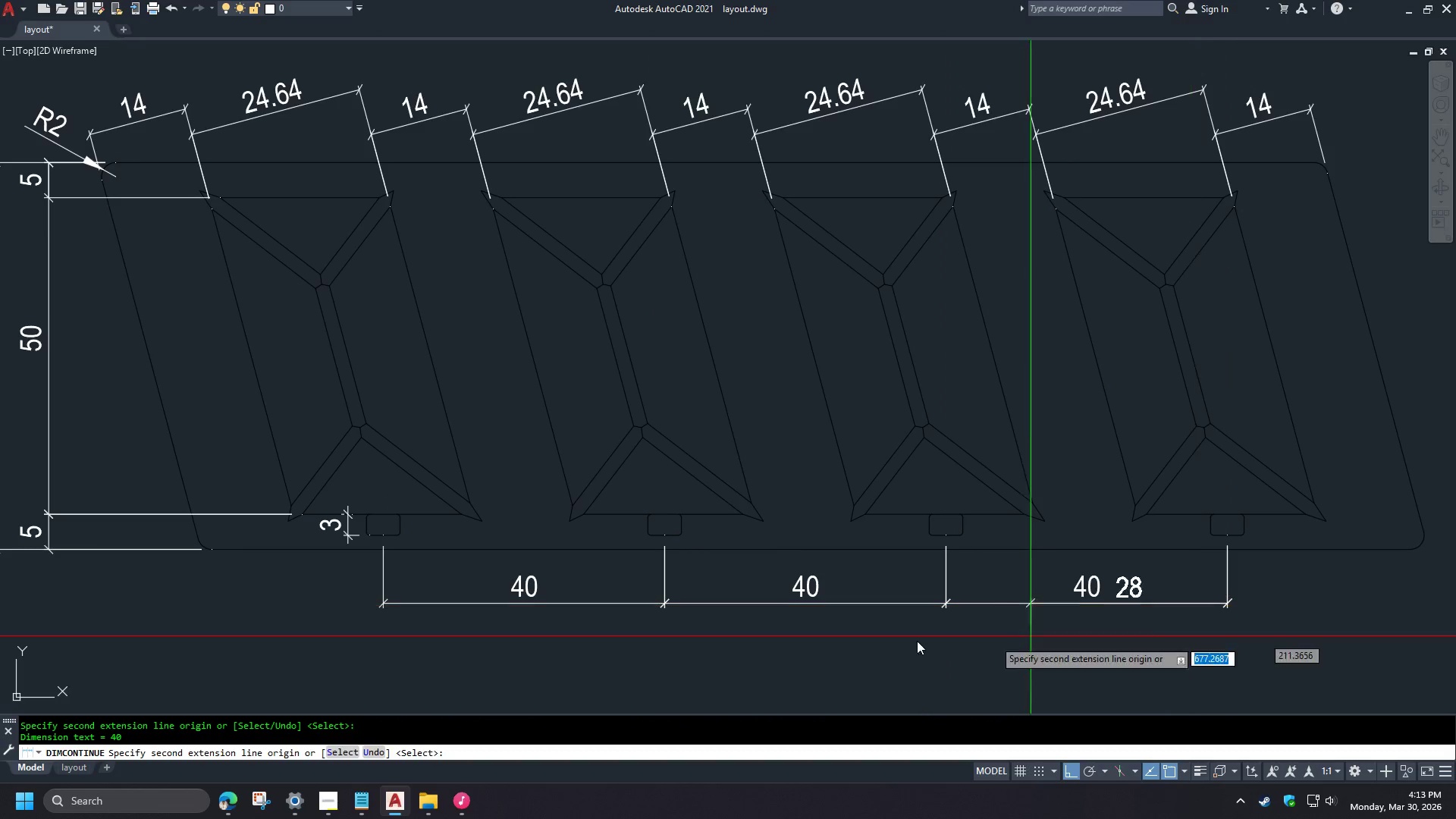 
scroll: coordinate [626, 637], scroll_direction: down, amount: 2.0
 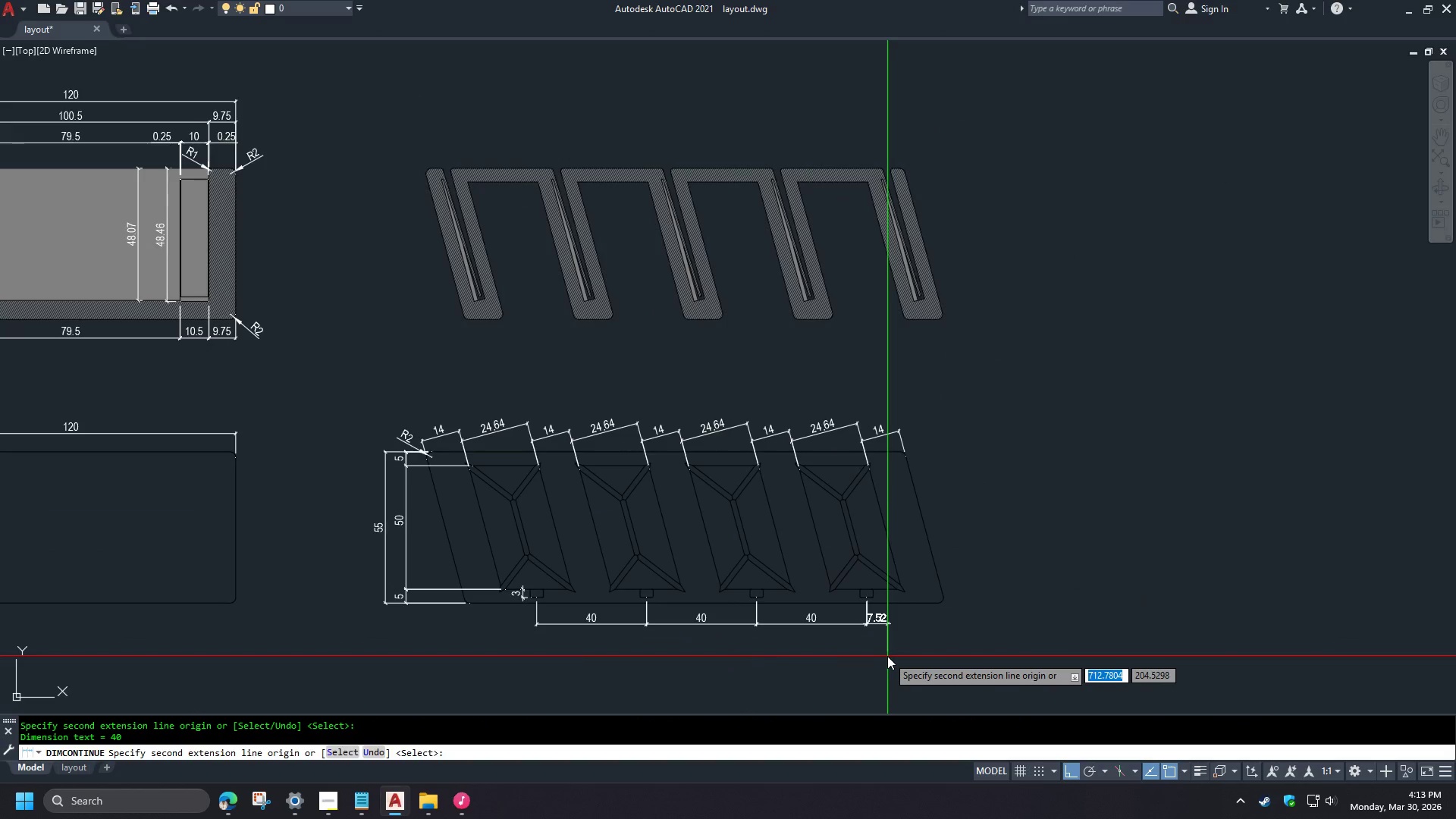 
scroll: coordinate [894, 635], scroll_direction: up, amount: 2.0
 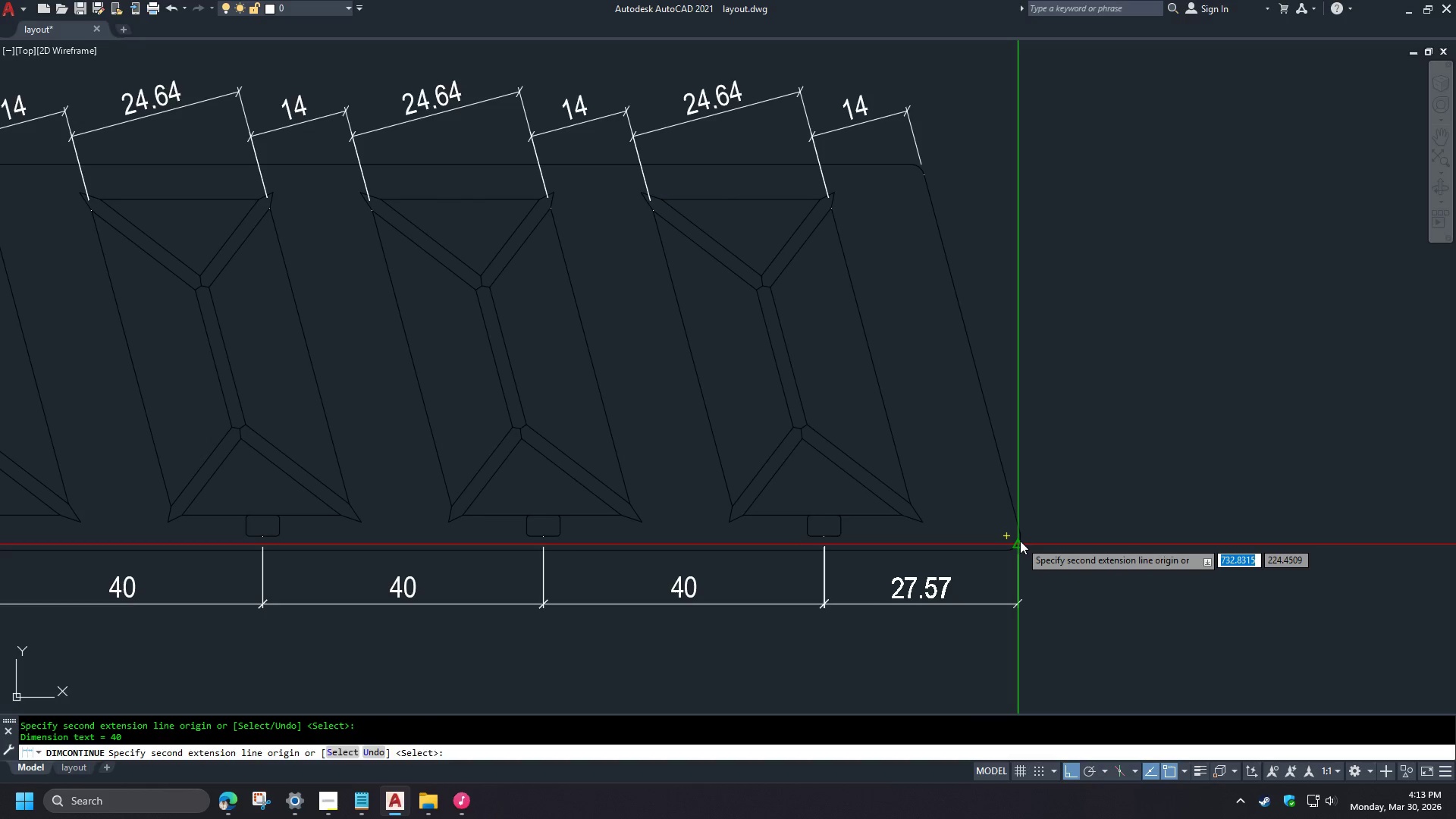 
type(qua )
 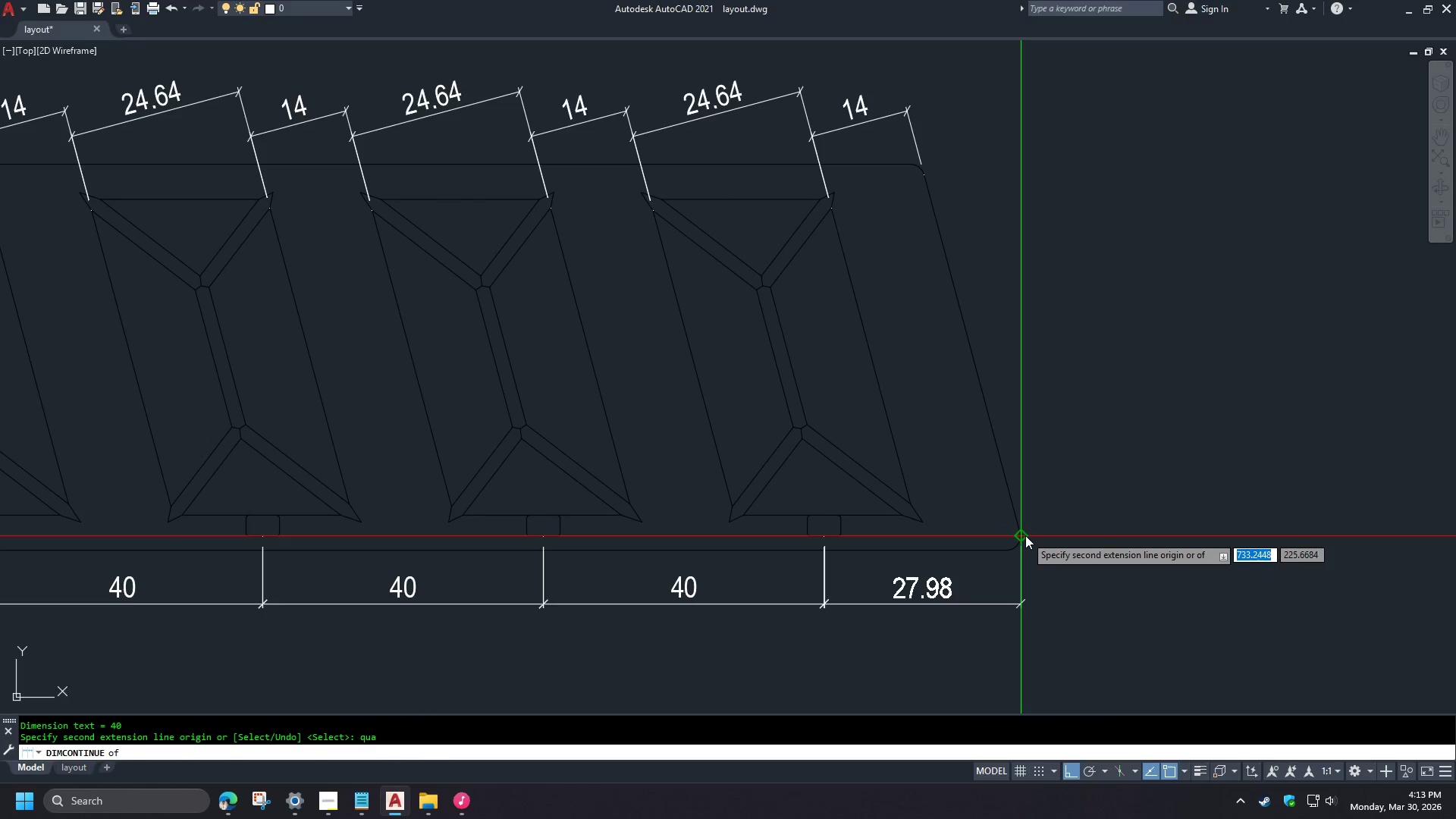 
left_click([1025, 535])
 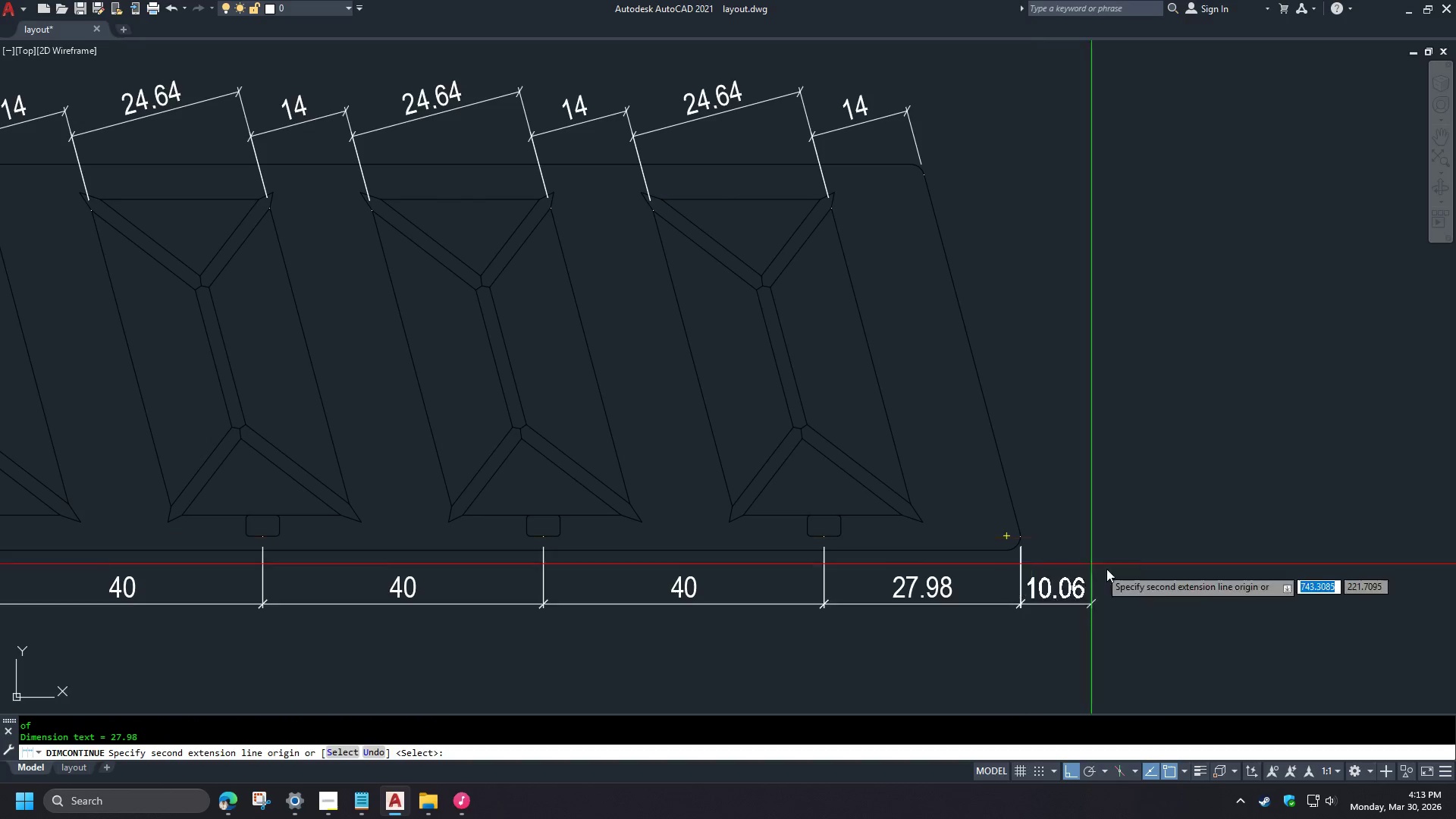 
key(Space)
 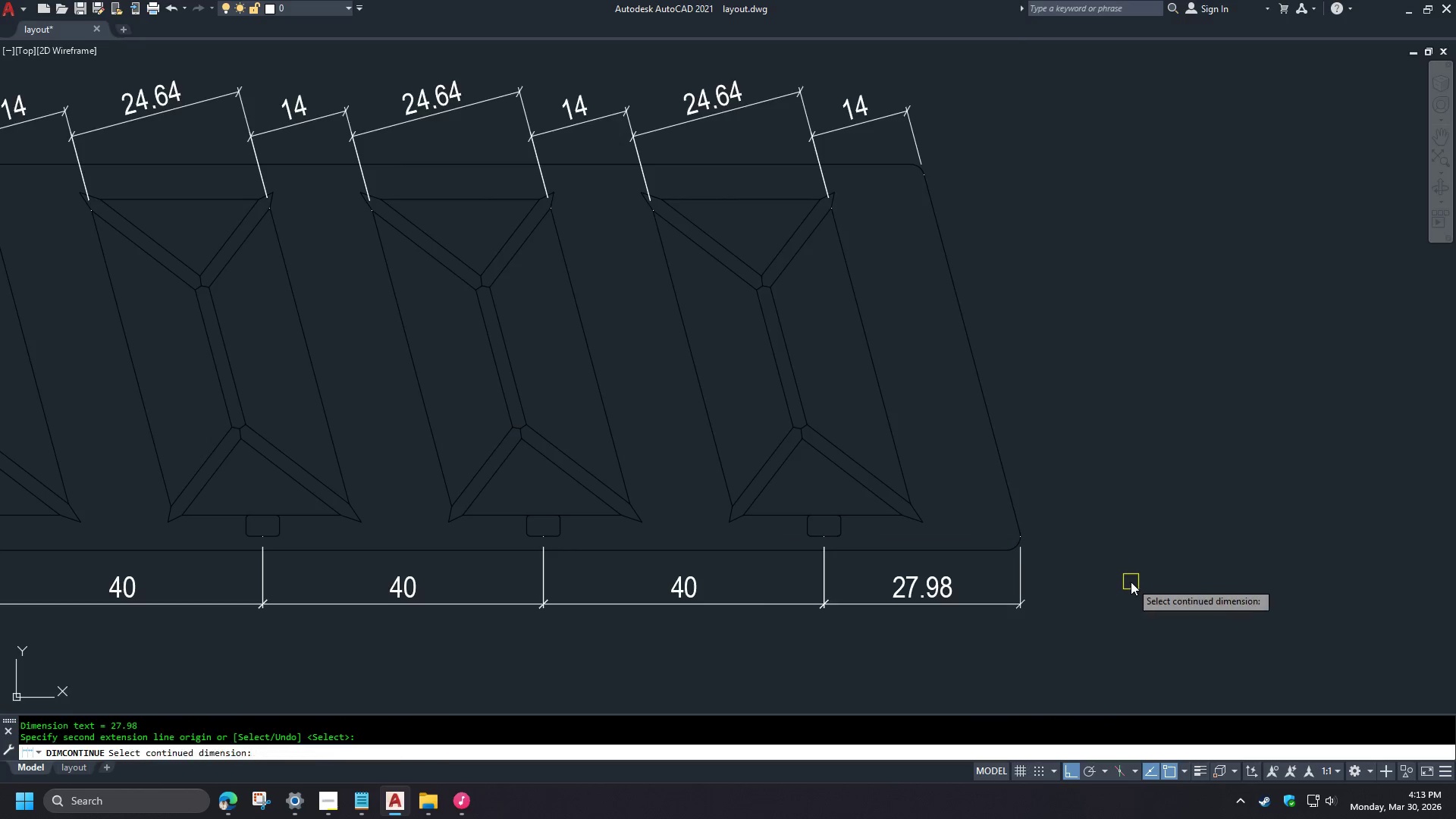 
left_click([733, 592])
 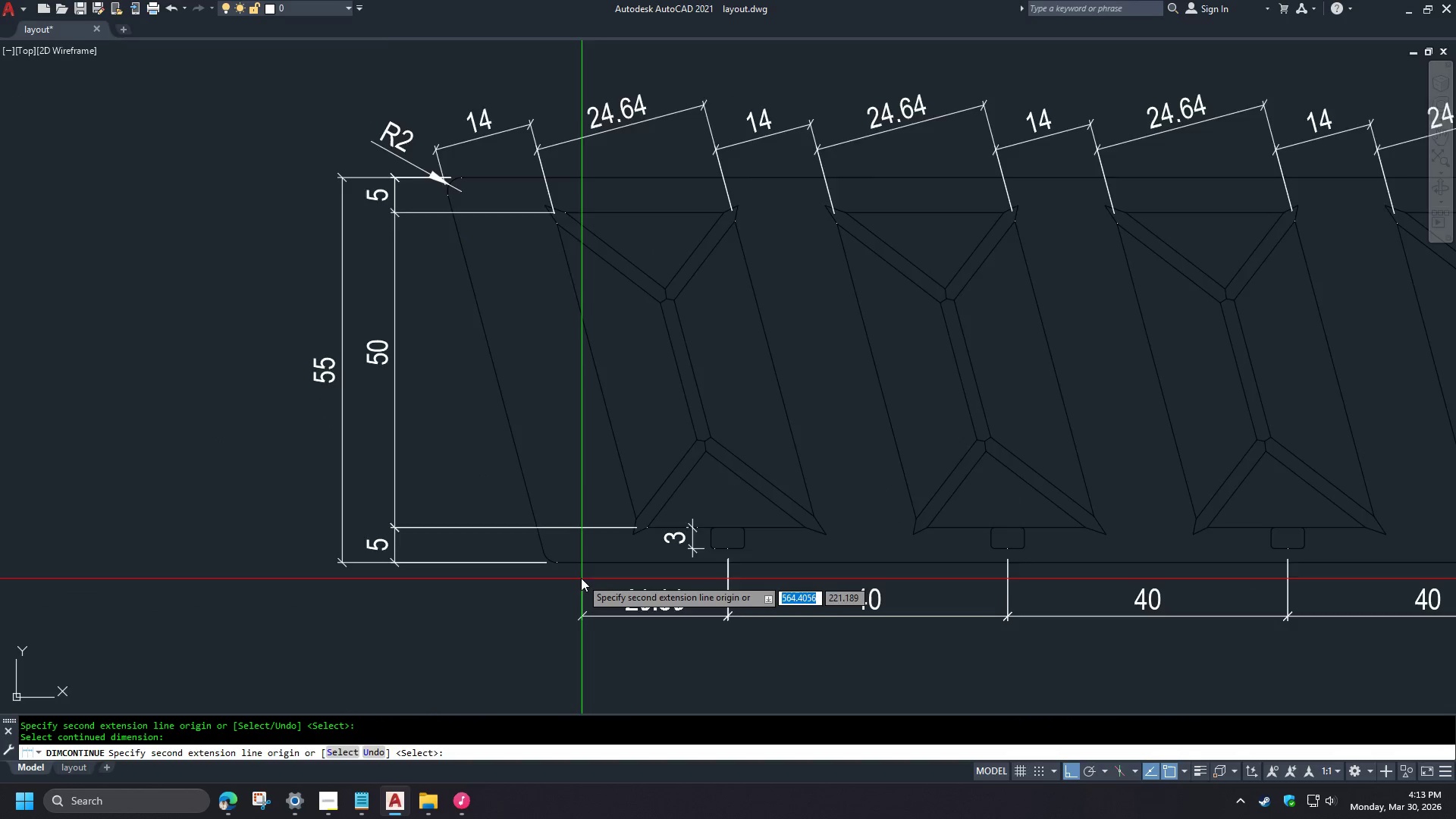 
scroll: coordinate [656, 574], scroll_direction: none, amount: 0.0
 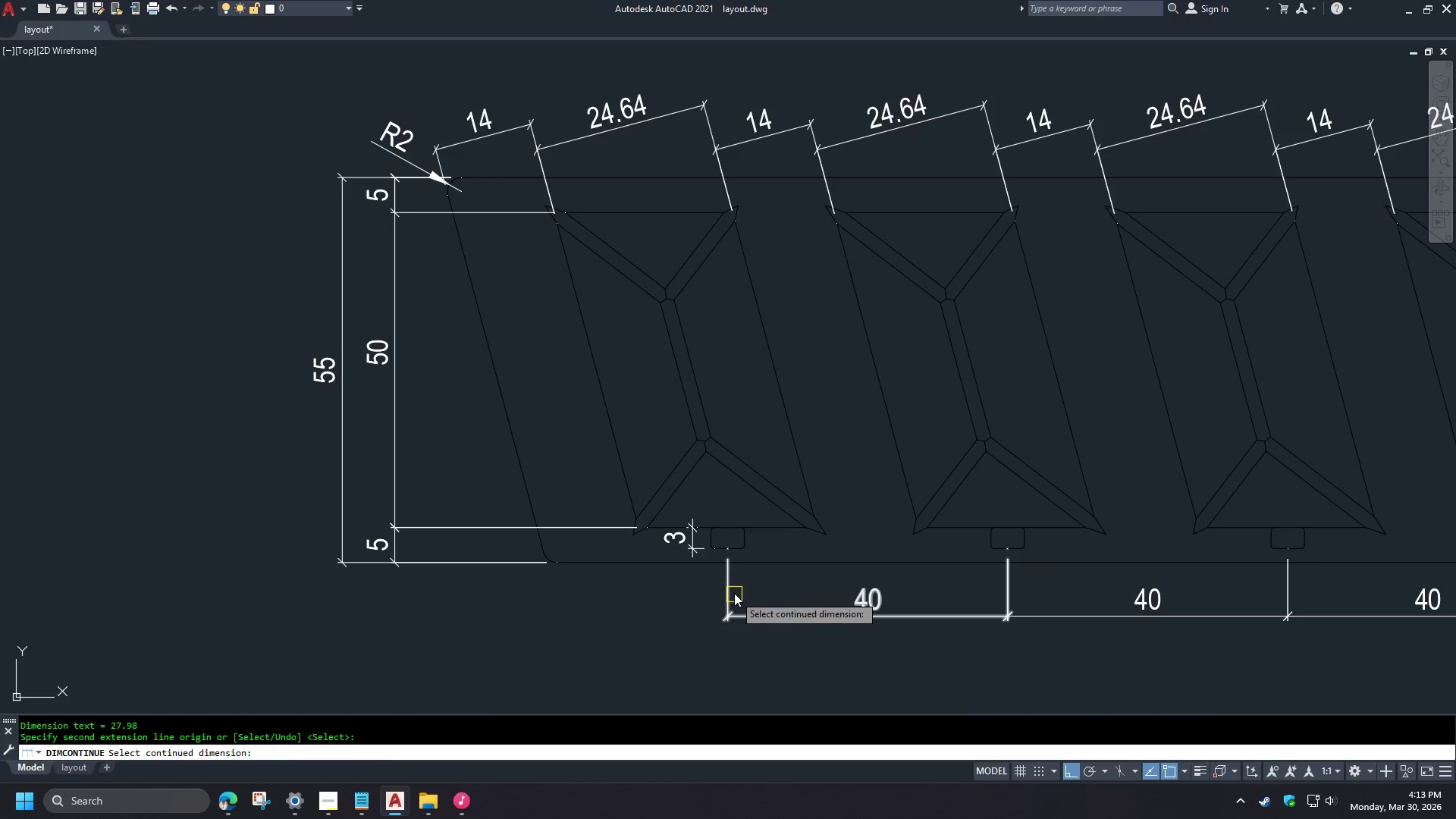 
type(qua )
 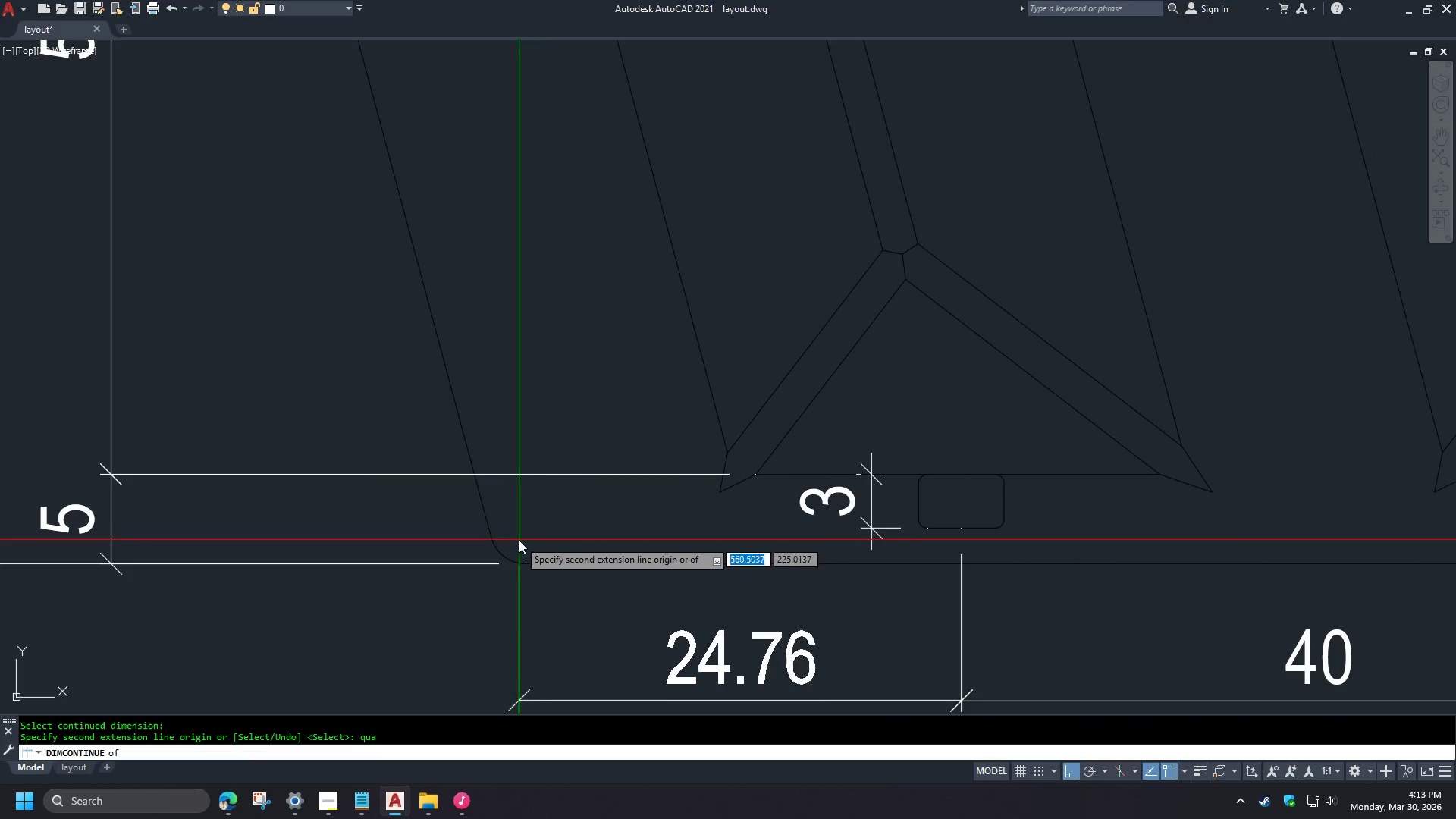 
scroll: coordinate [500, 593], scroll_direction: up, amount: 4.0
 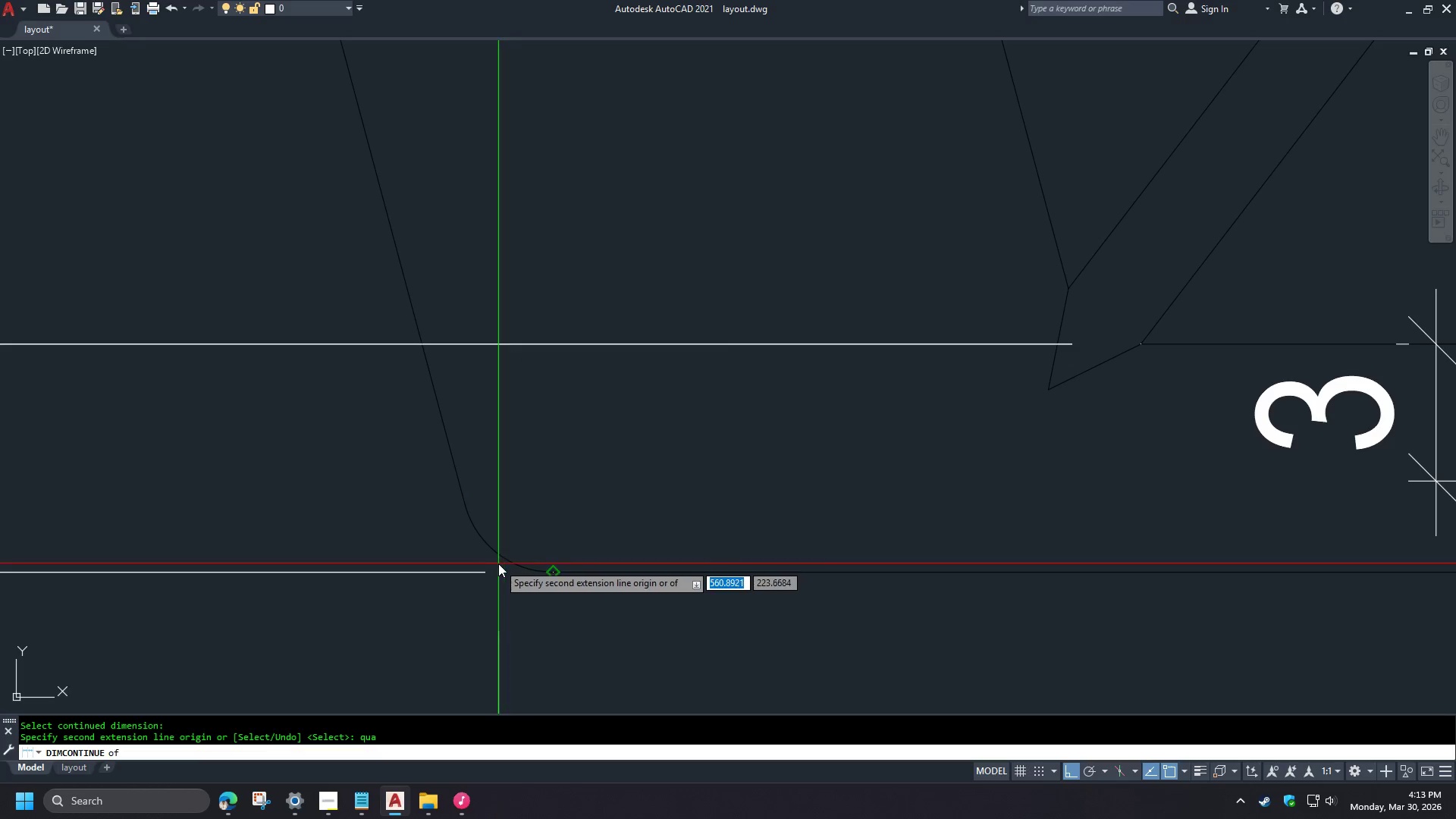 
scroll: coordinate [308, 629], scroll_direction: down, amount: 6.0
 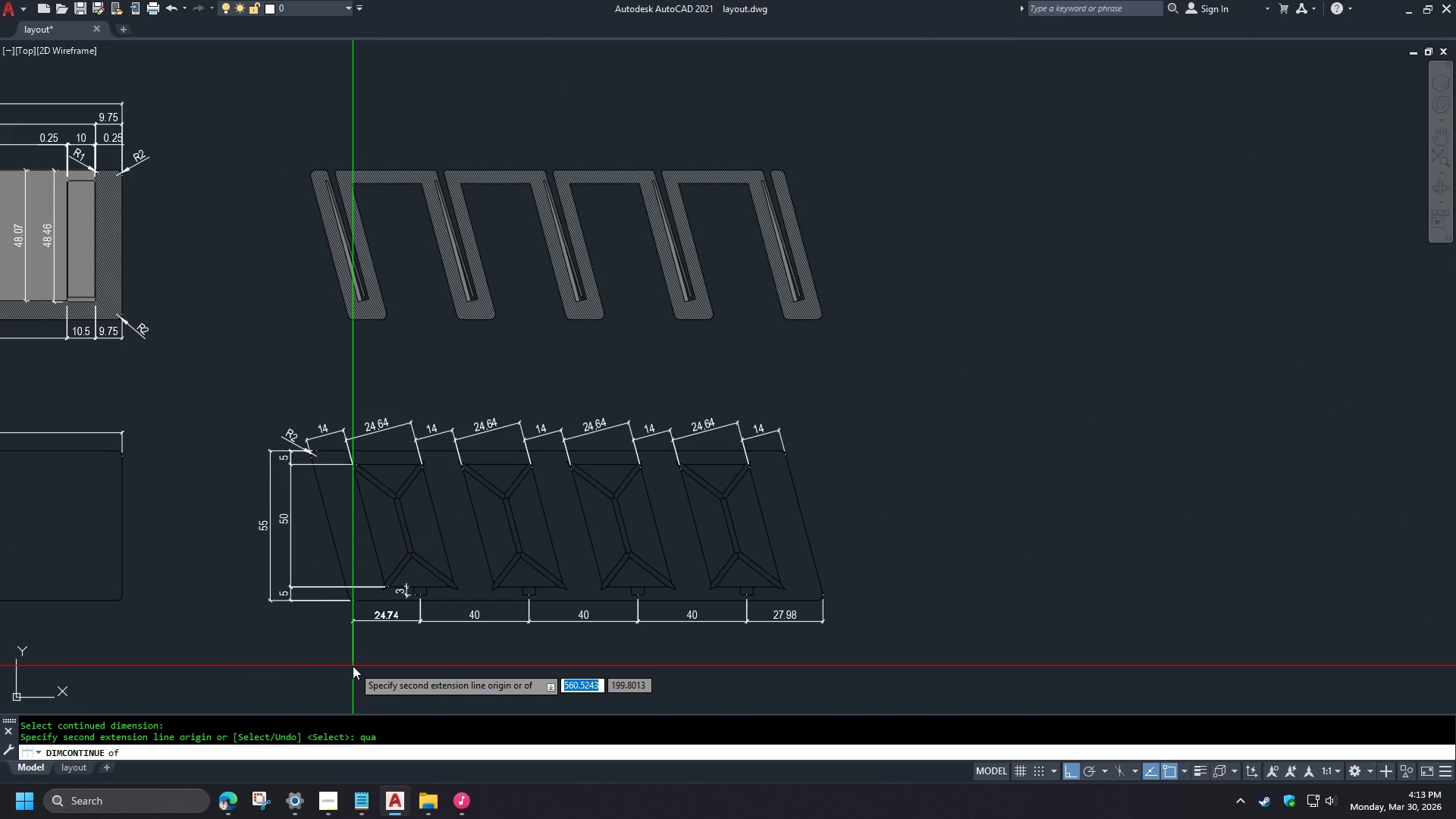 
key(Escape)
 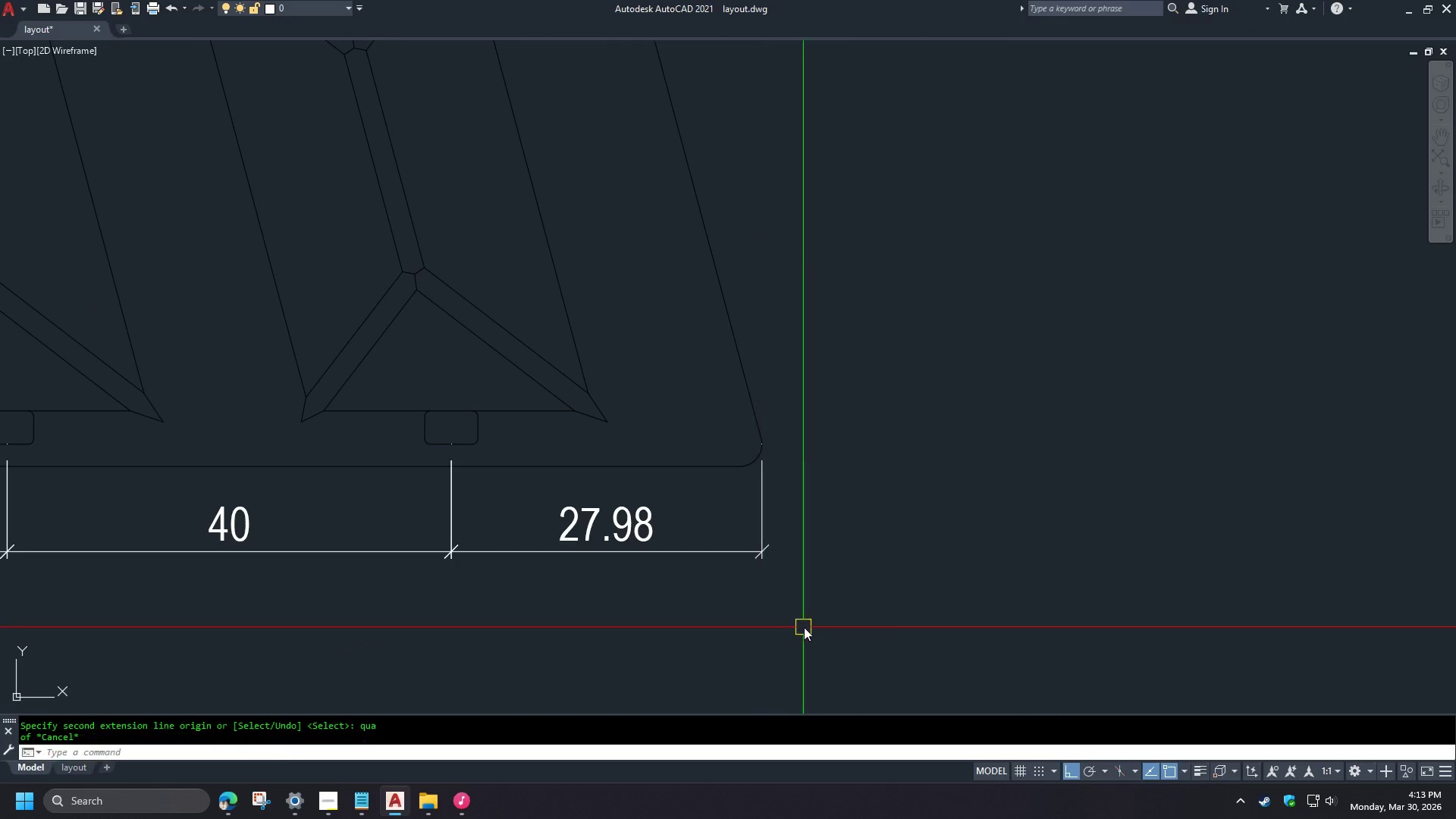 
key(Escape)
 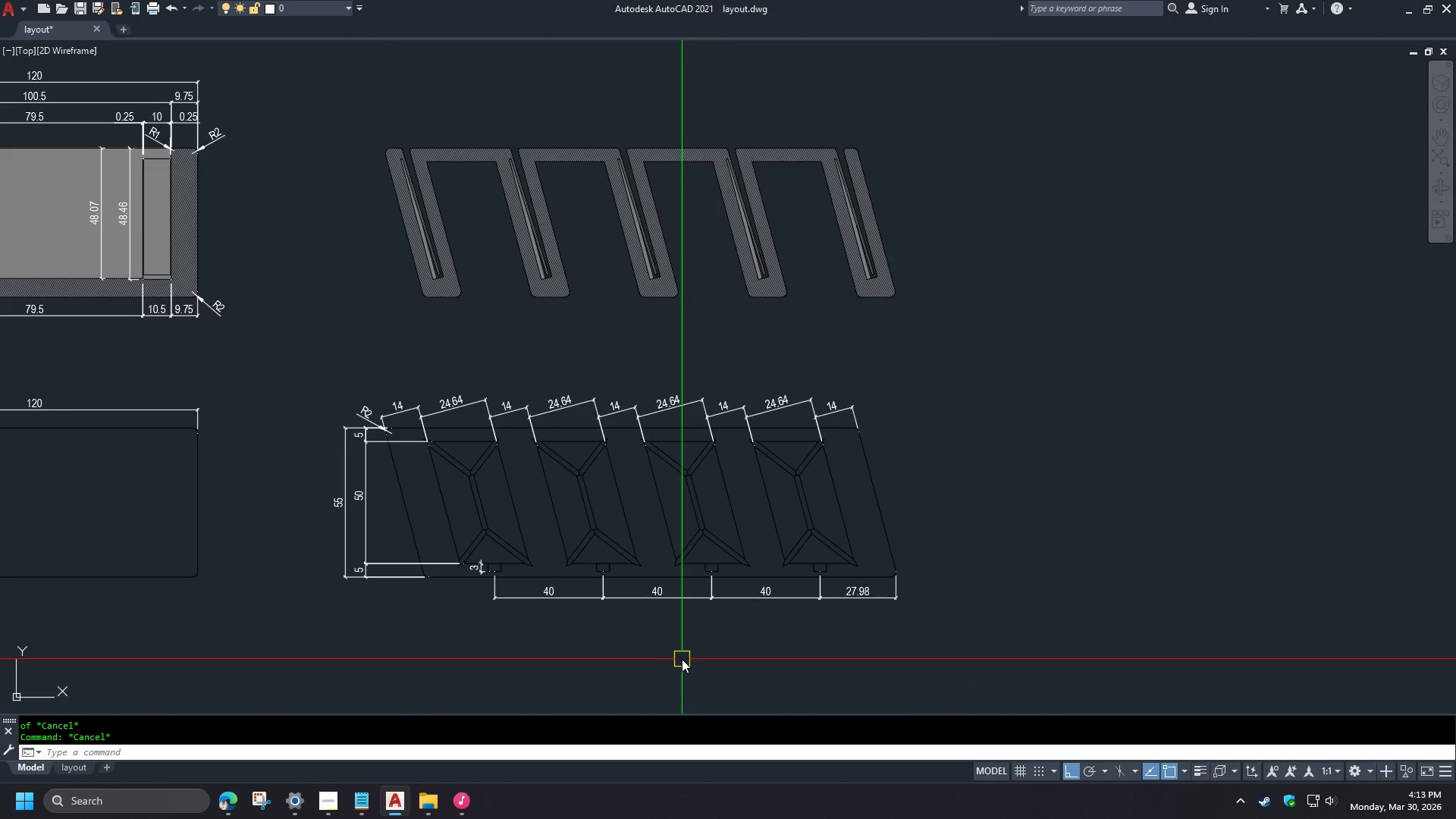 
key(Escape)
 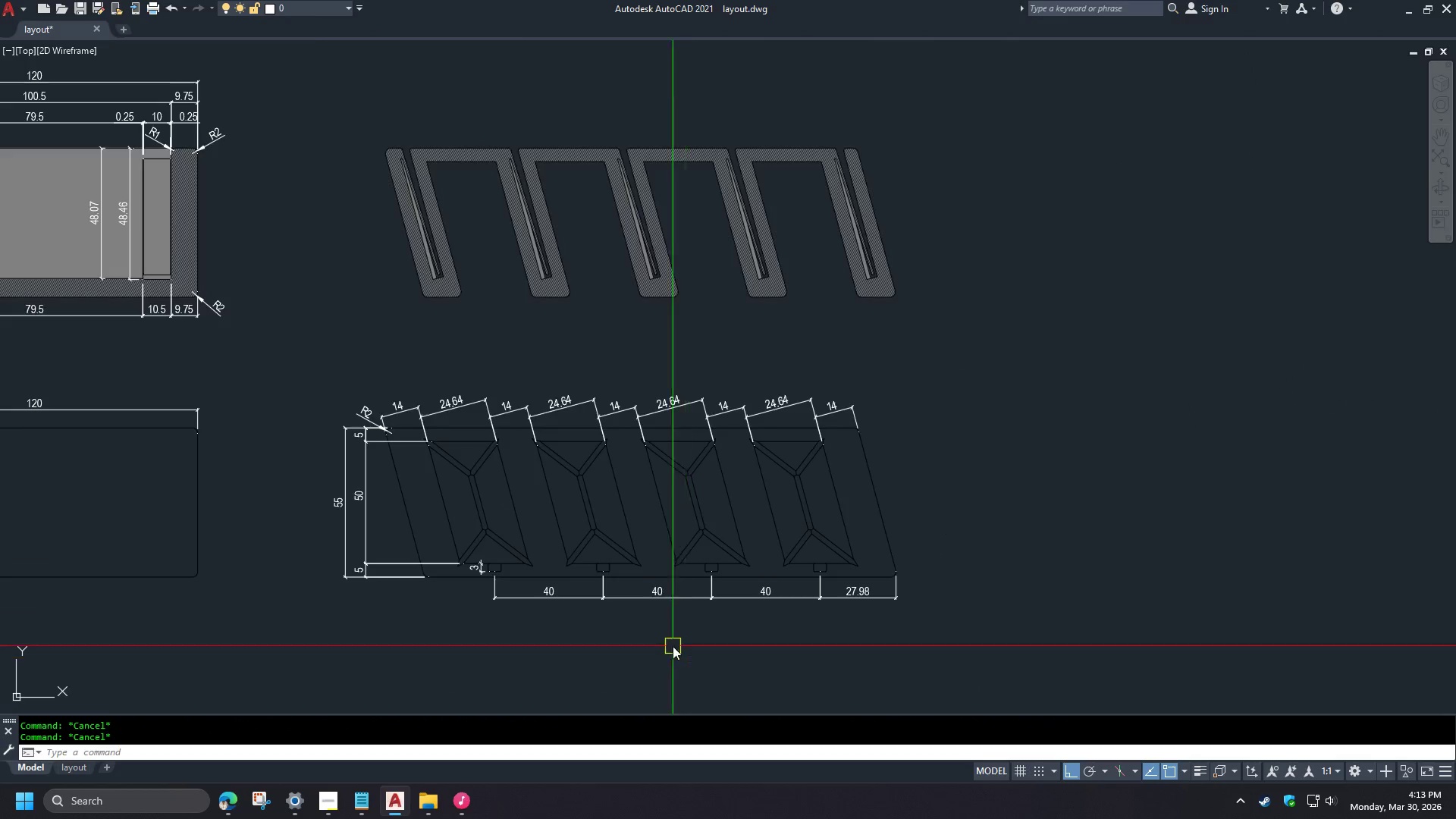 
scroll: coordinate [842, 647], scroll_direction: up, amount: 3.0
 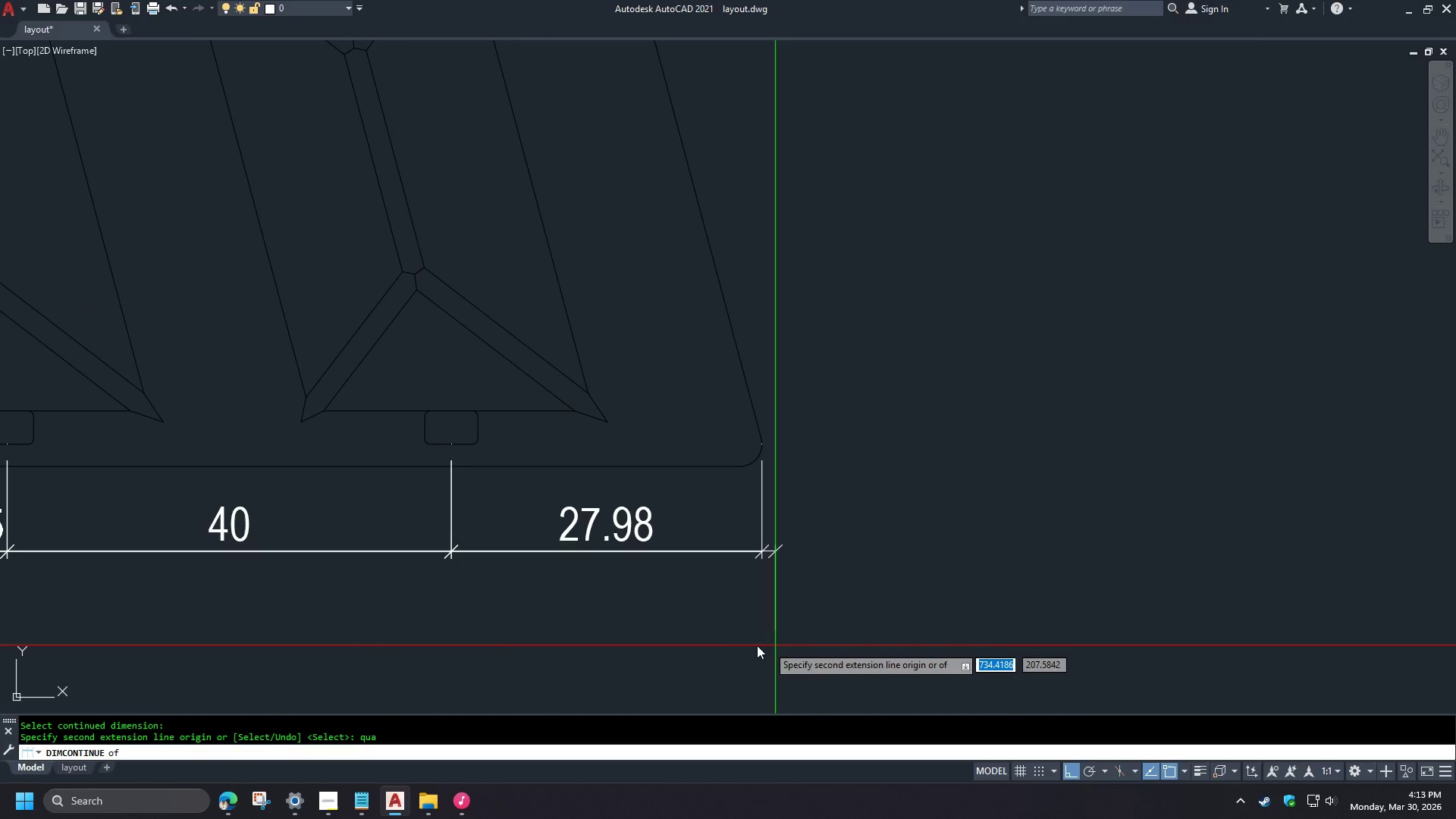 
scroll: coordinate [982, 607], scroll_direction: down, amount: 3.0
 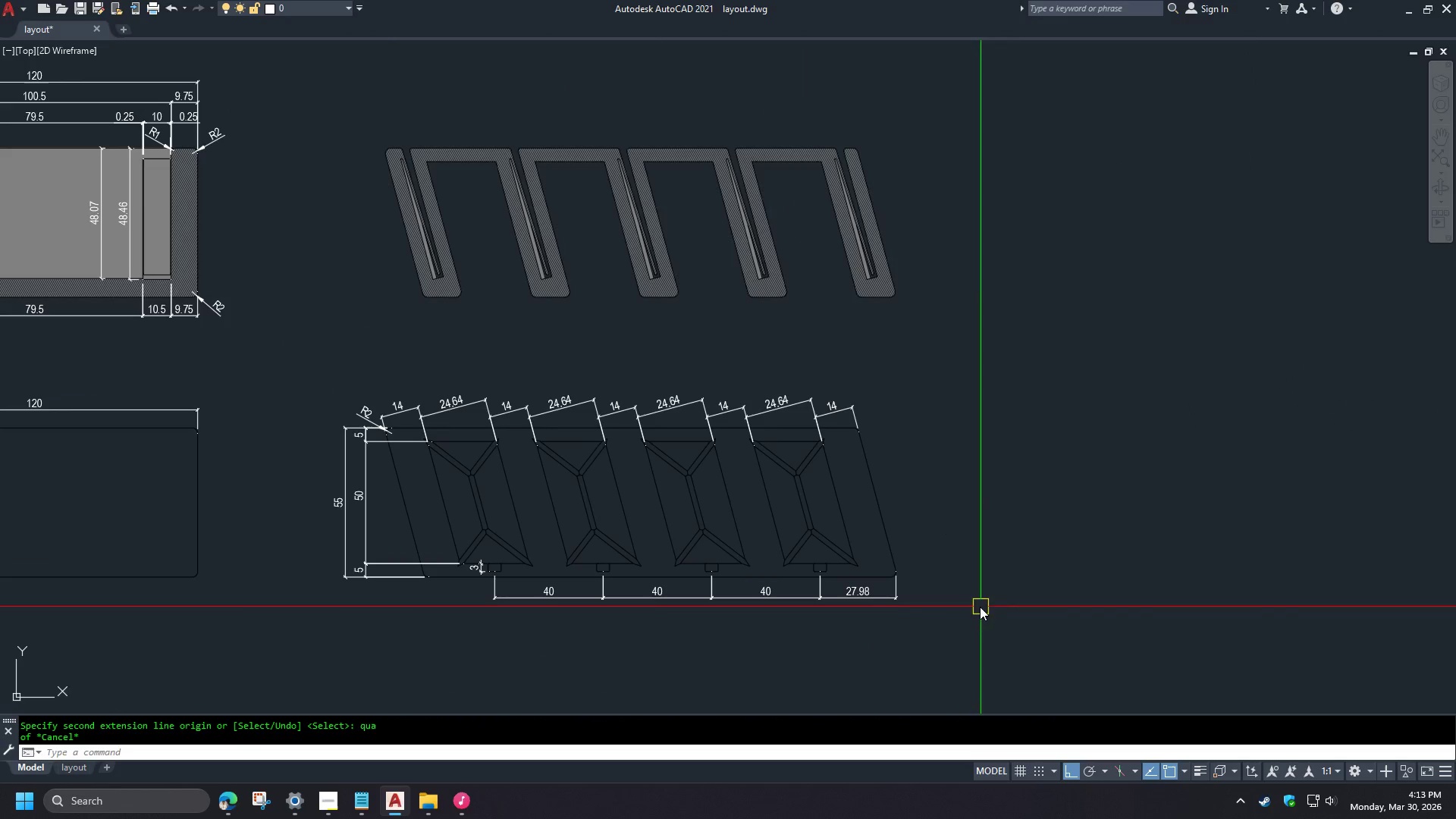 
scroll: coordinate [465, 601], scroll_direction: up, amount: 2.0
 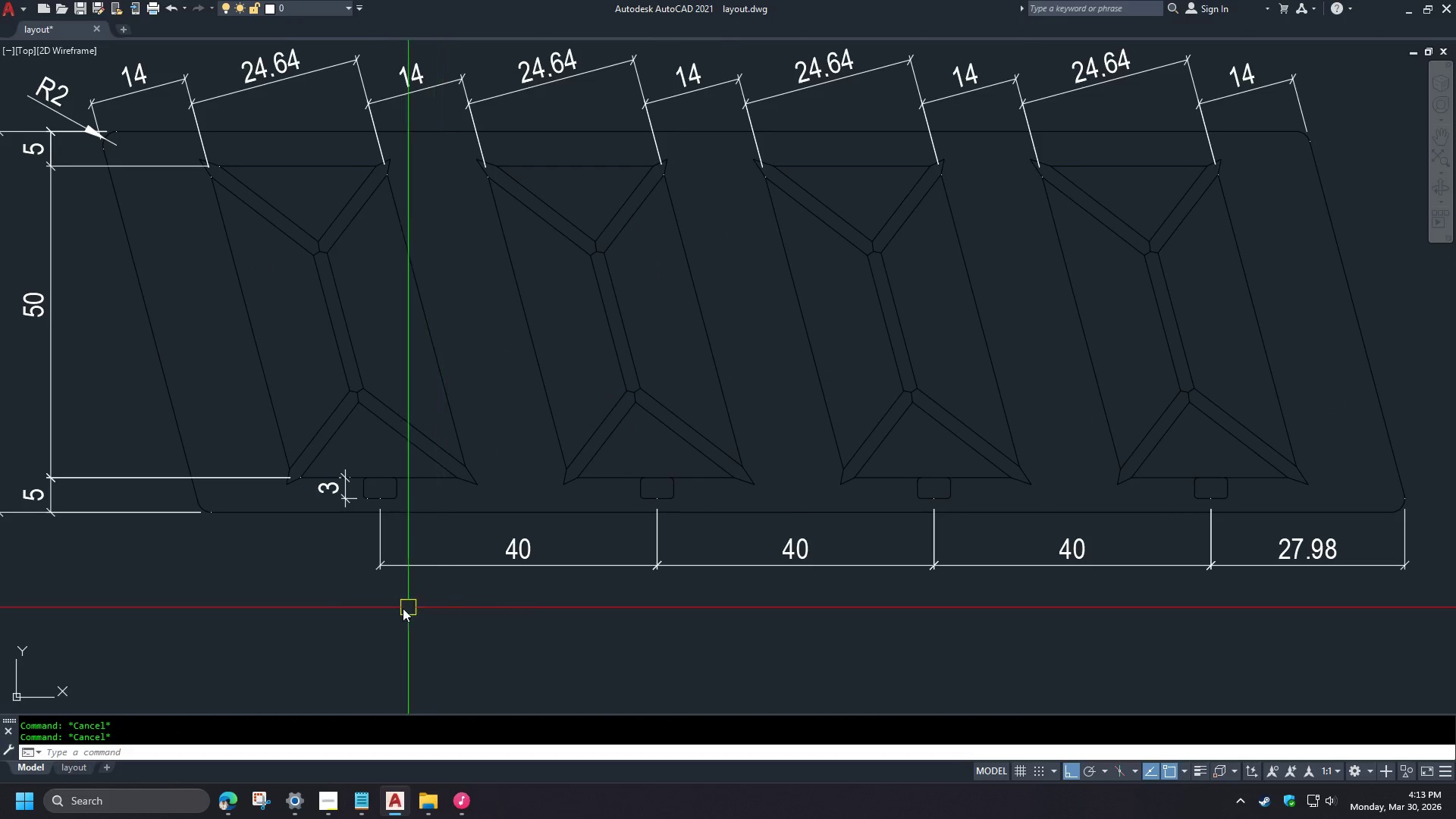 
scroll: coordinate [343, 619], scroll_direction: down, amount: 2.0
 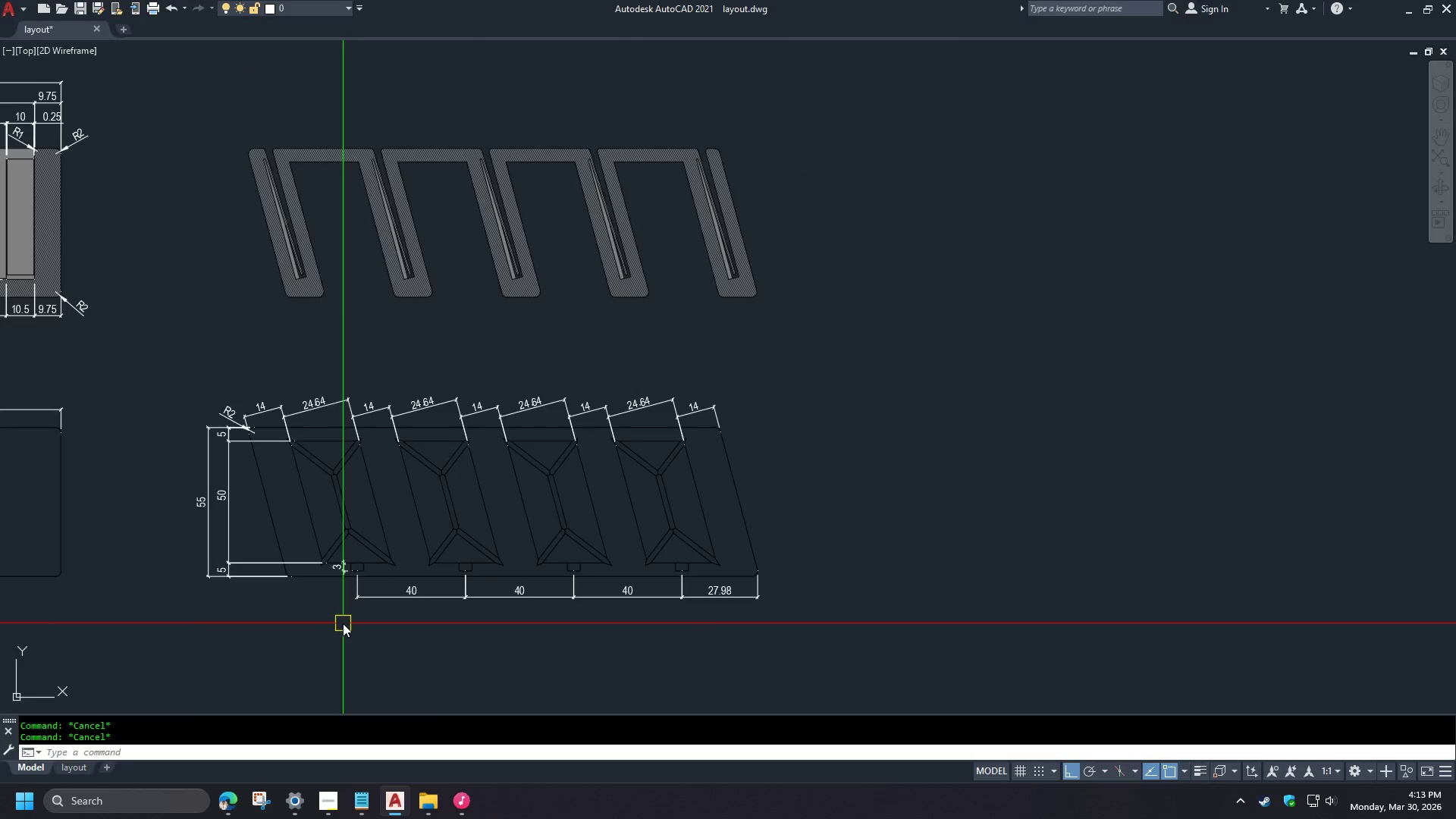 
scroll: coordinate [343, 623], scroll_direction: up, amount: 1.0
 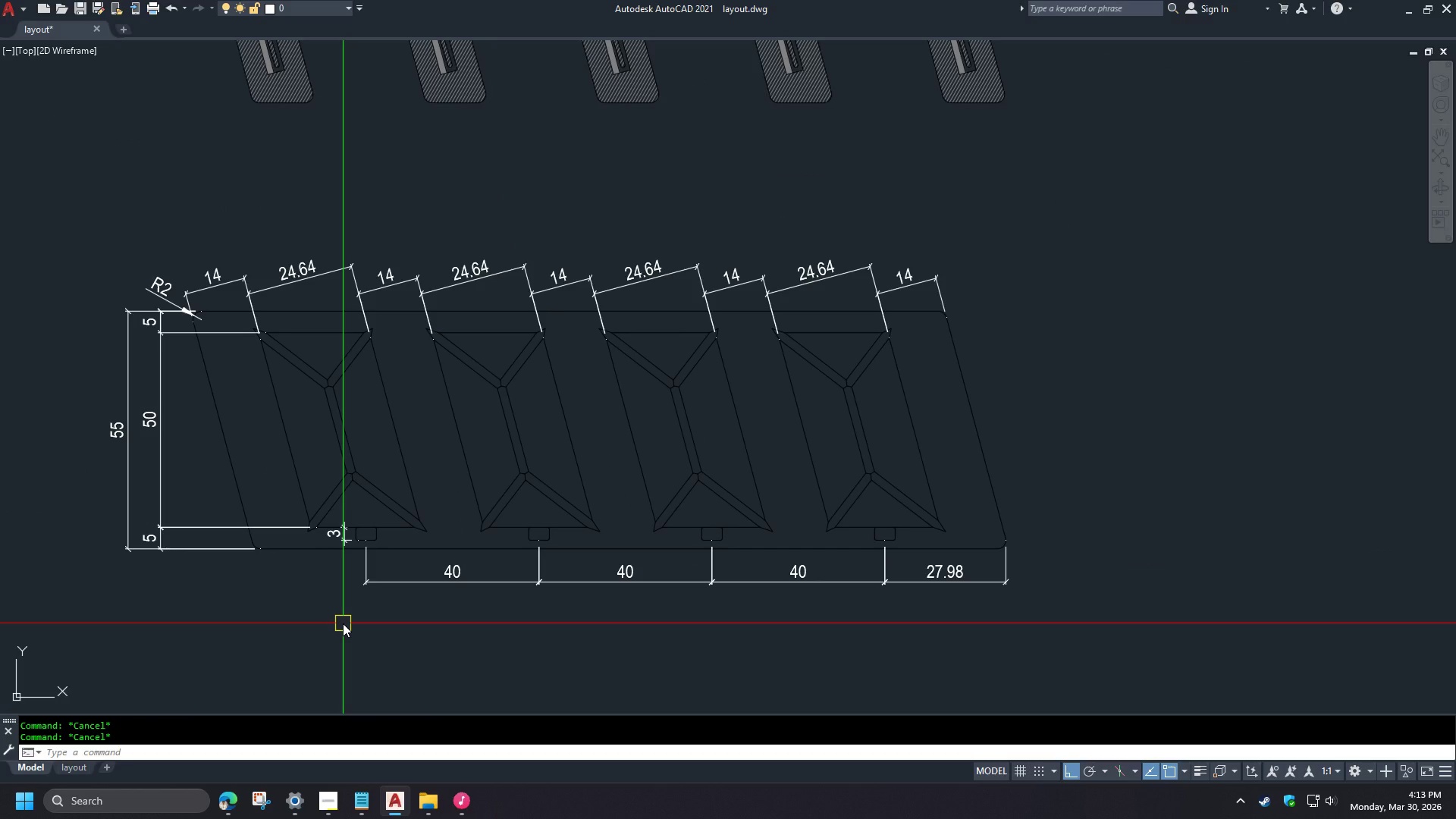 
scroll: coordinate [343, 620], scroll_direction: down, amount: 2.0
 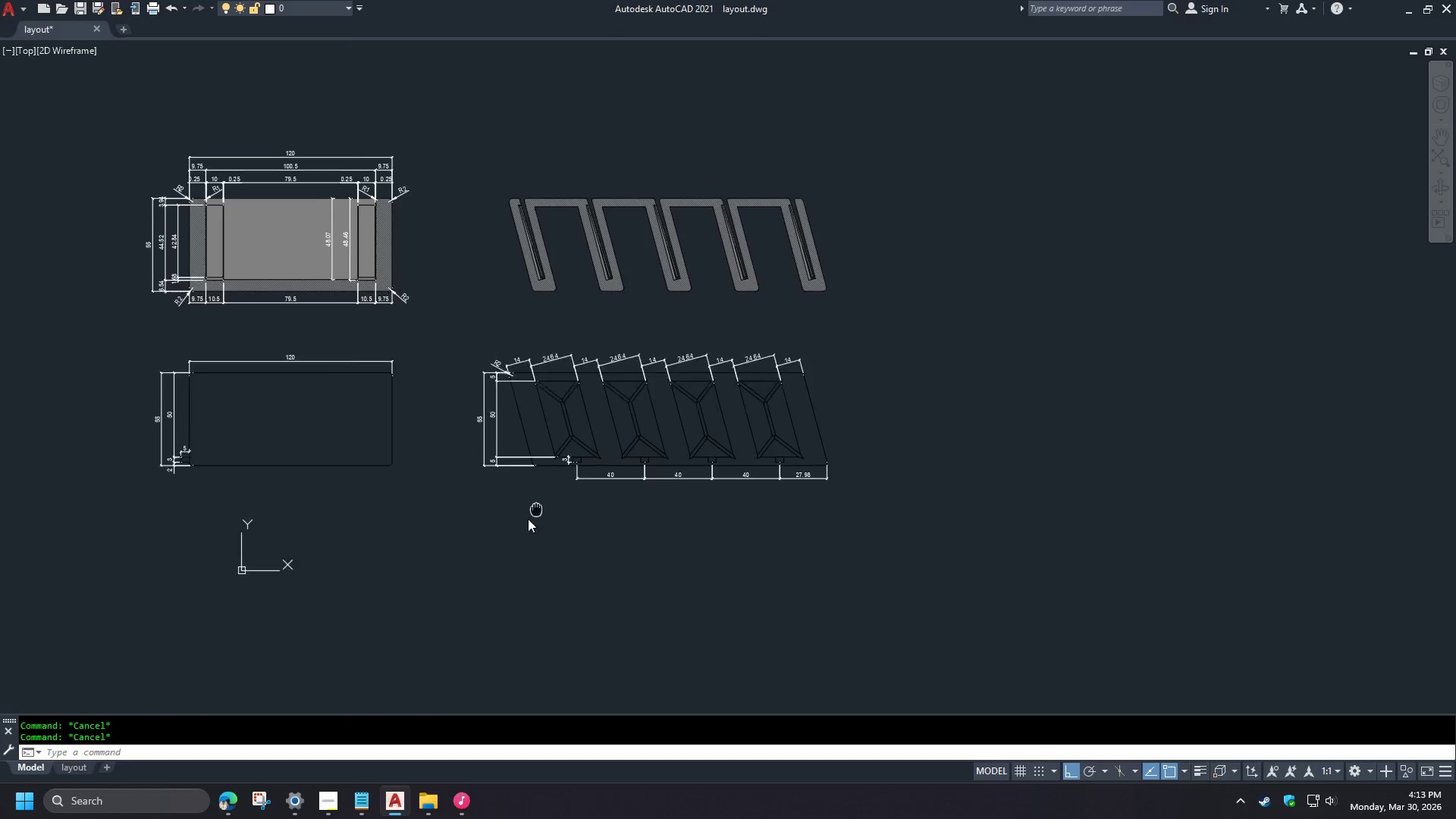 
scroll: coordinate [504, 552], scroll_direction: up, amount: 2.0
 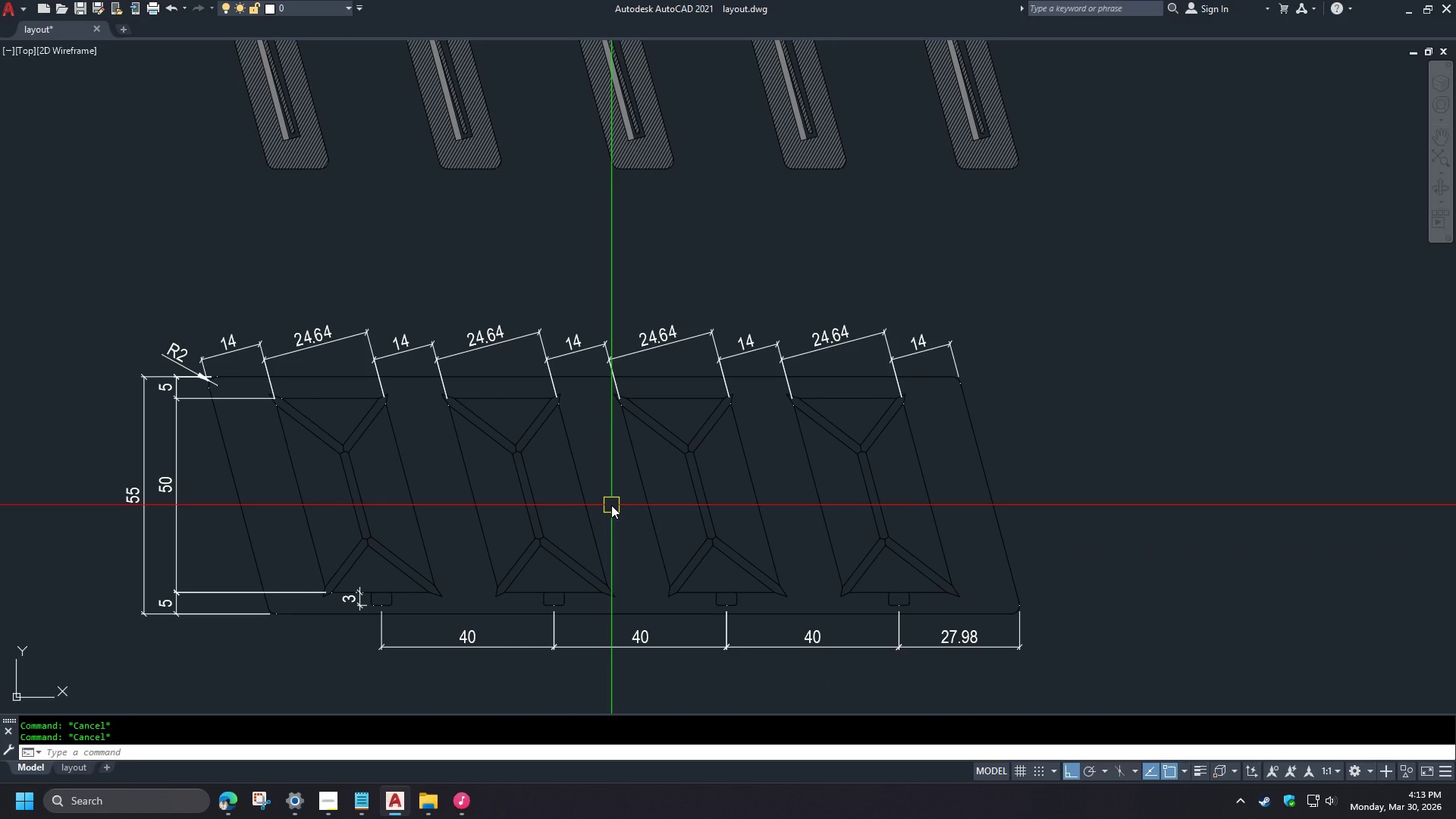 
type(dba  )
 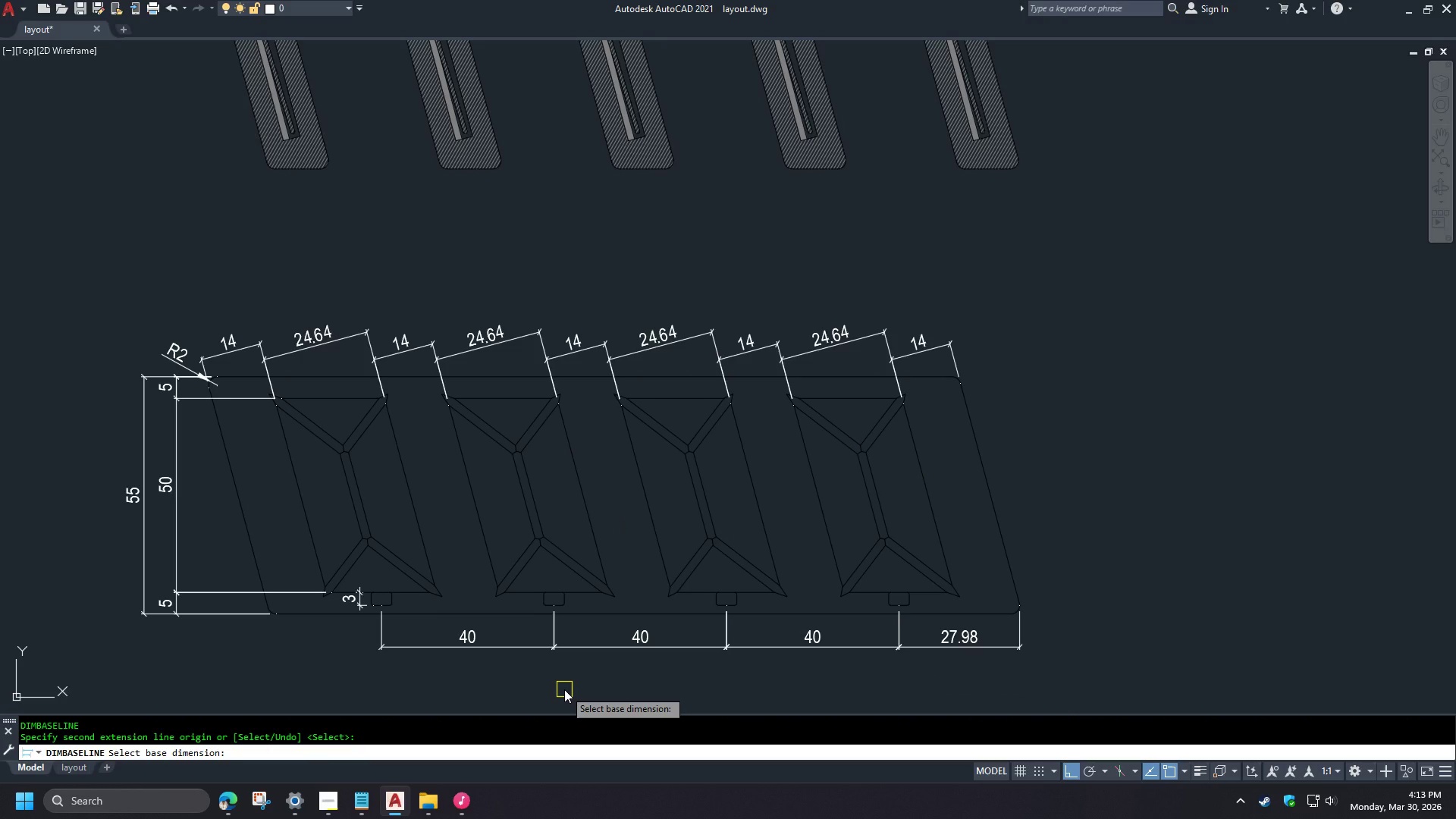 
type( dco  )
 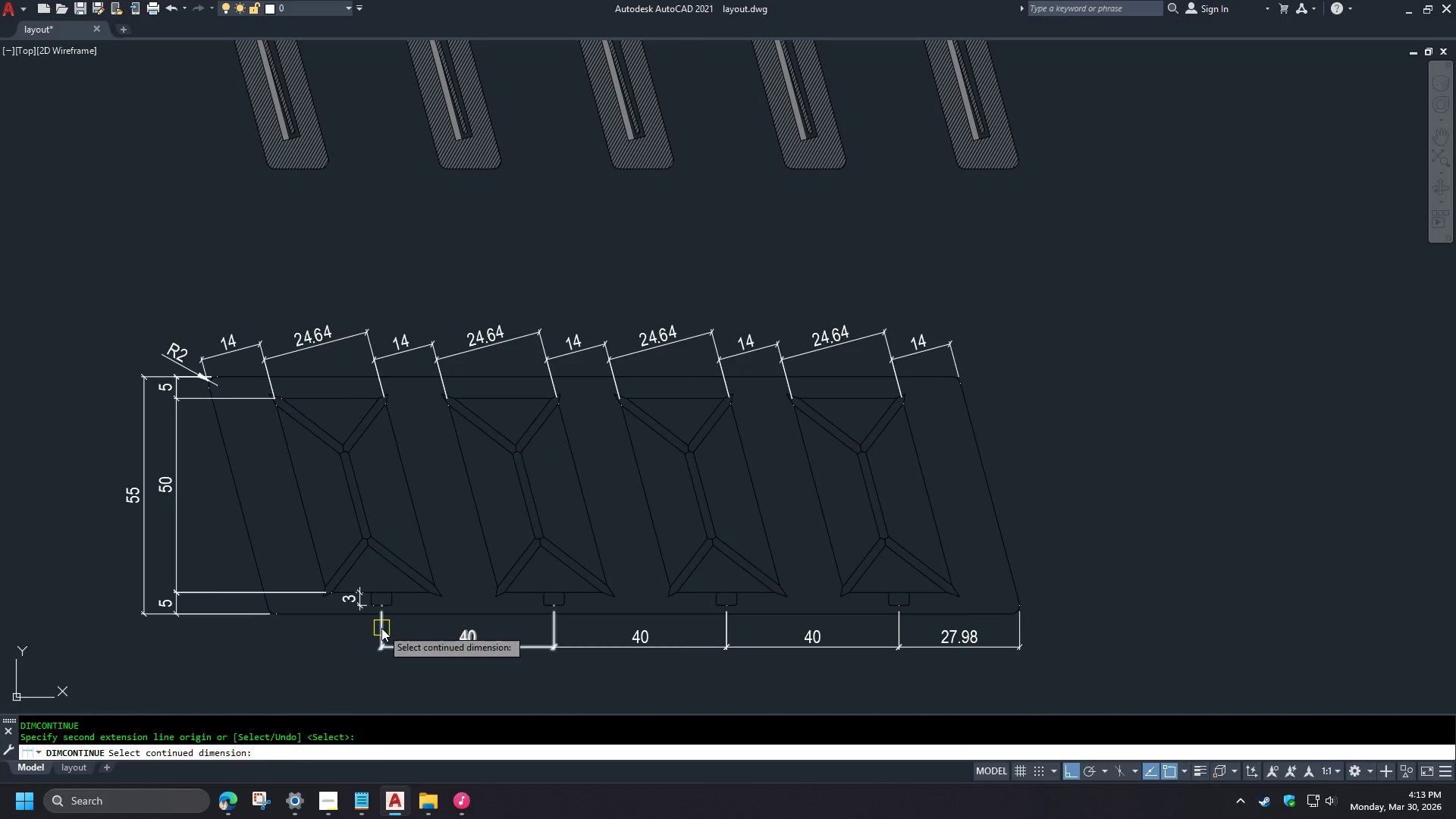 
left_click([381, 628])
 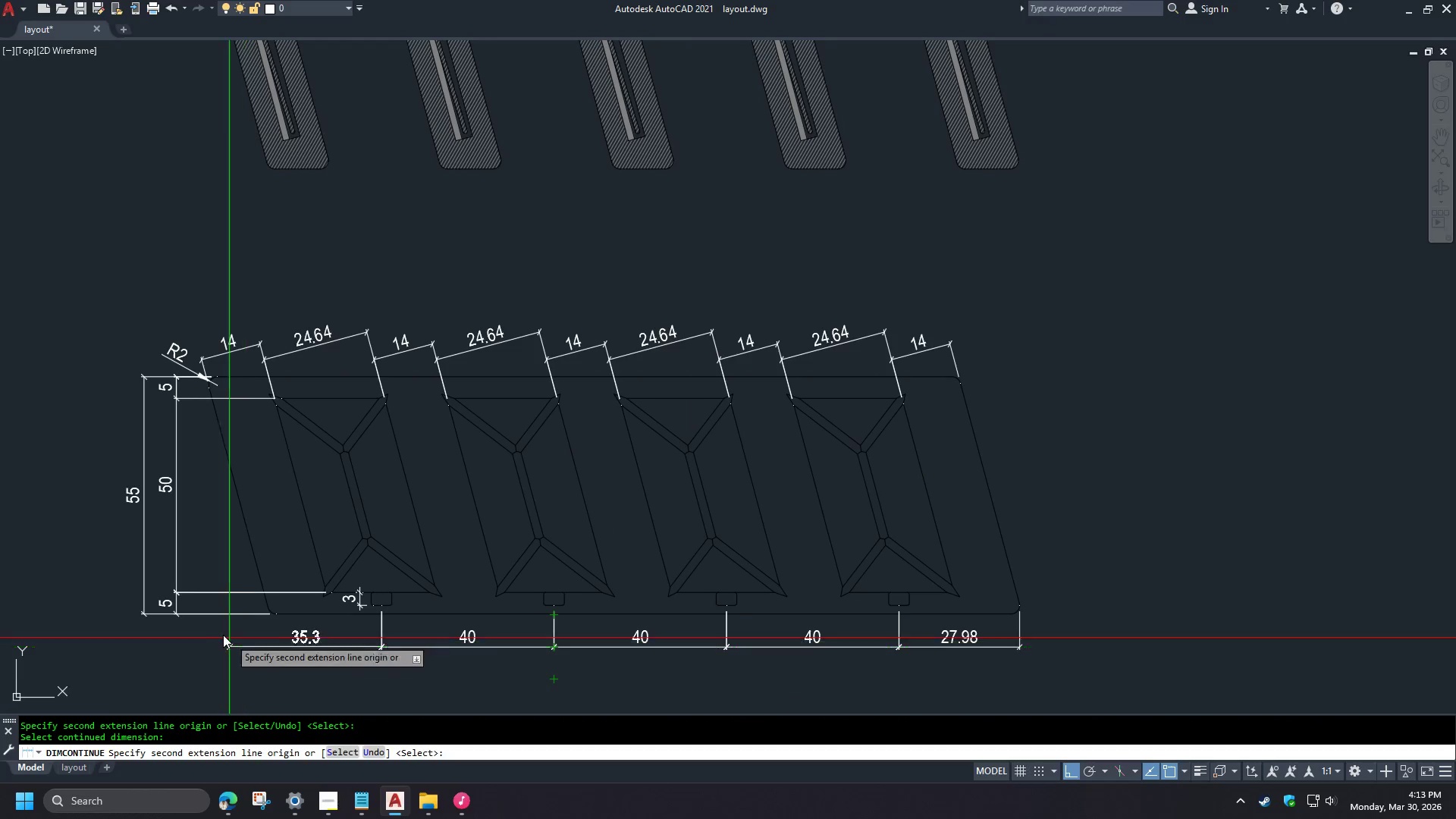 
scroll: coordinate [207, 618], scroll_direction: up, amount: 2.0
 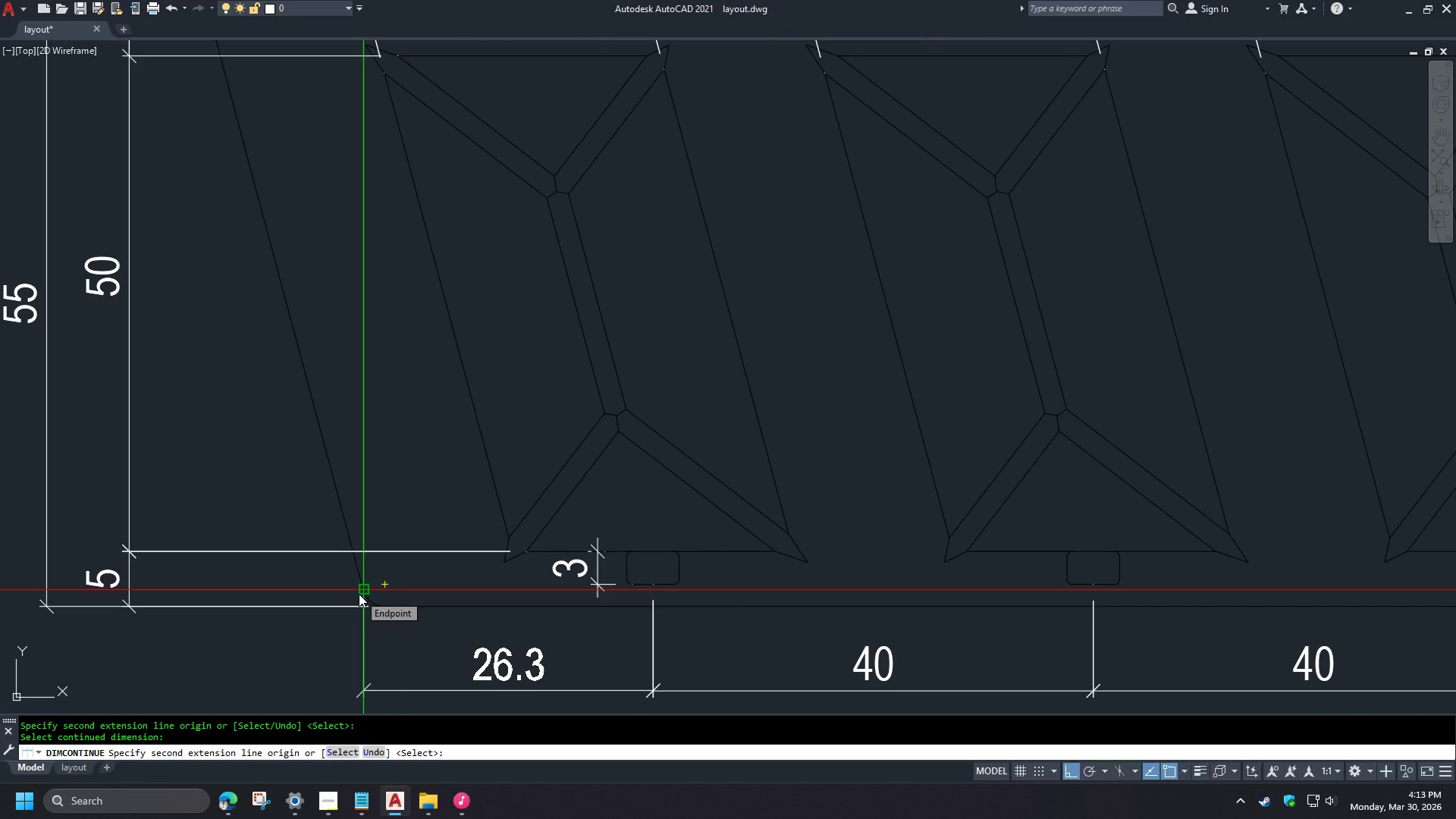 
left_click([359, 594])
 